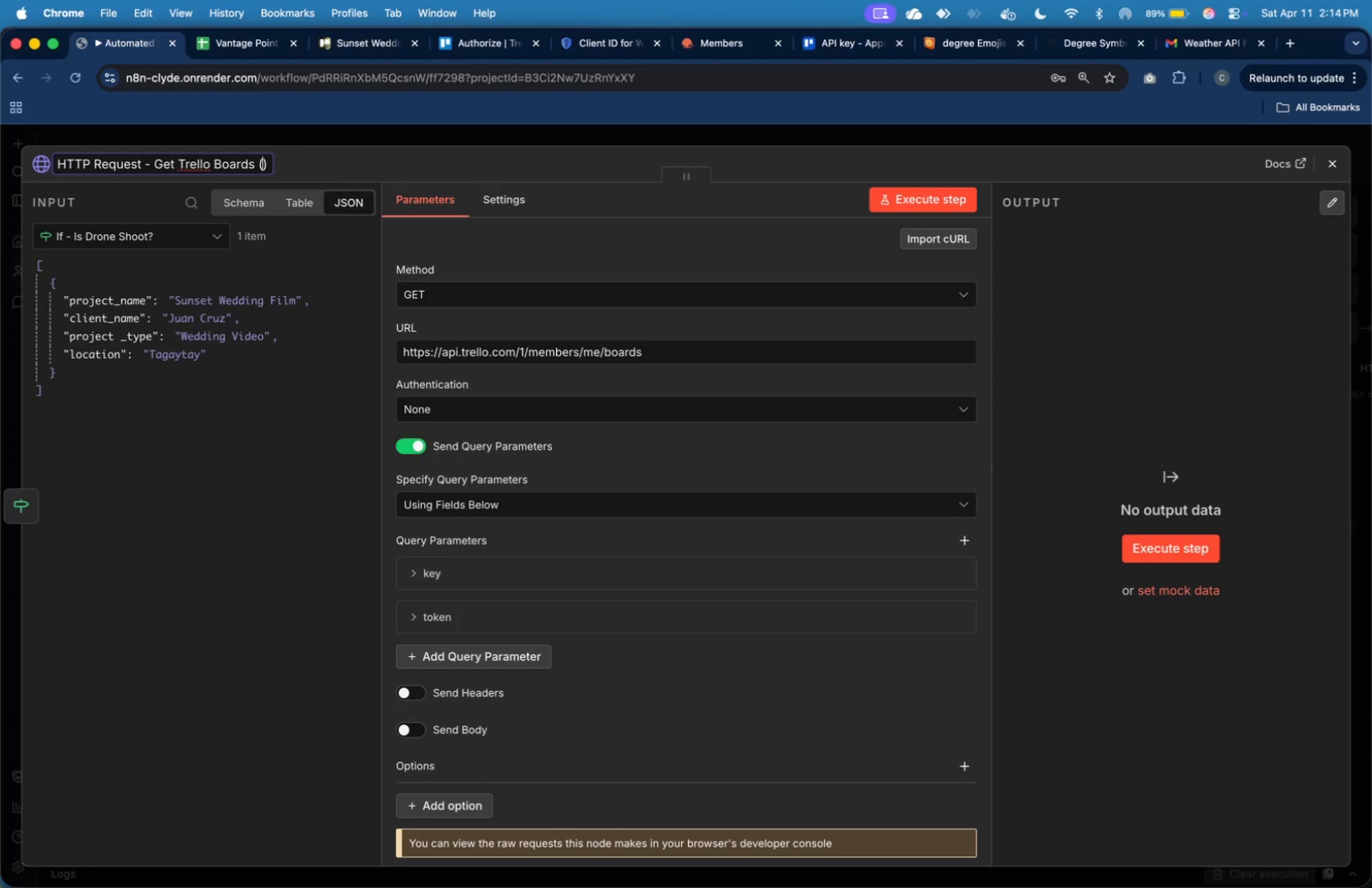 
type(Standard)
 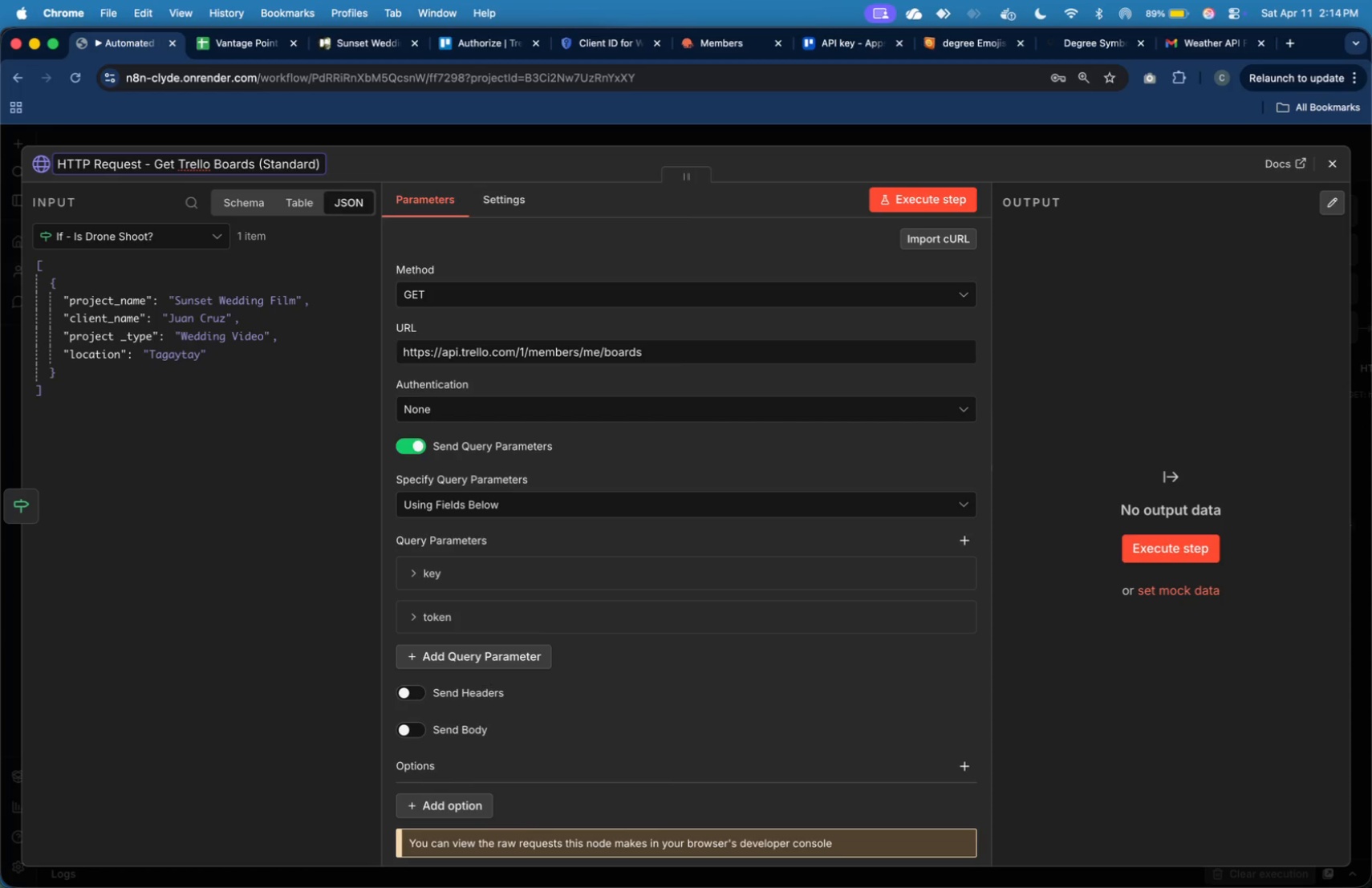 
key(Enter)
 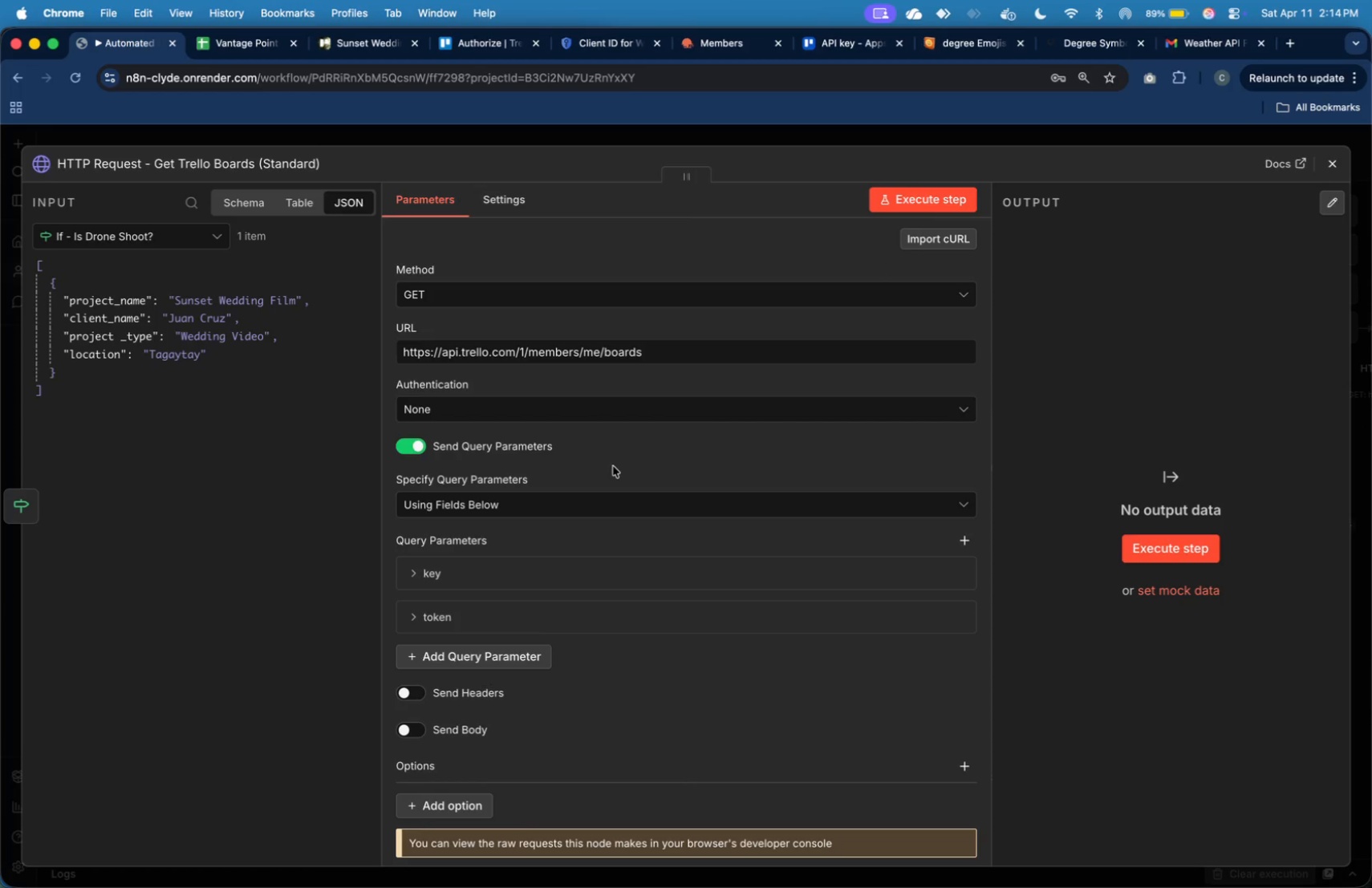 
scroll: coordinate [857, 377], scroll_direction: down, amount: 19.0
 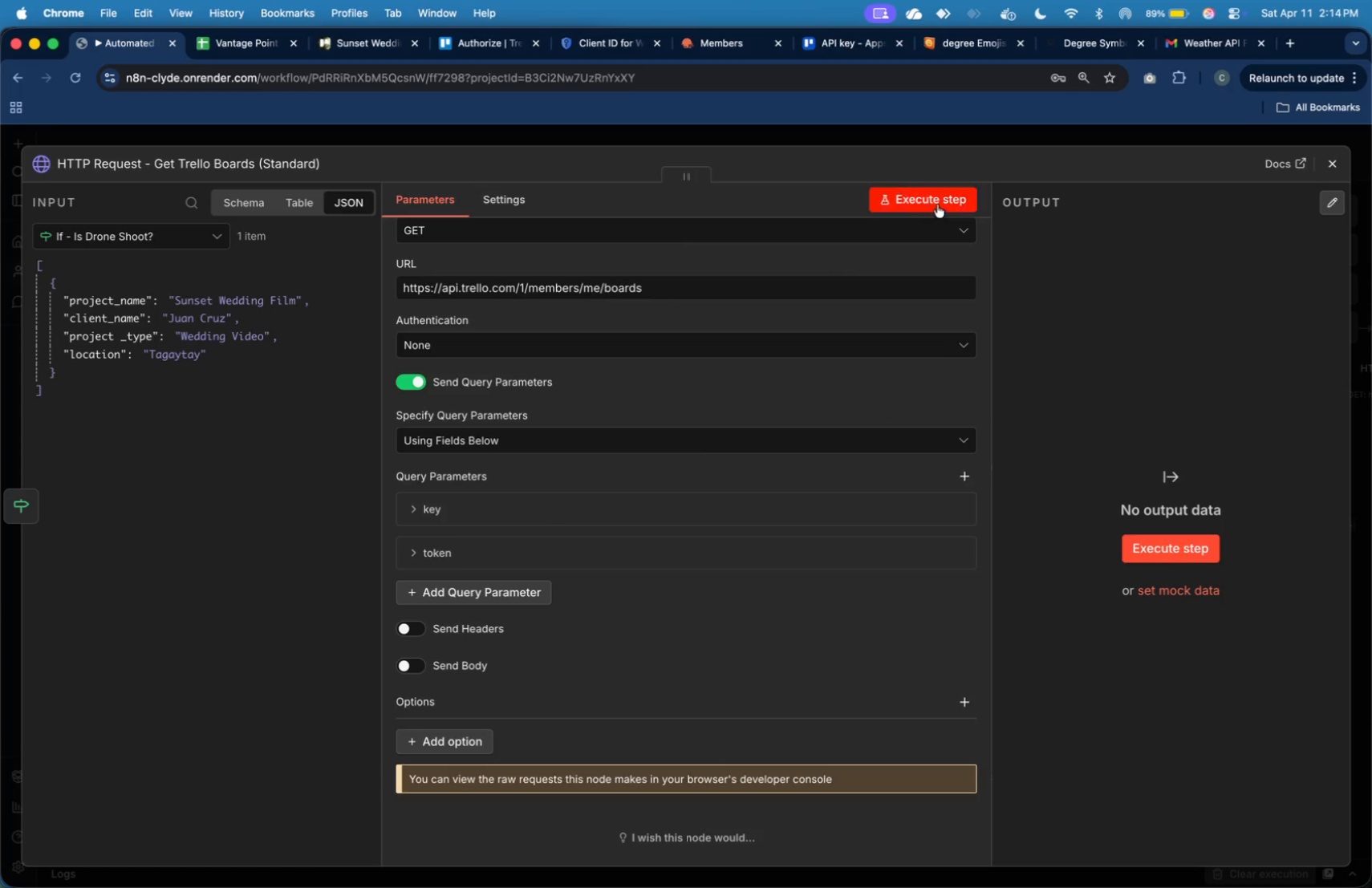 
left_click([938, 203])
 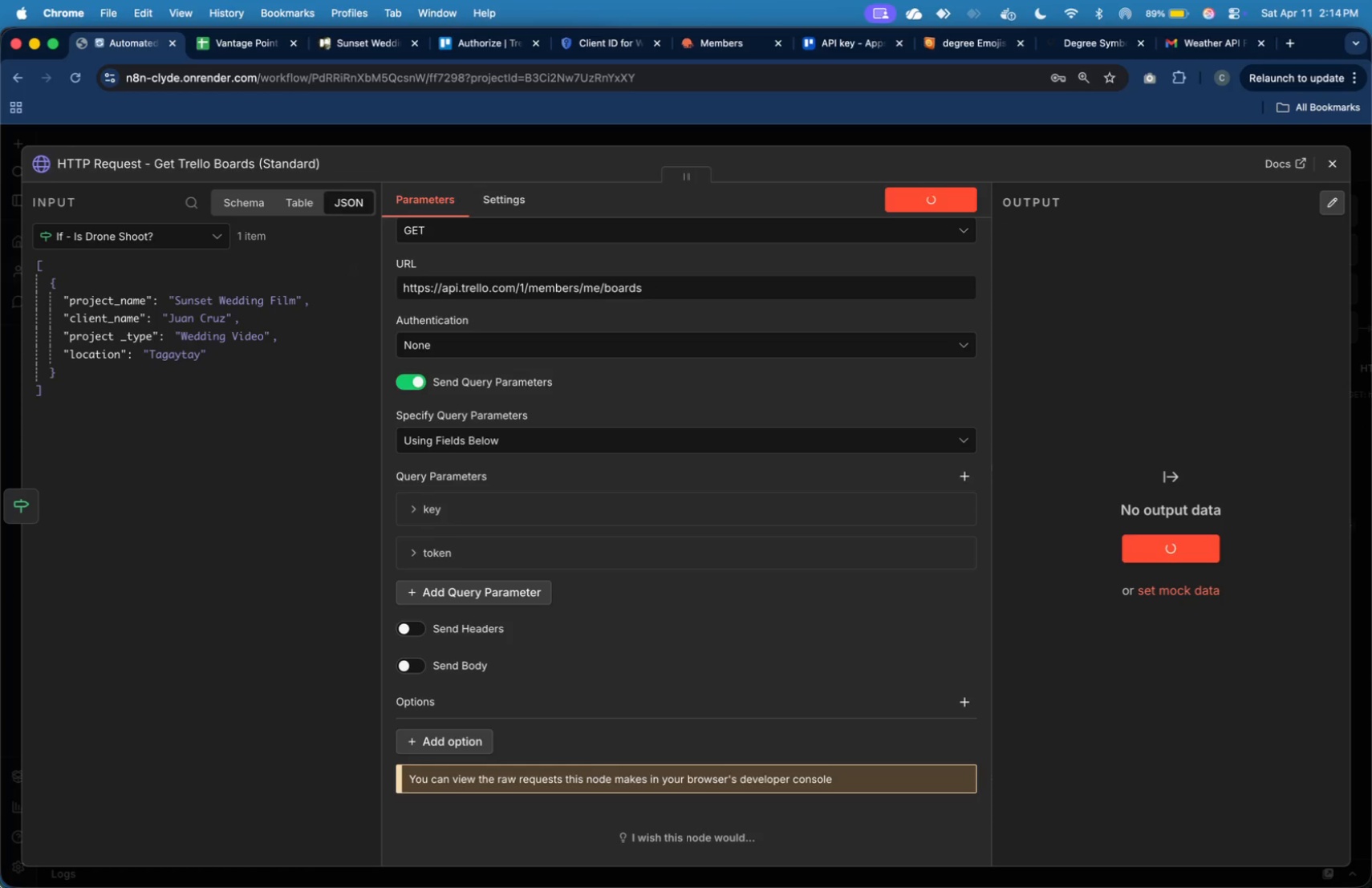 
wait(14.86)
 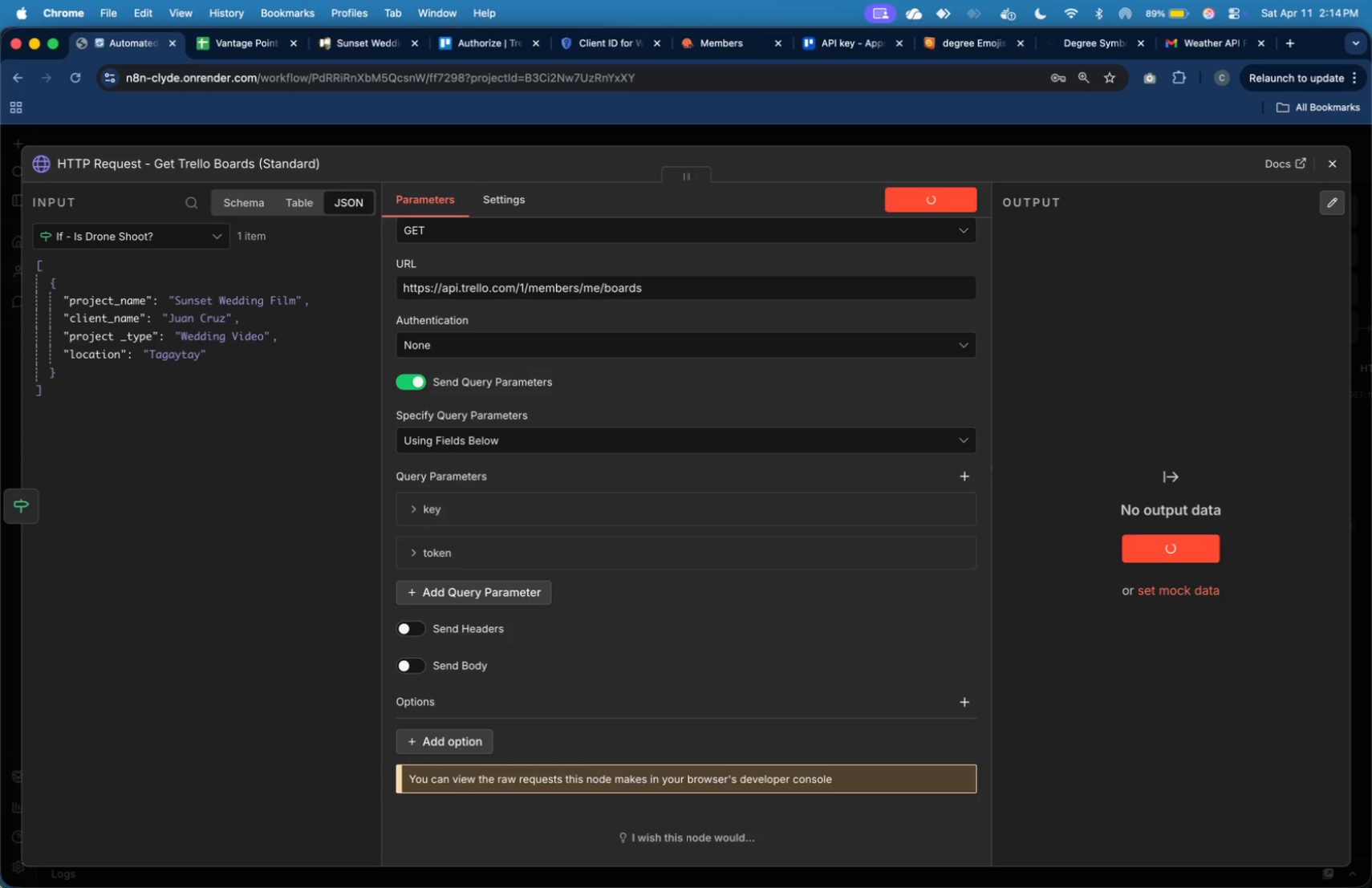 
left_click([1336, 173])
 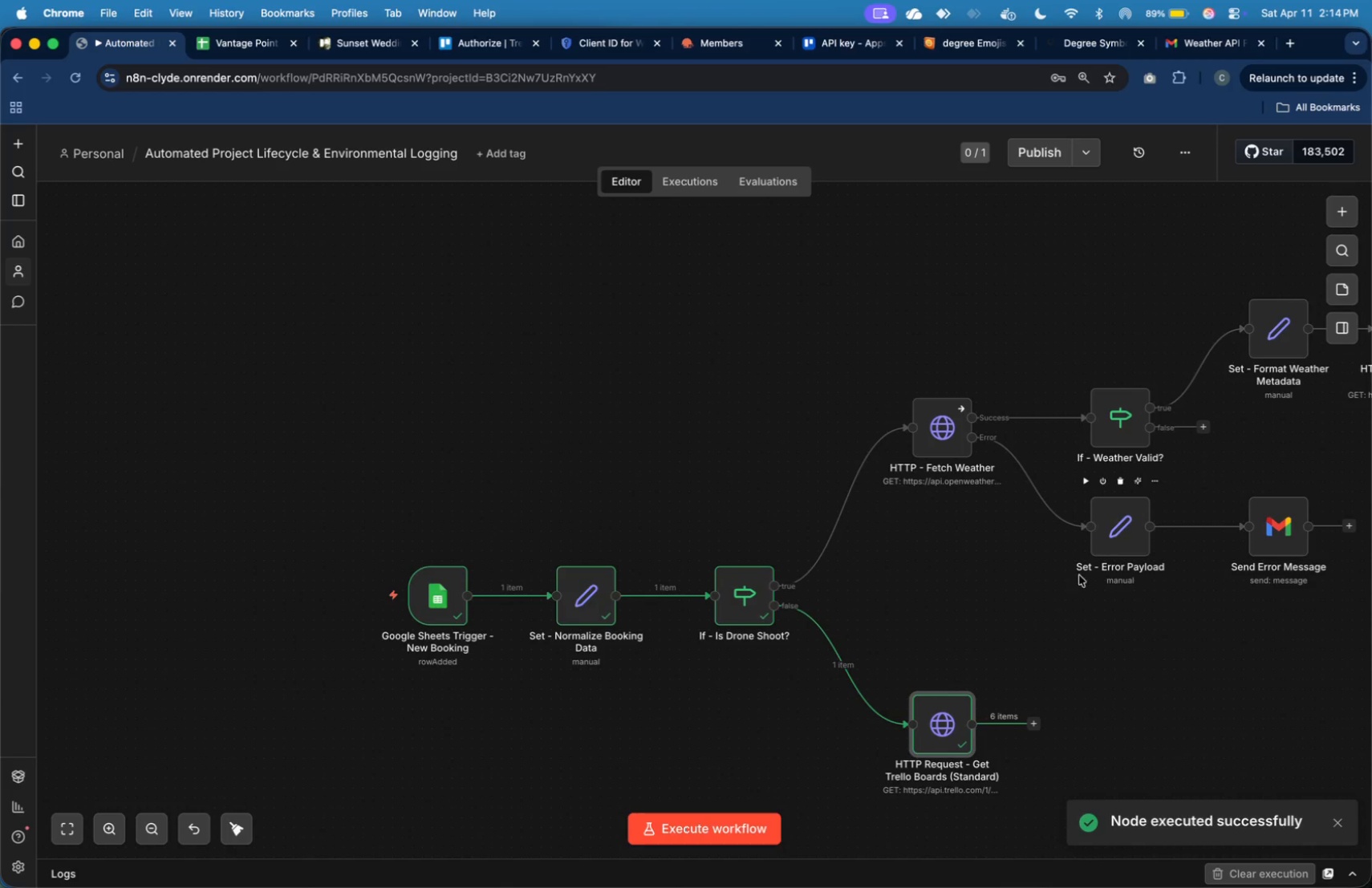 
left_click([1106, 695])
 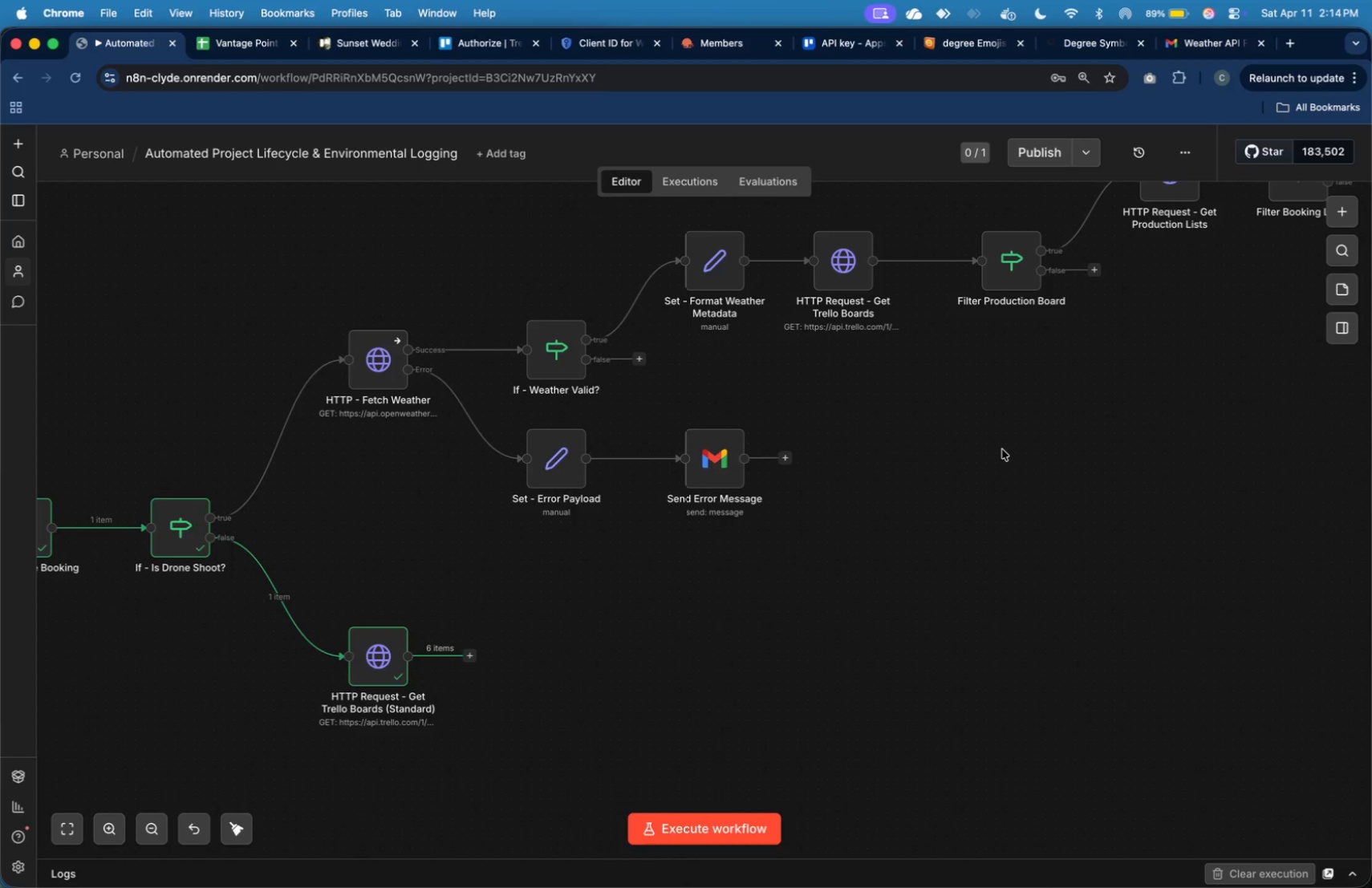 
wait(20.11)
 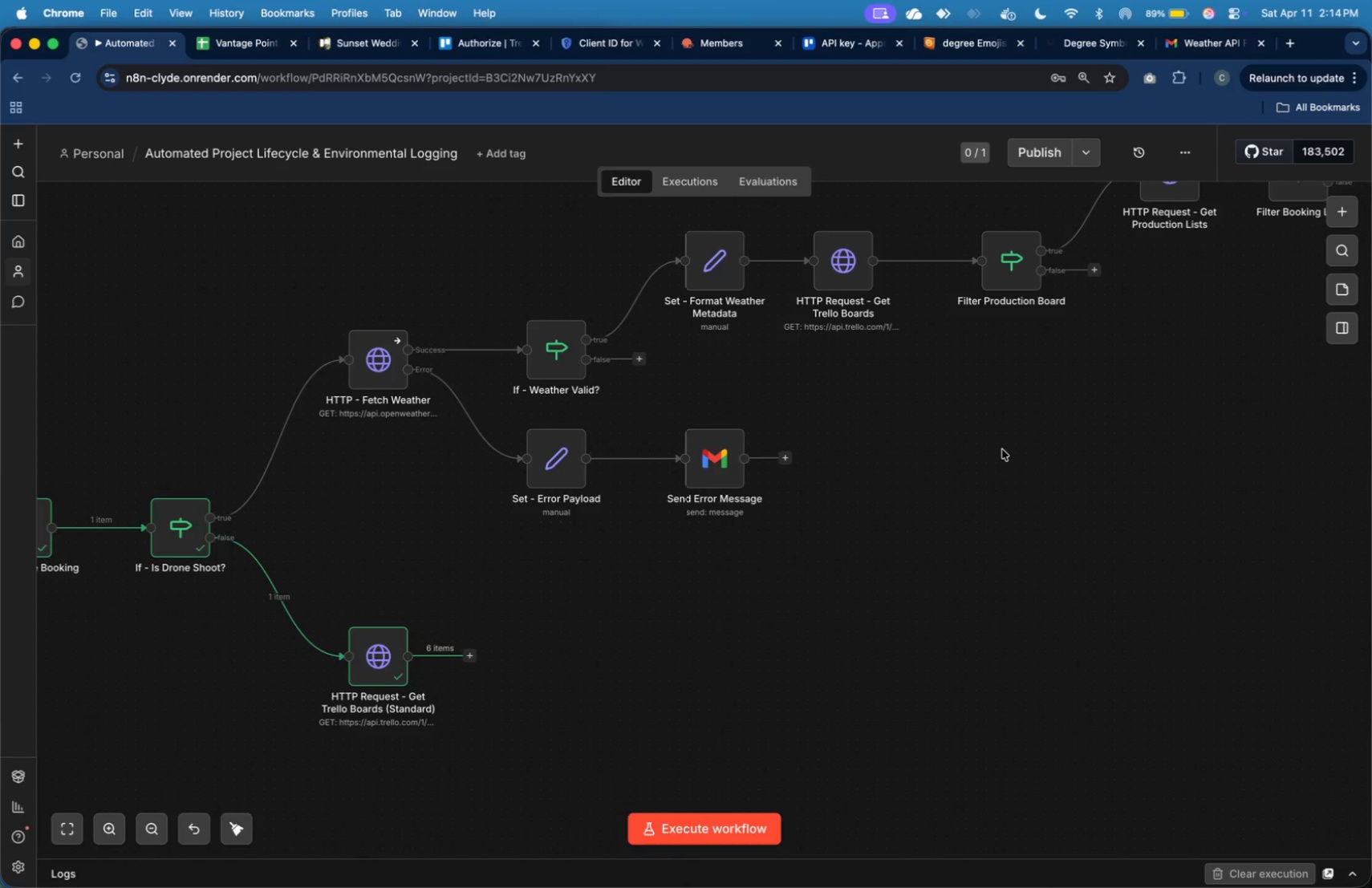 
left_click([835, 529])
 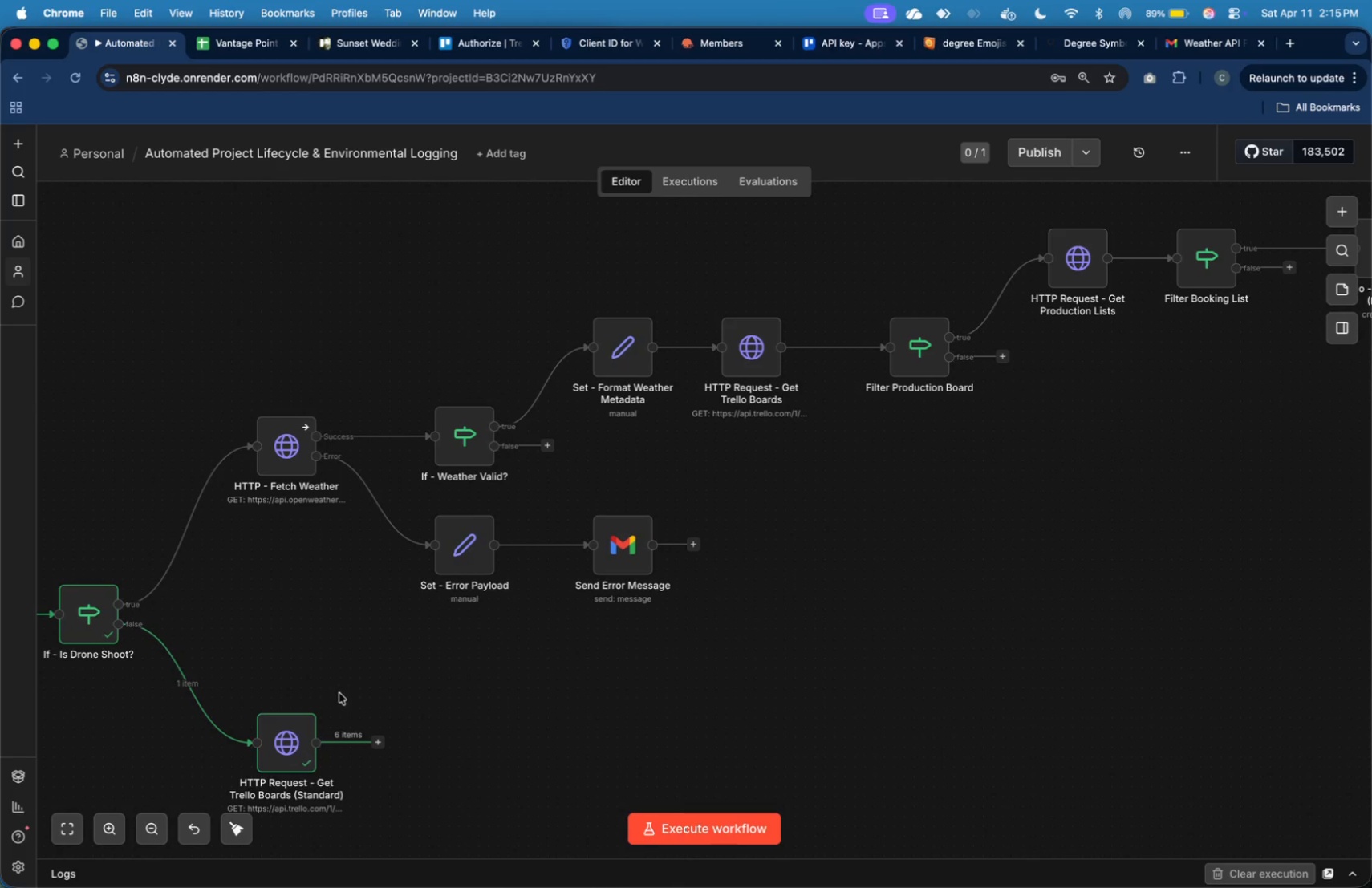 
wait(12.89)
 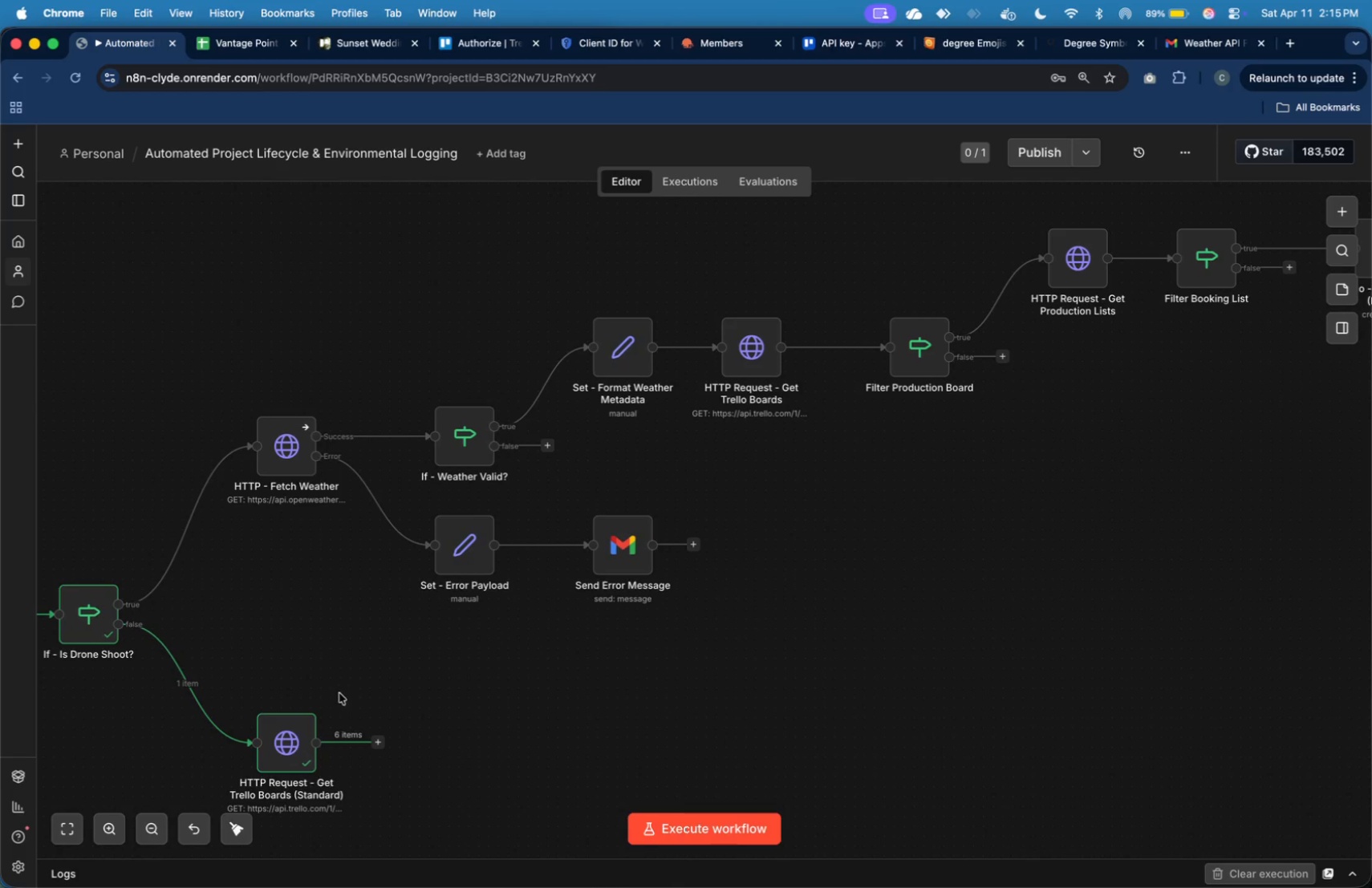 
double_click([757, 347])
 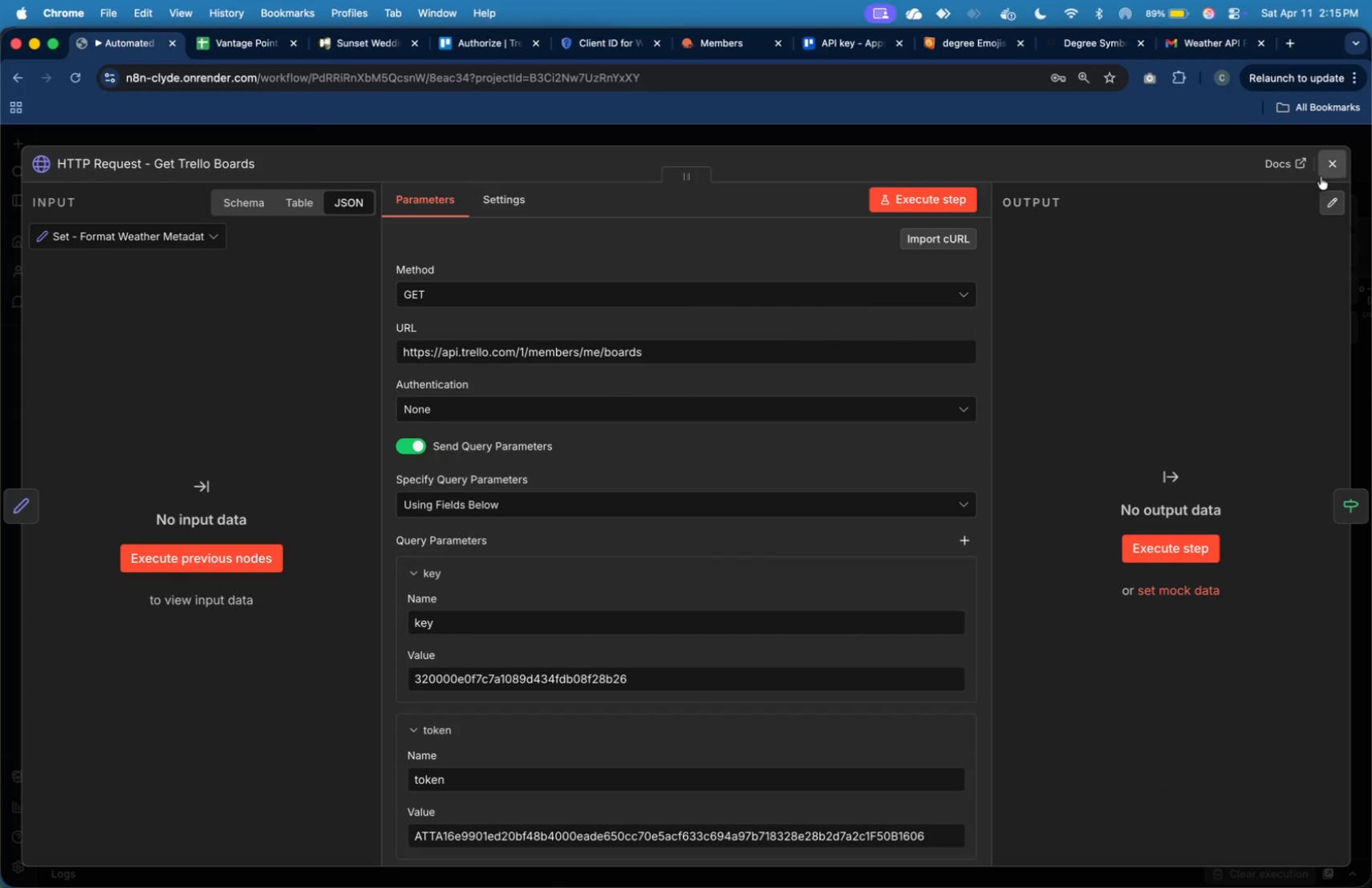 
left_click([1332, 168])
 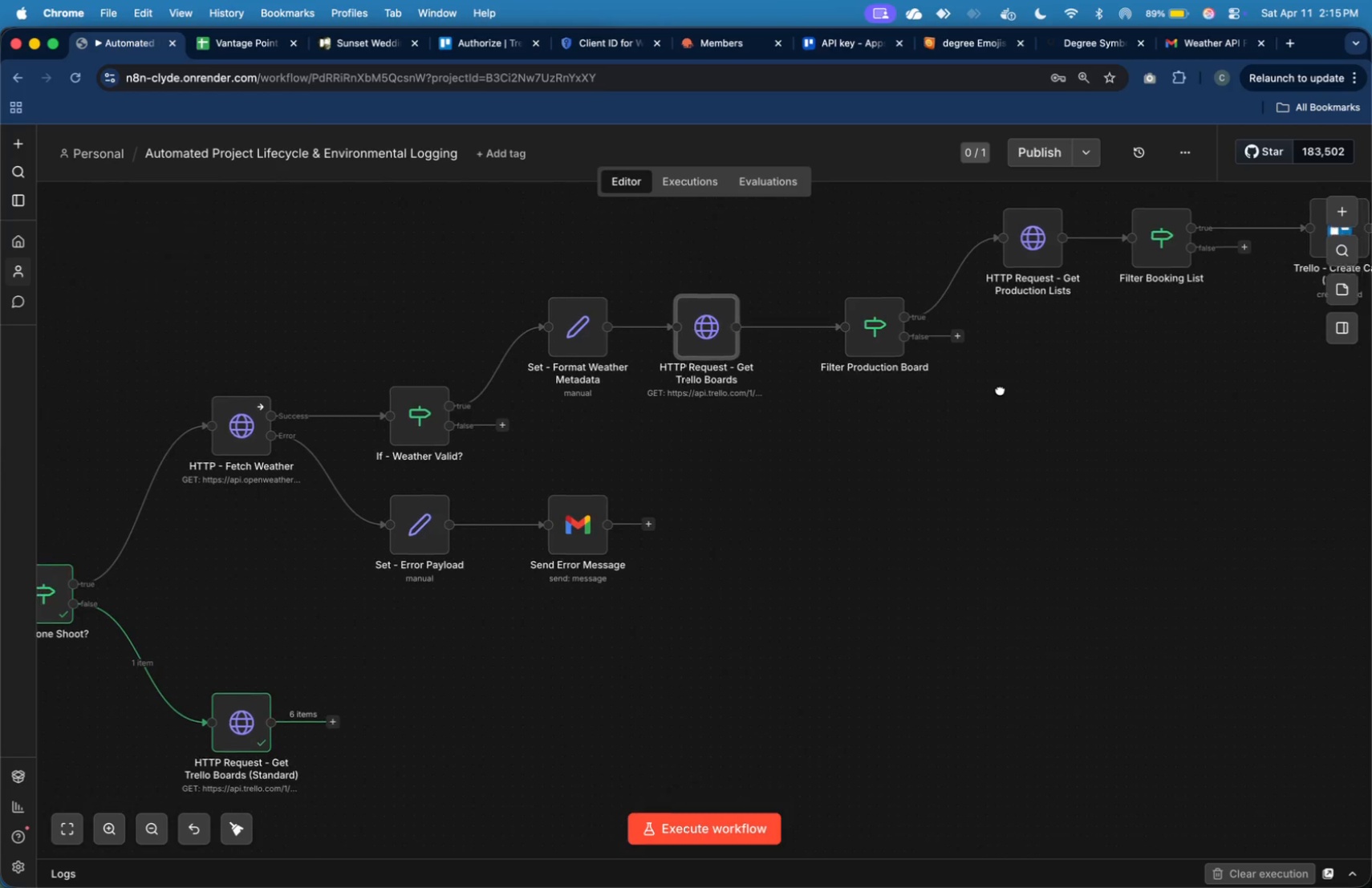 
wait(10.12)
 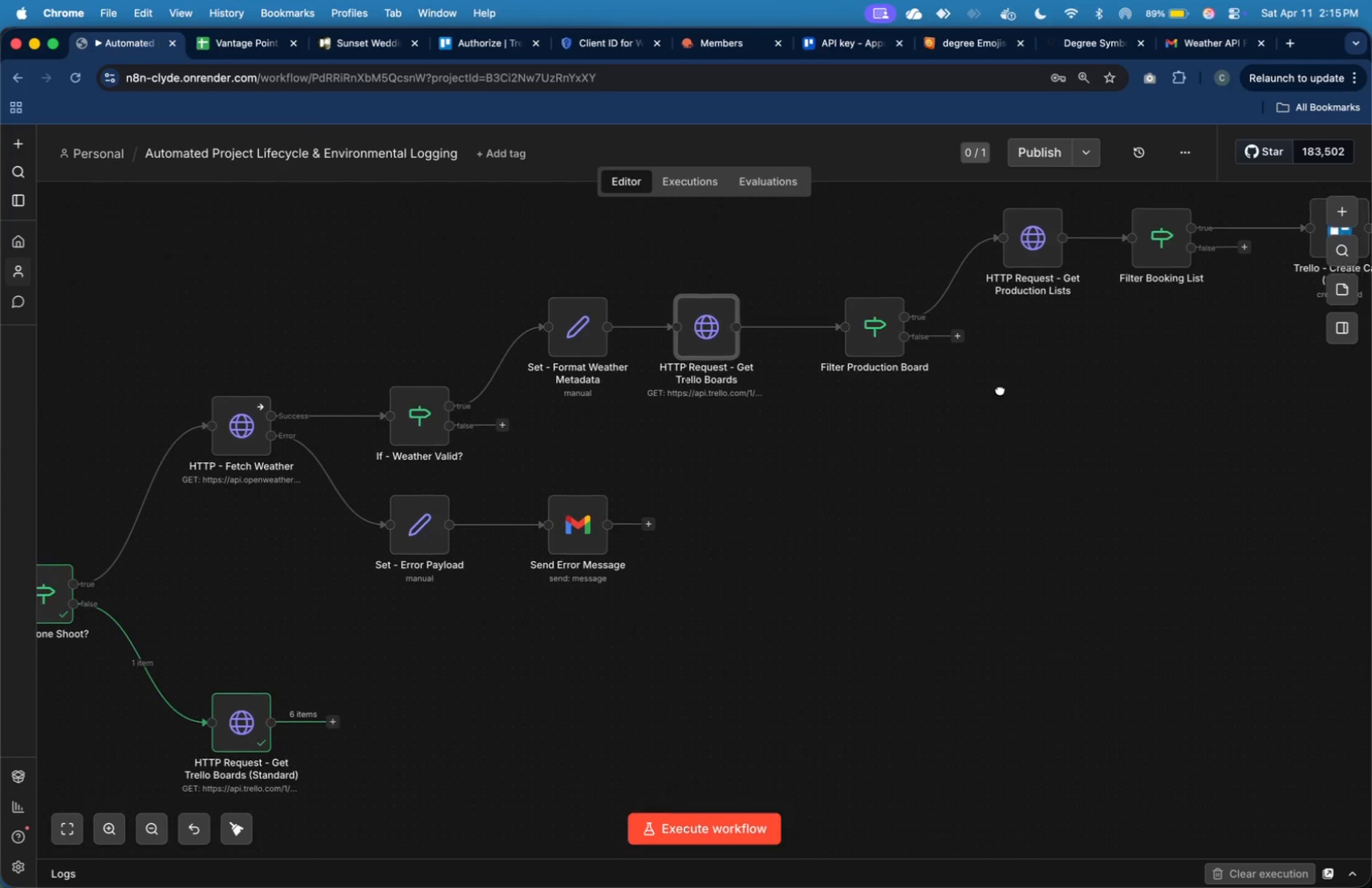 
left_click([914, 399])
 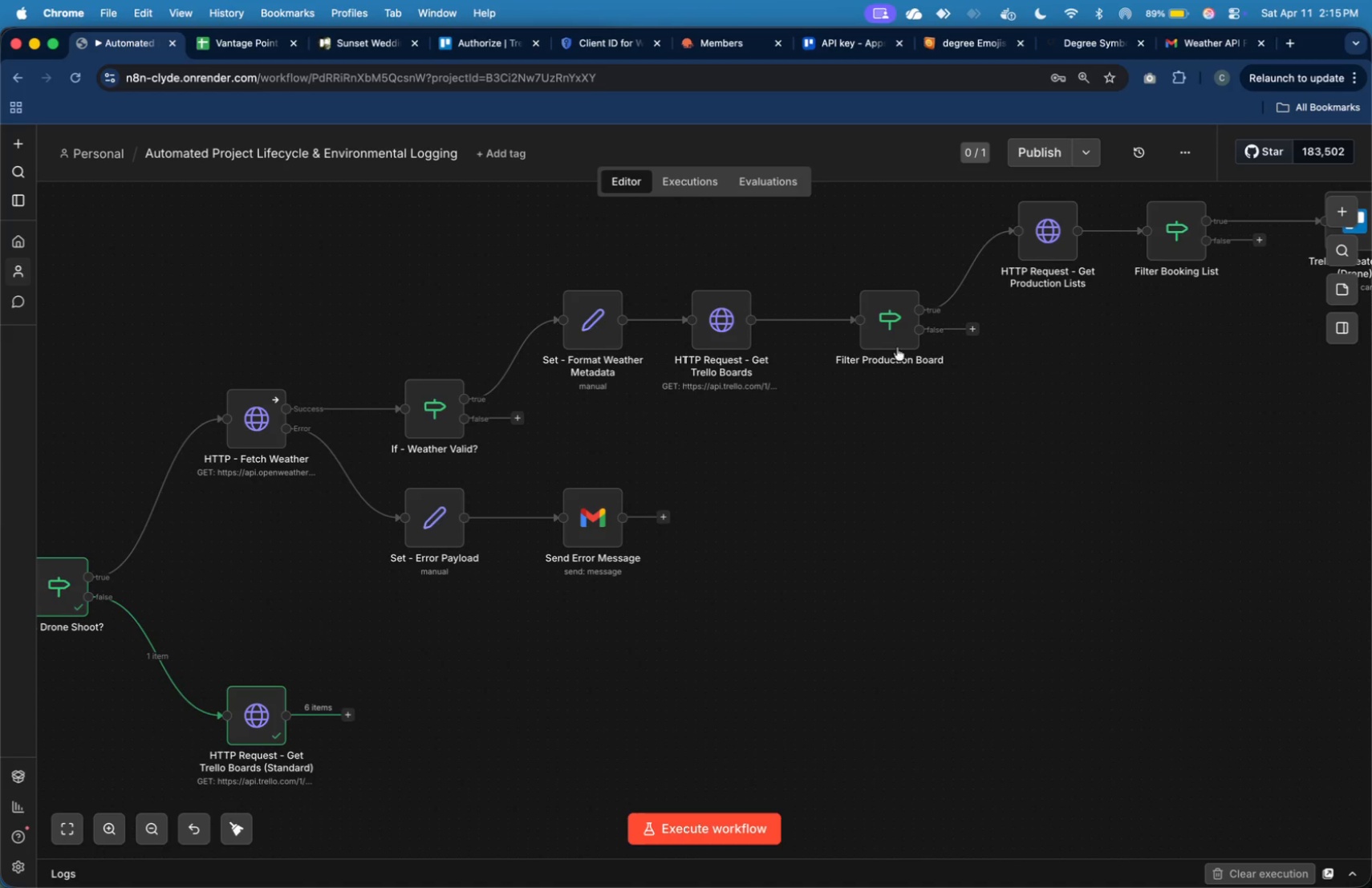 
left_click([896, 344])
 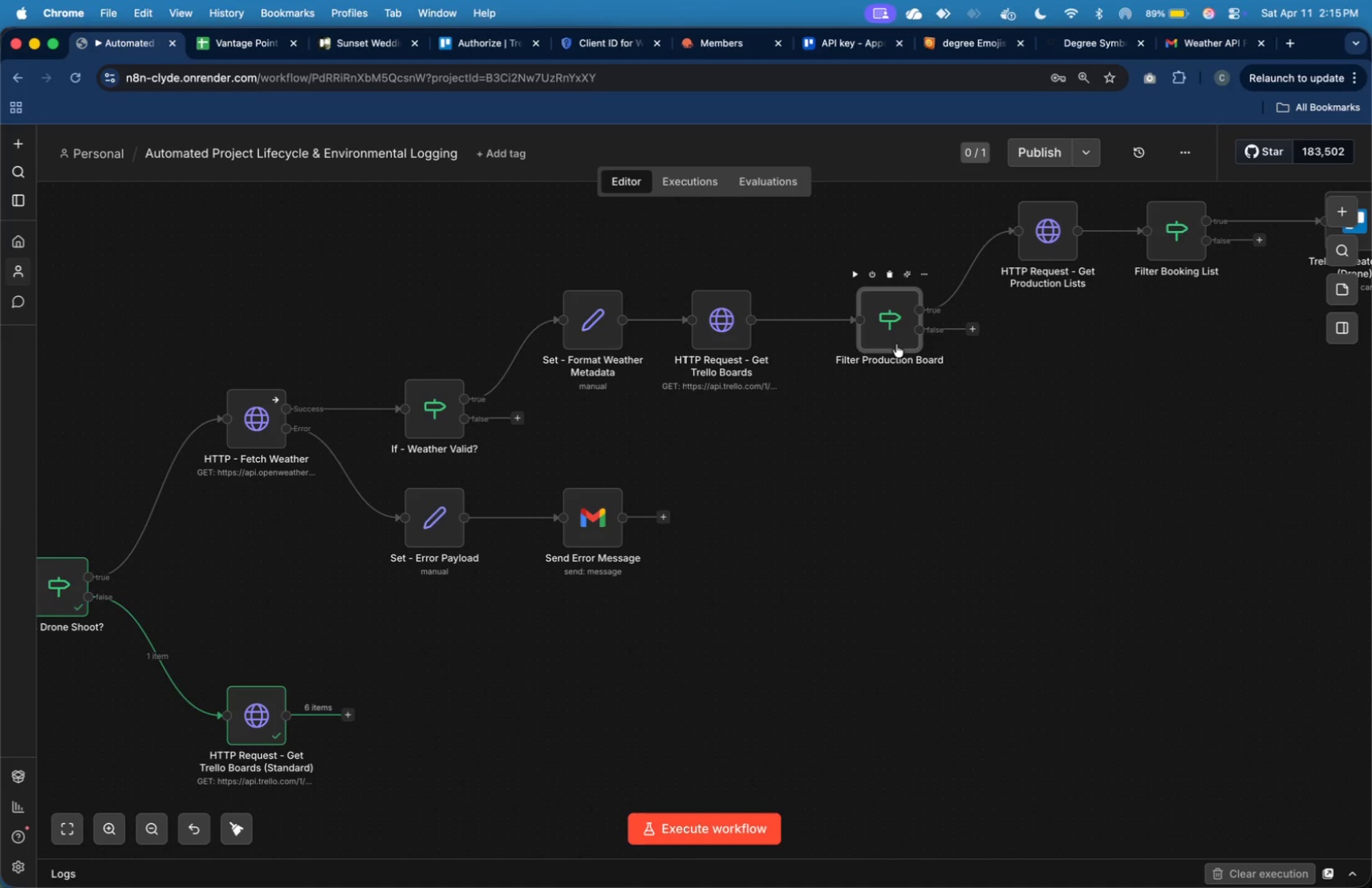 
key(Meta+C)
 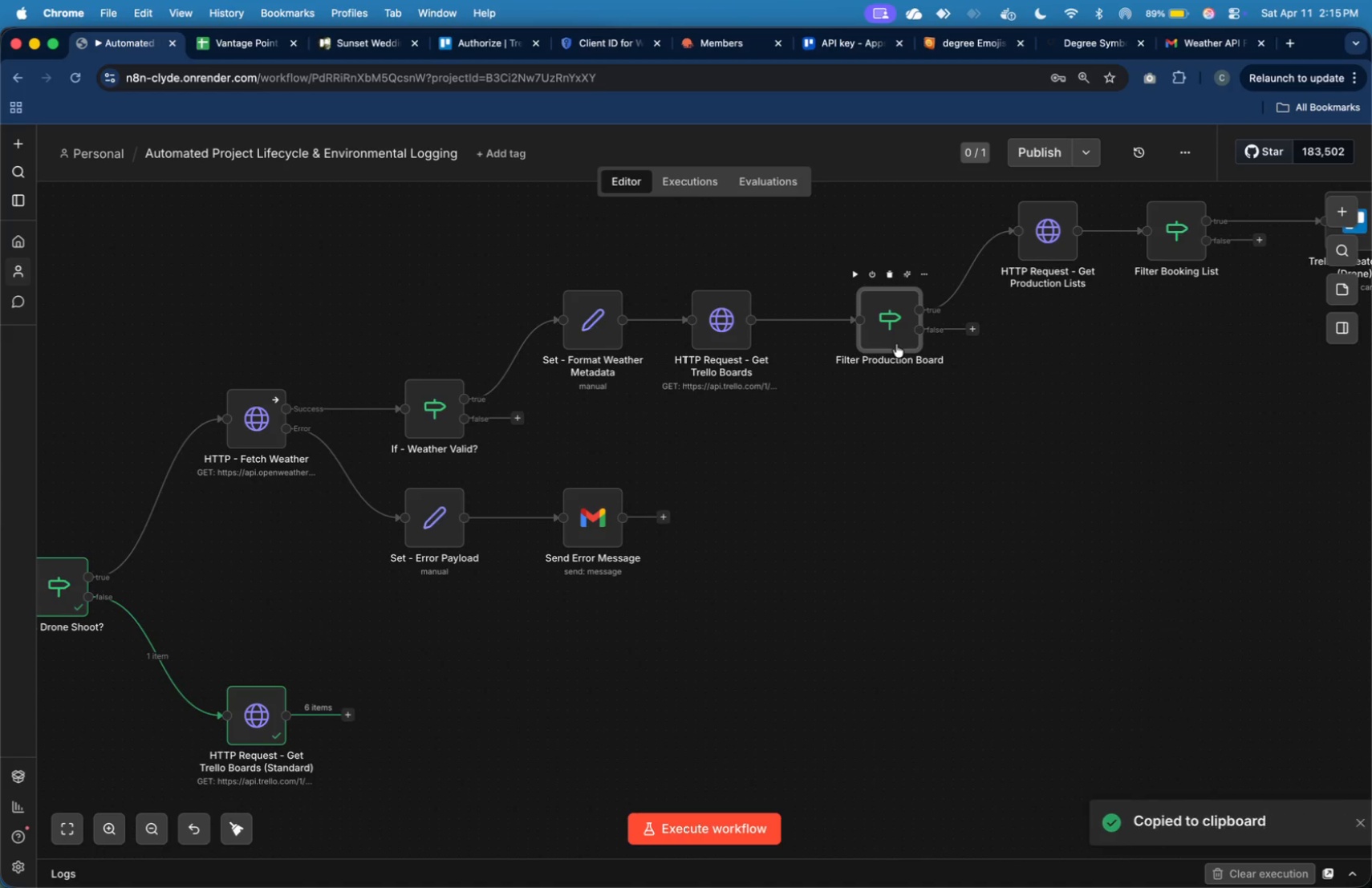 
key(Meta+V)
 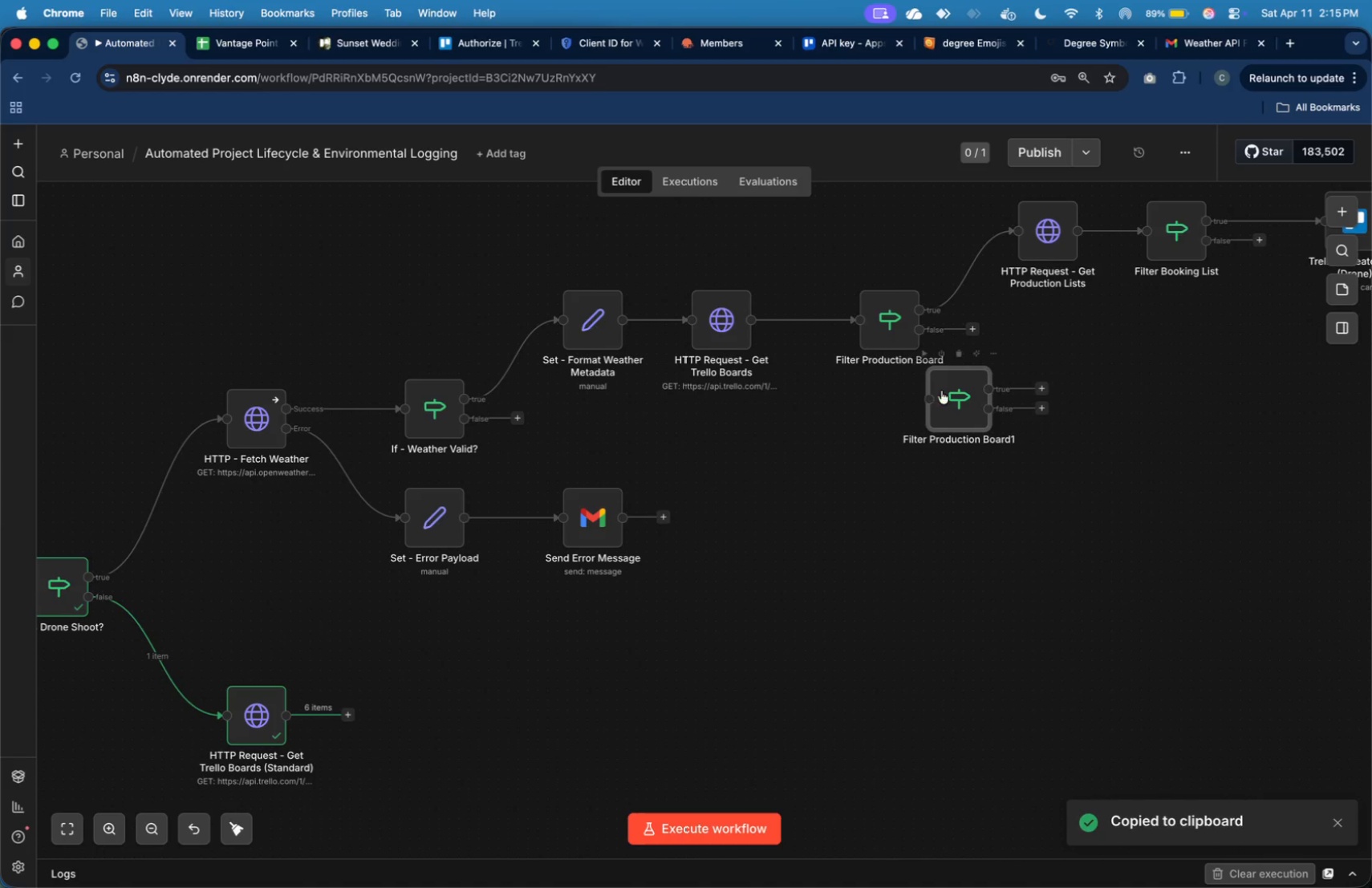 
left_click_drag(start_coordinate=[944, 391], to_coordinate=[414, 706])
 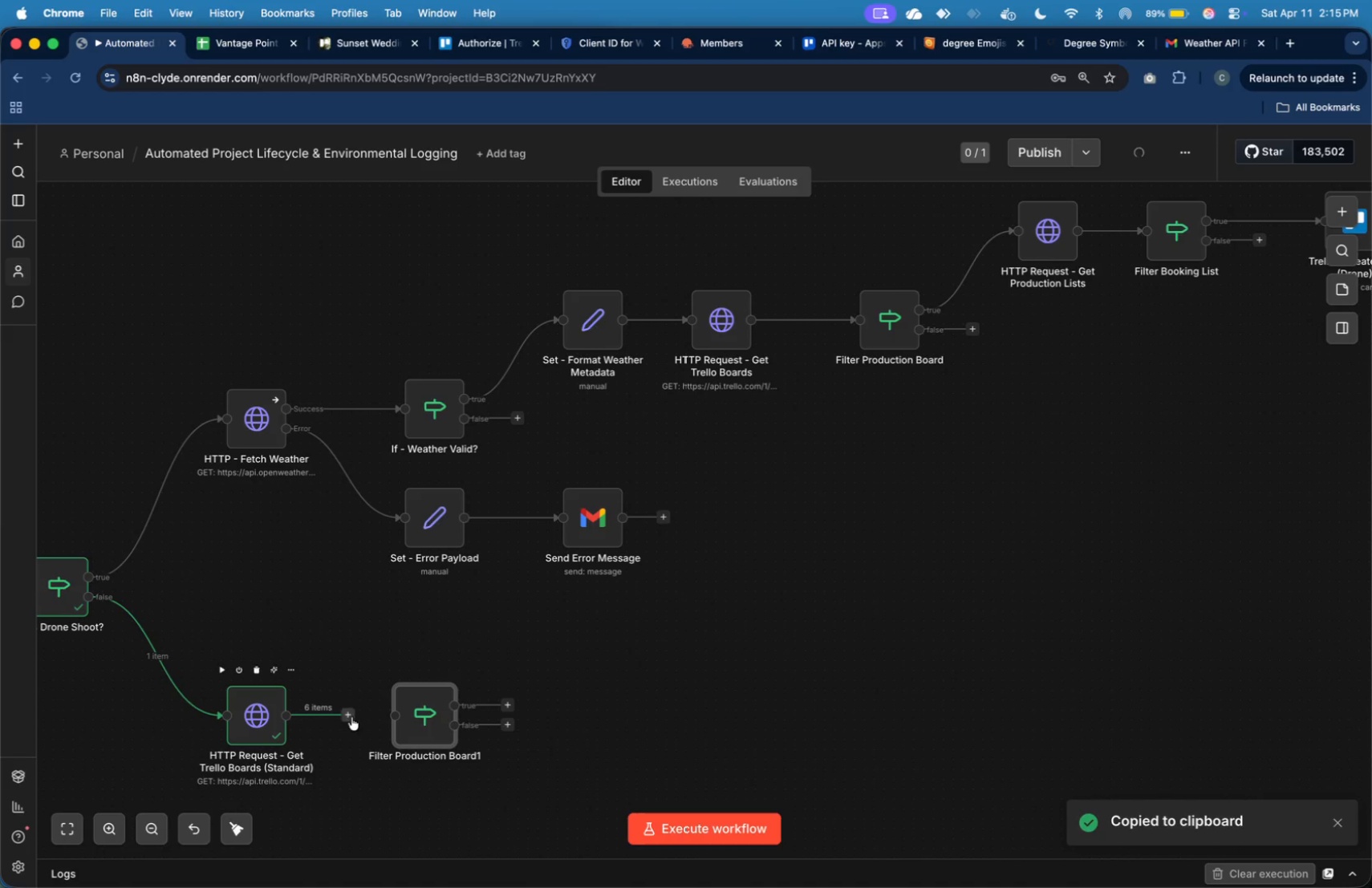 
left_click_drag(start_coordinate=[351, 717], to_coordinate=[383, 718])
 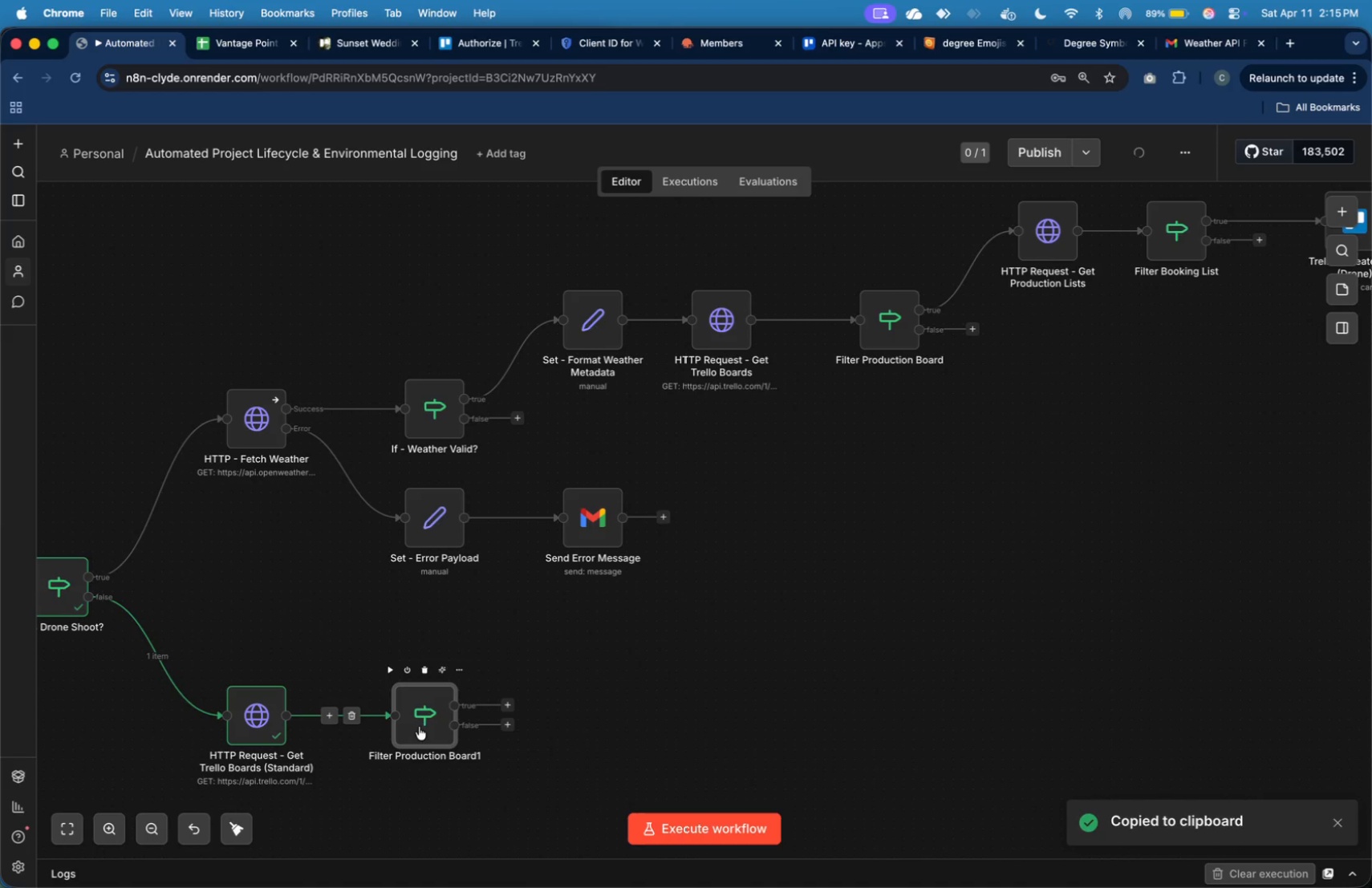 
left_click_drag(start_coordinate=[420, 725], to_coordinate=[429, 723])
 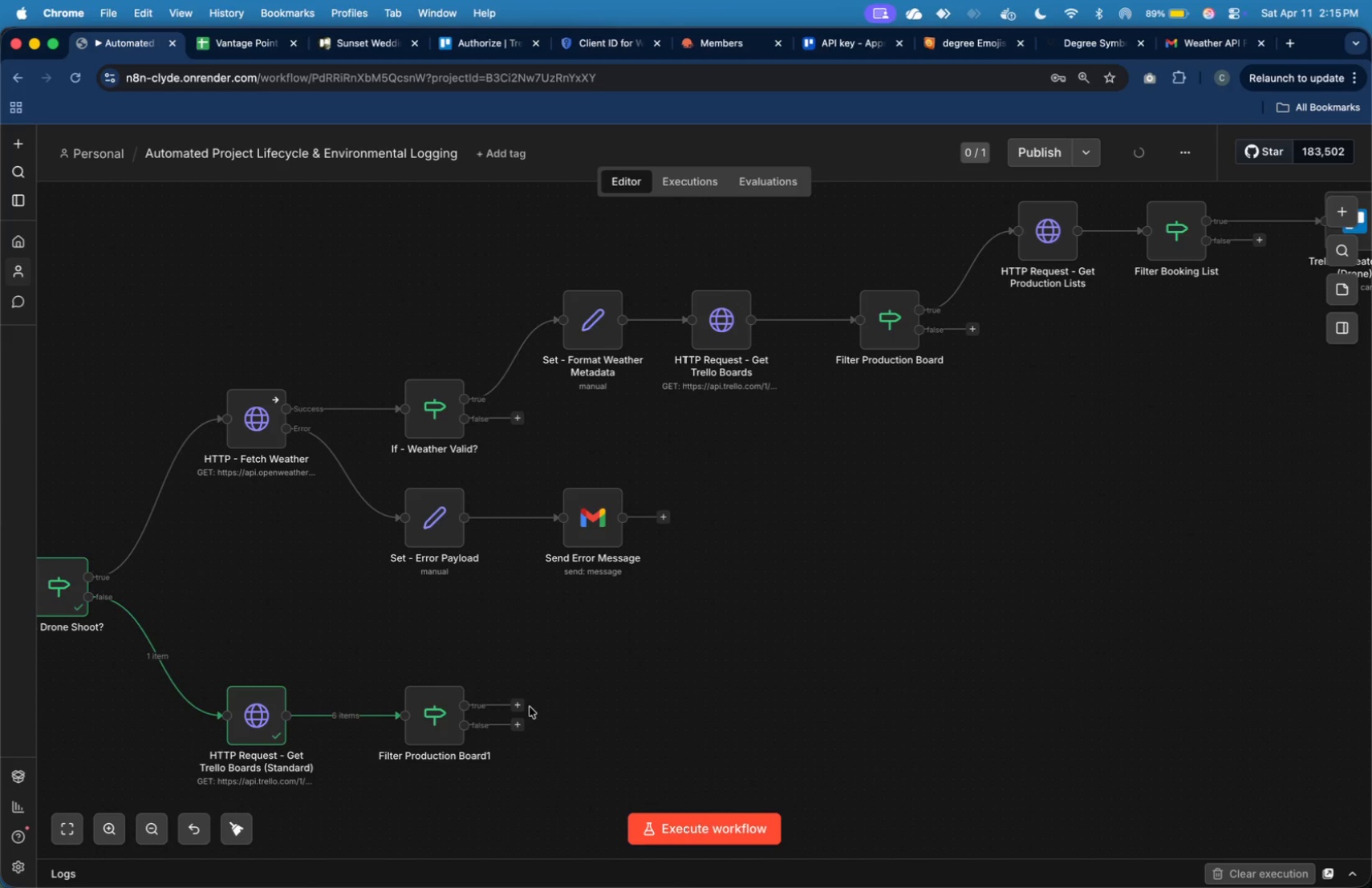 
left_click([524, 705])
 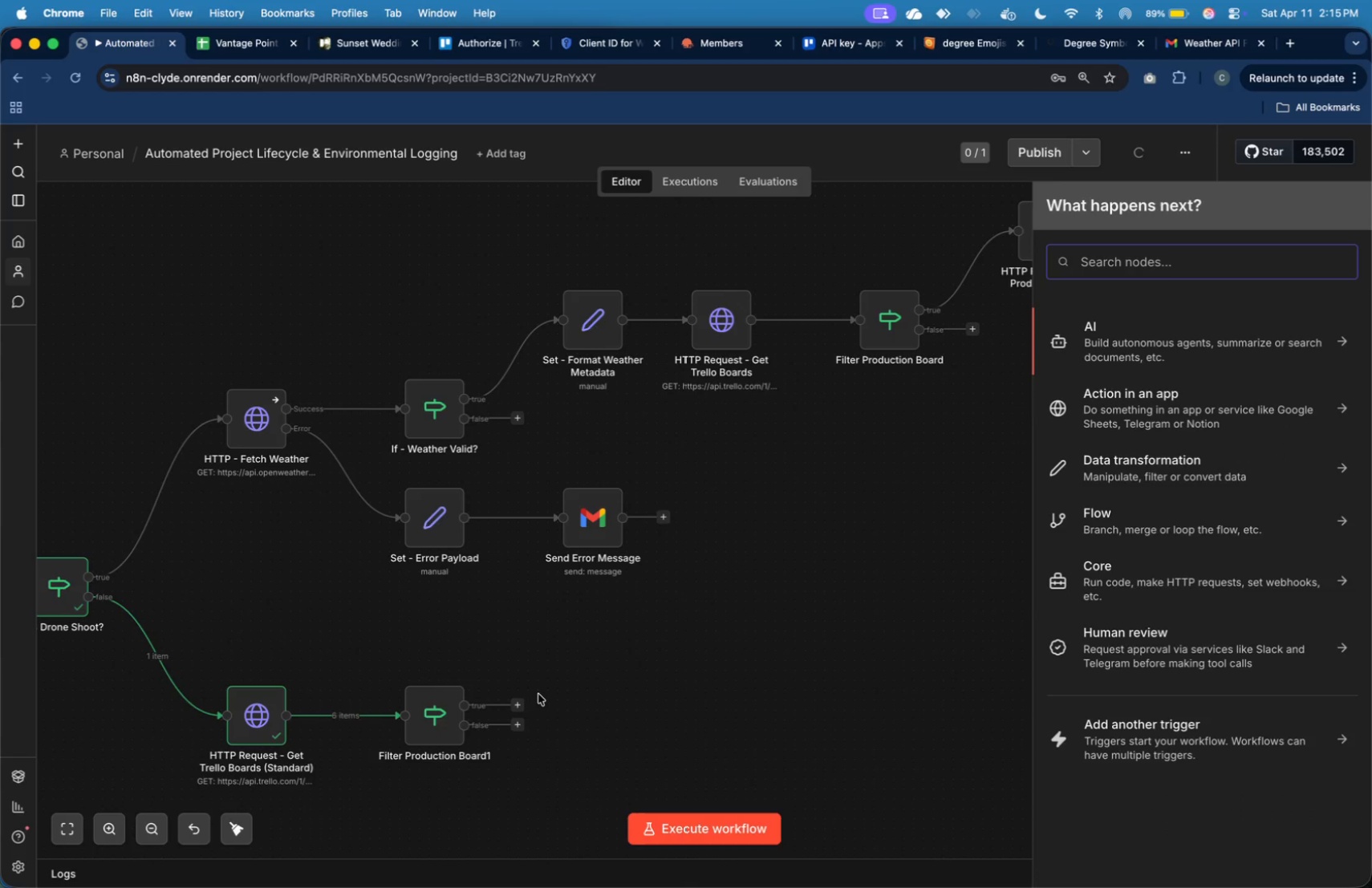 
wait(6.52)
 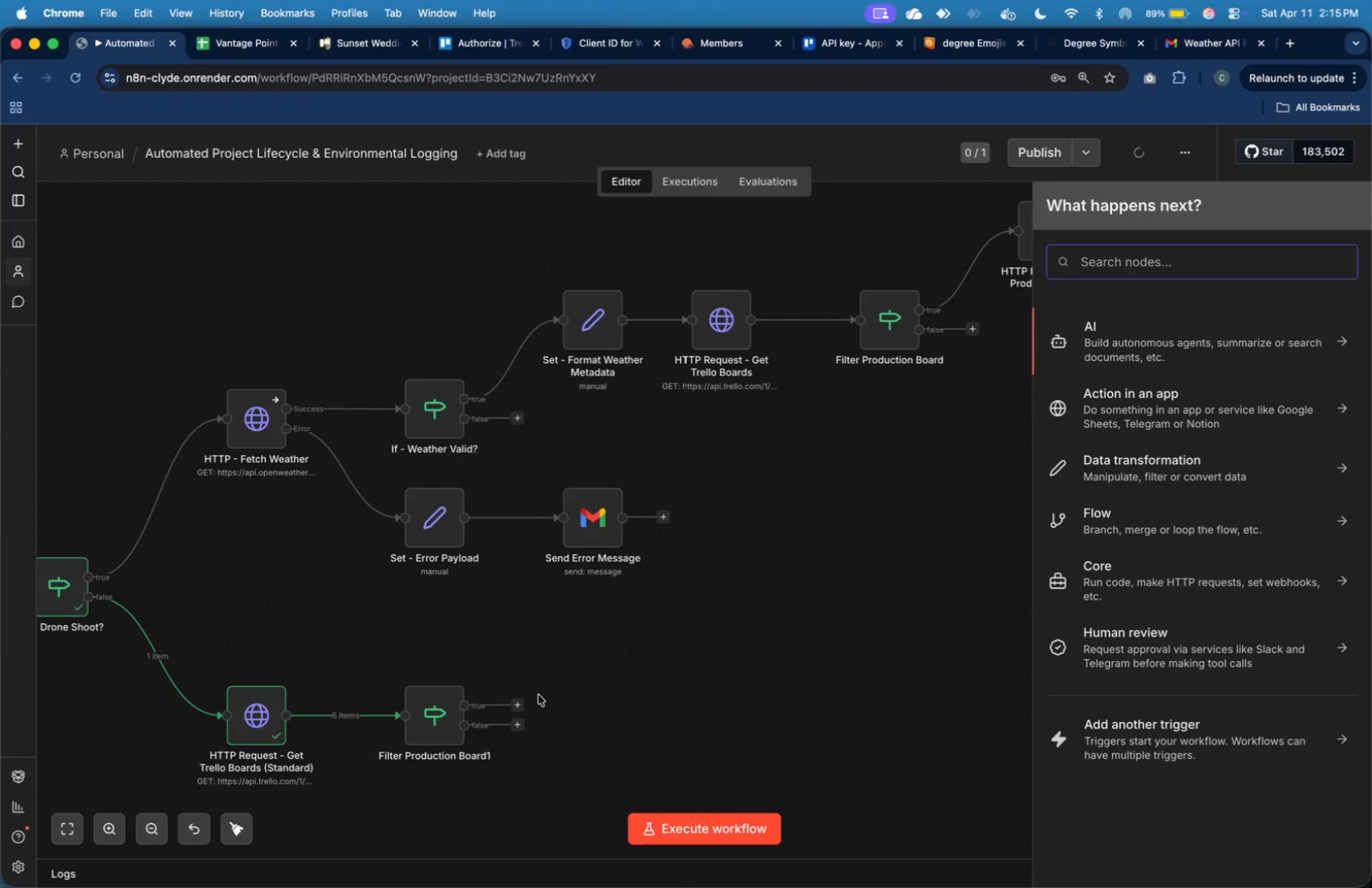 
left_click([762, 579])
 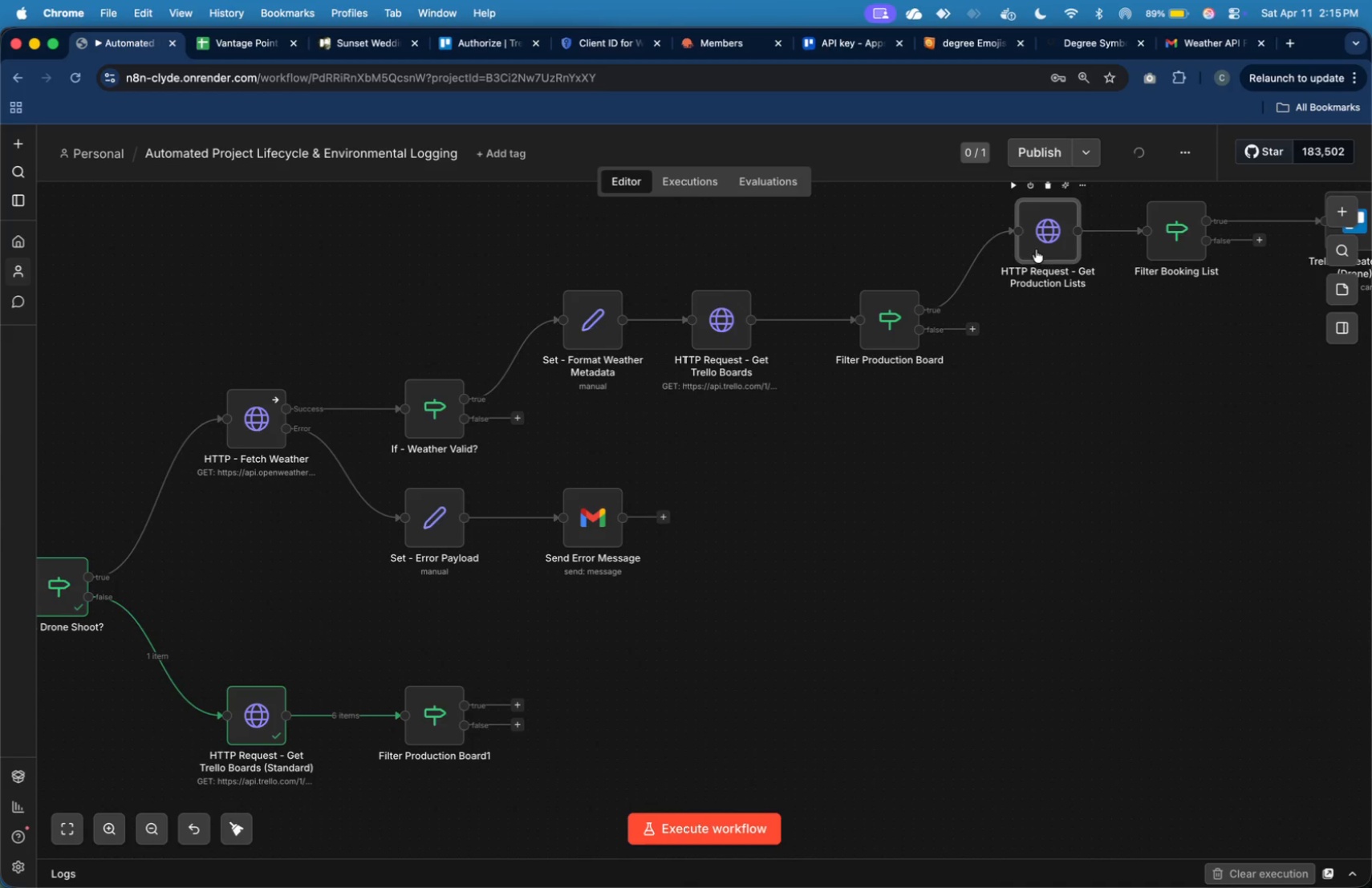 
key(Meta+C)
 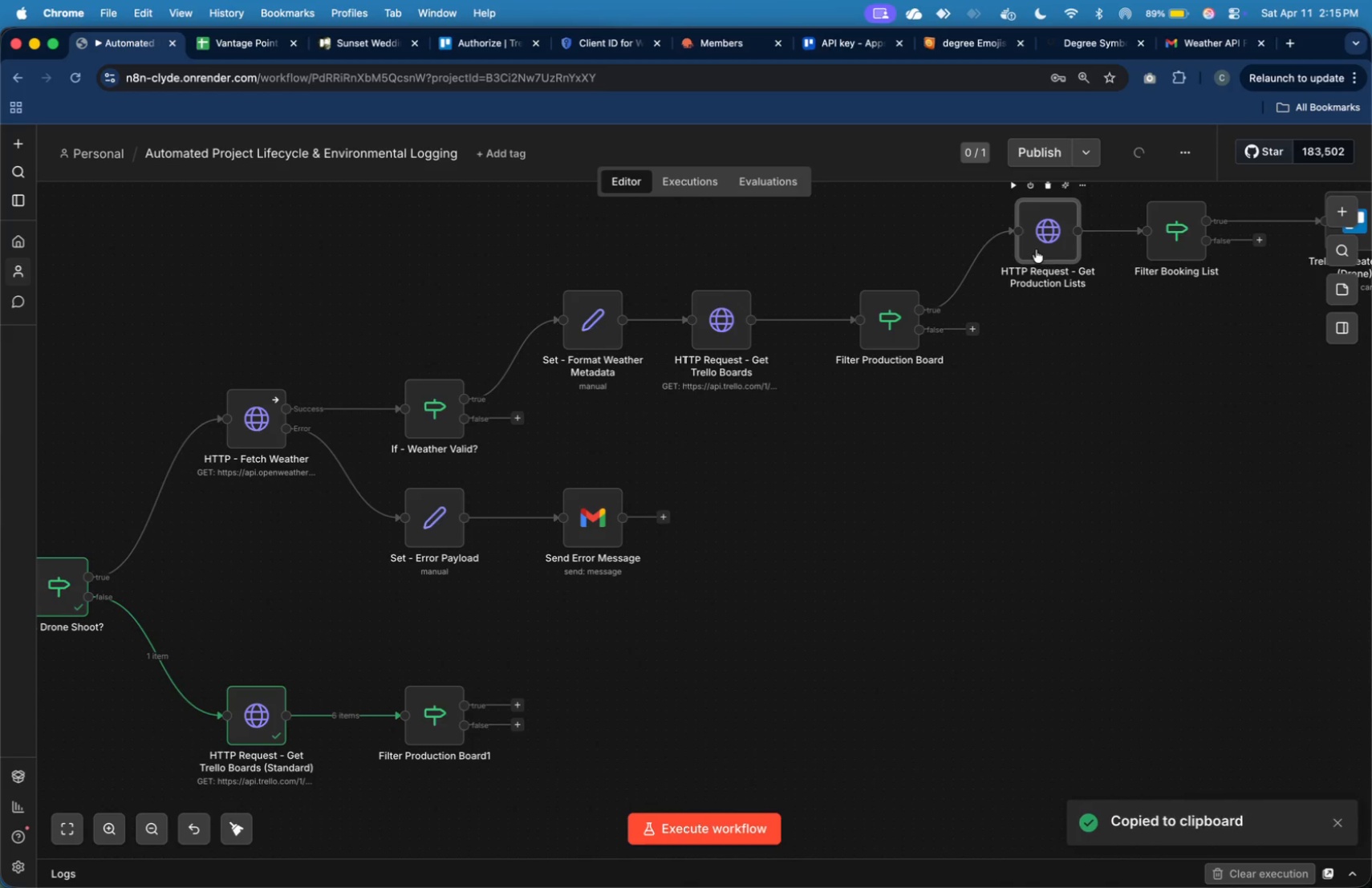 
key(Meta+V)
 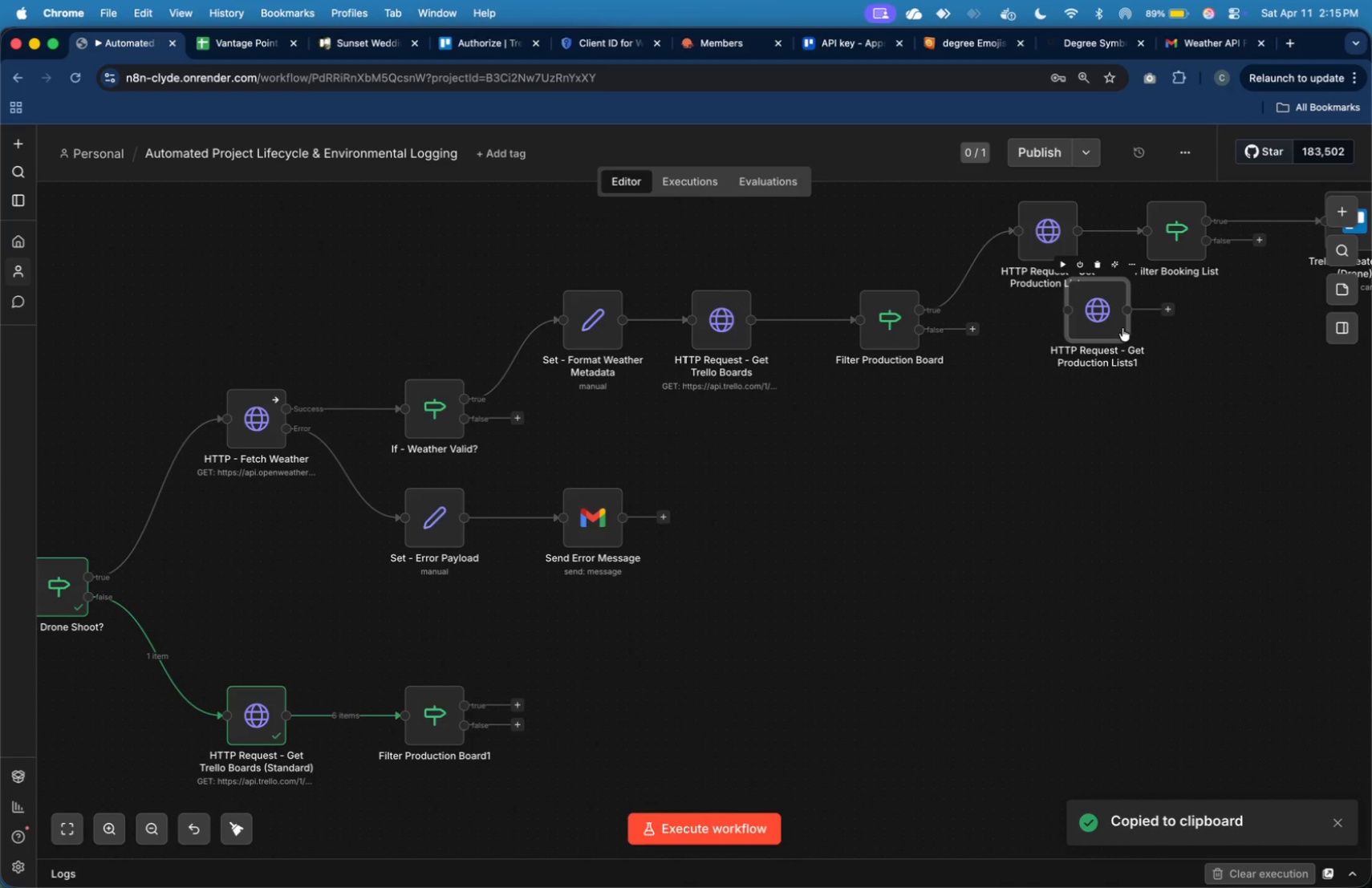 
left_click_drag(start_coordinate=[1123, 329], to_coordinate=[684, 699])
 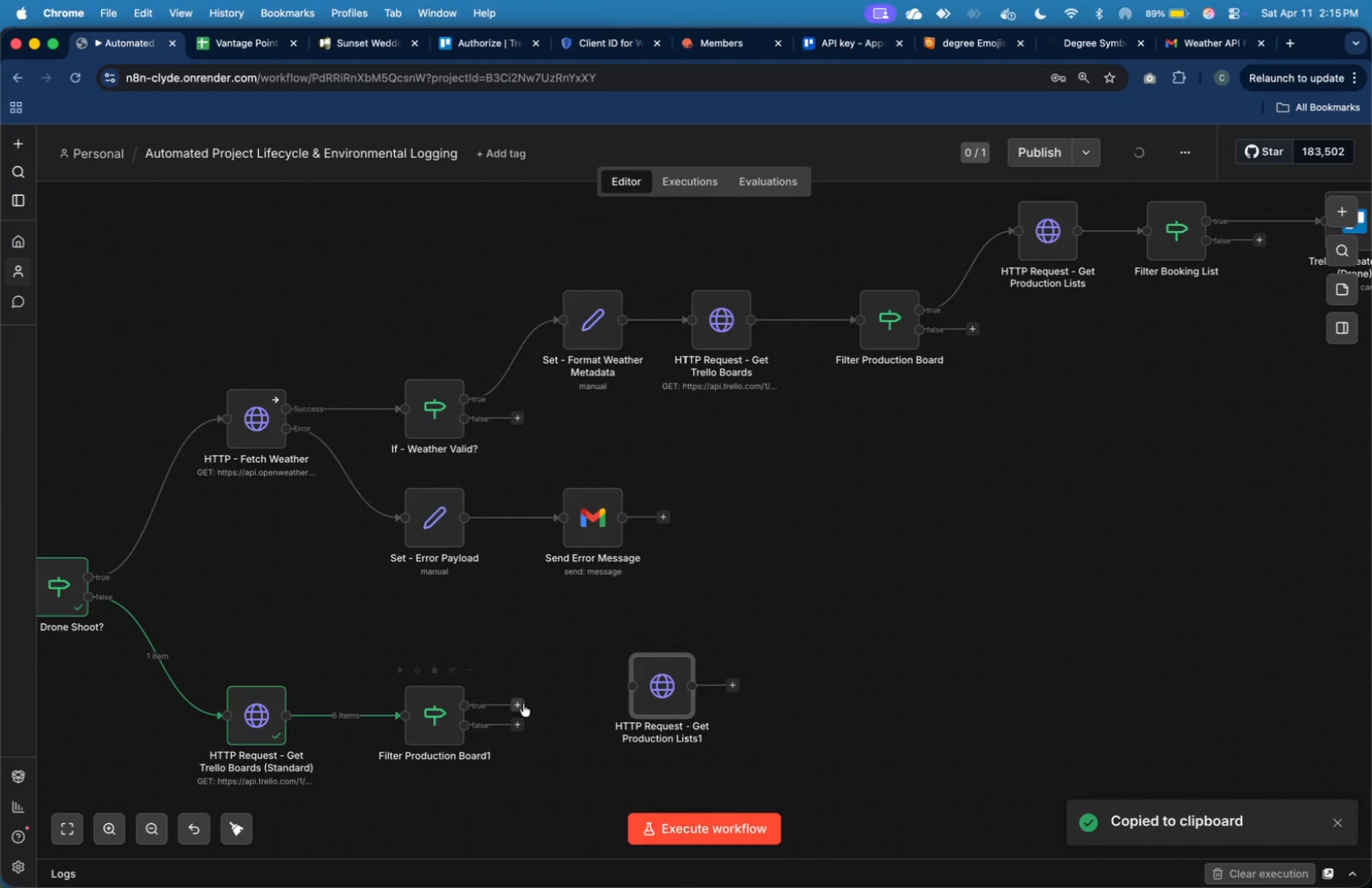 
left_click_drag(start_coordinate=[522, 704], to_coordinate=[606, 687])
 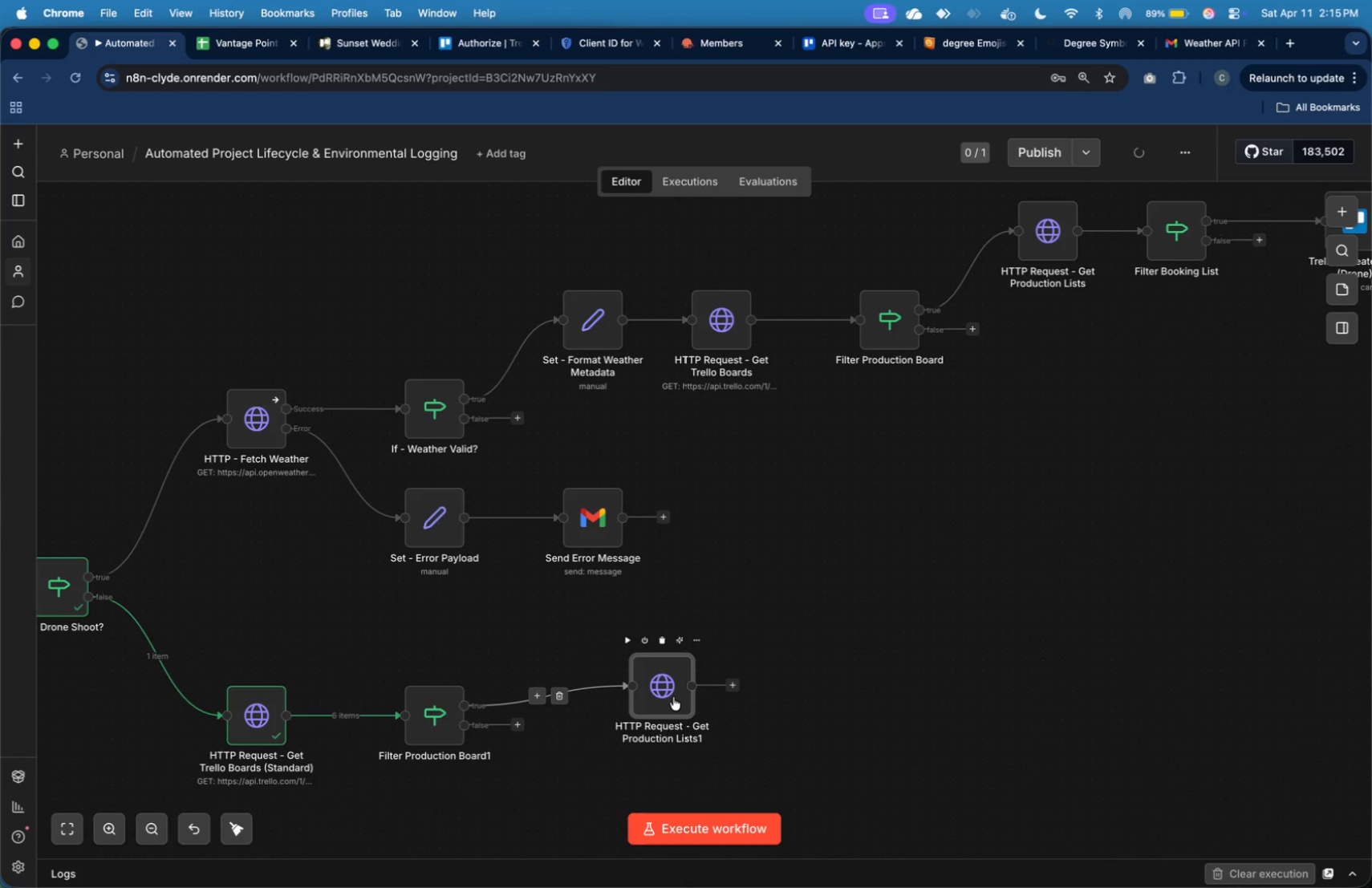 
left_click_drag(start_coordinate=[673, 697], to_coordinate=[603, 644])
 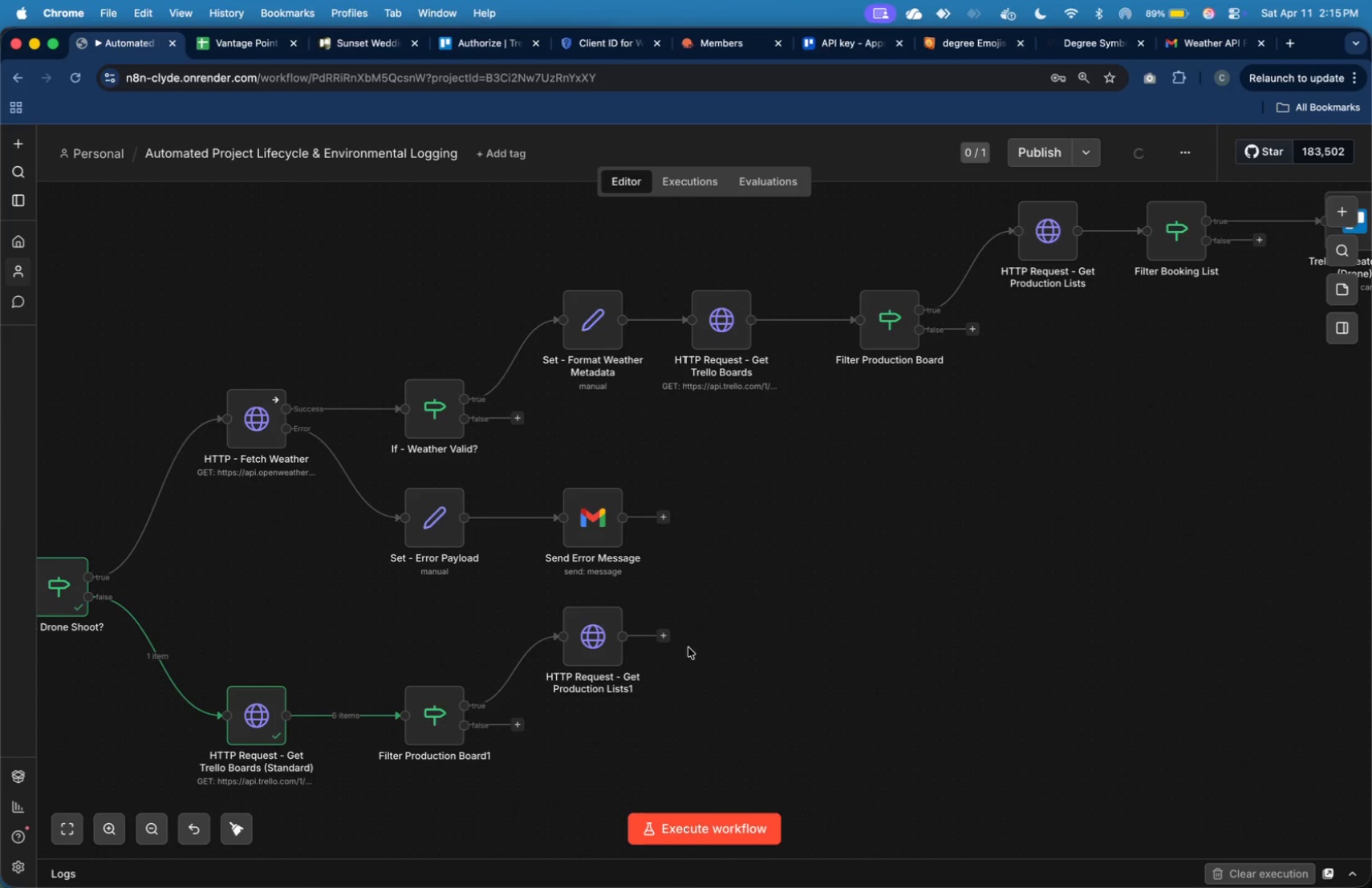 
left_click([669, 639])
 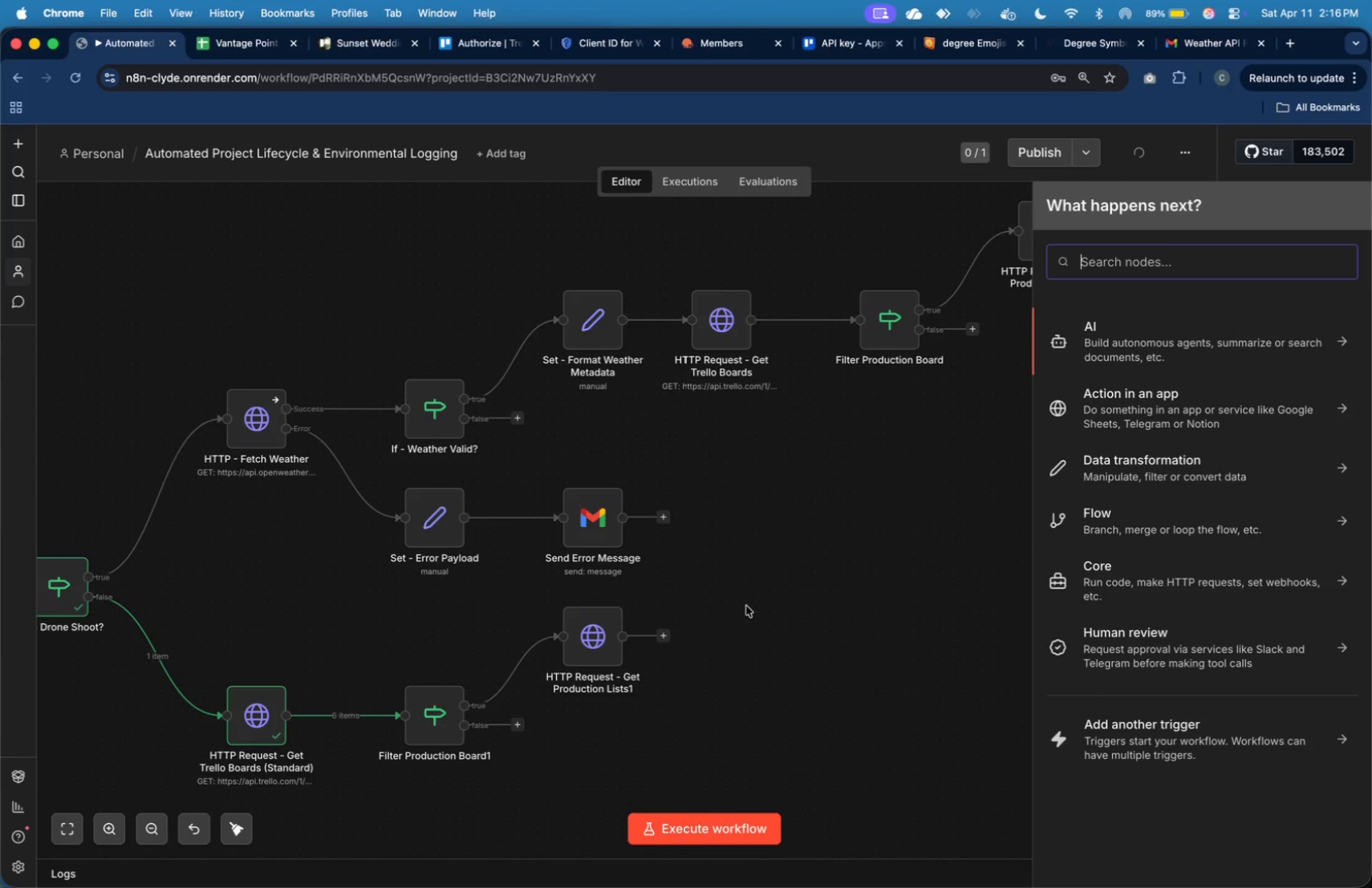 
left_click([884, 566])
 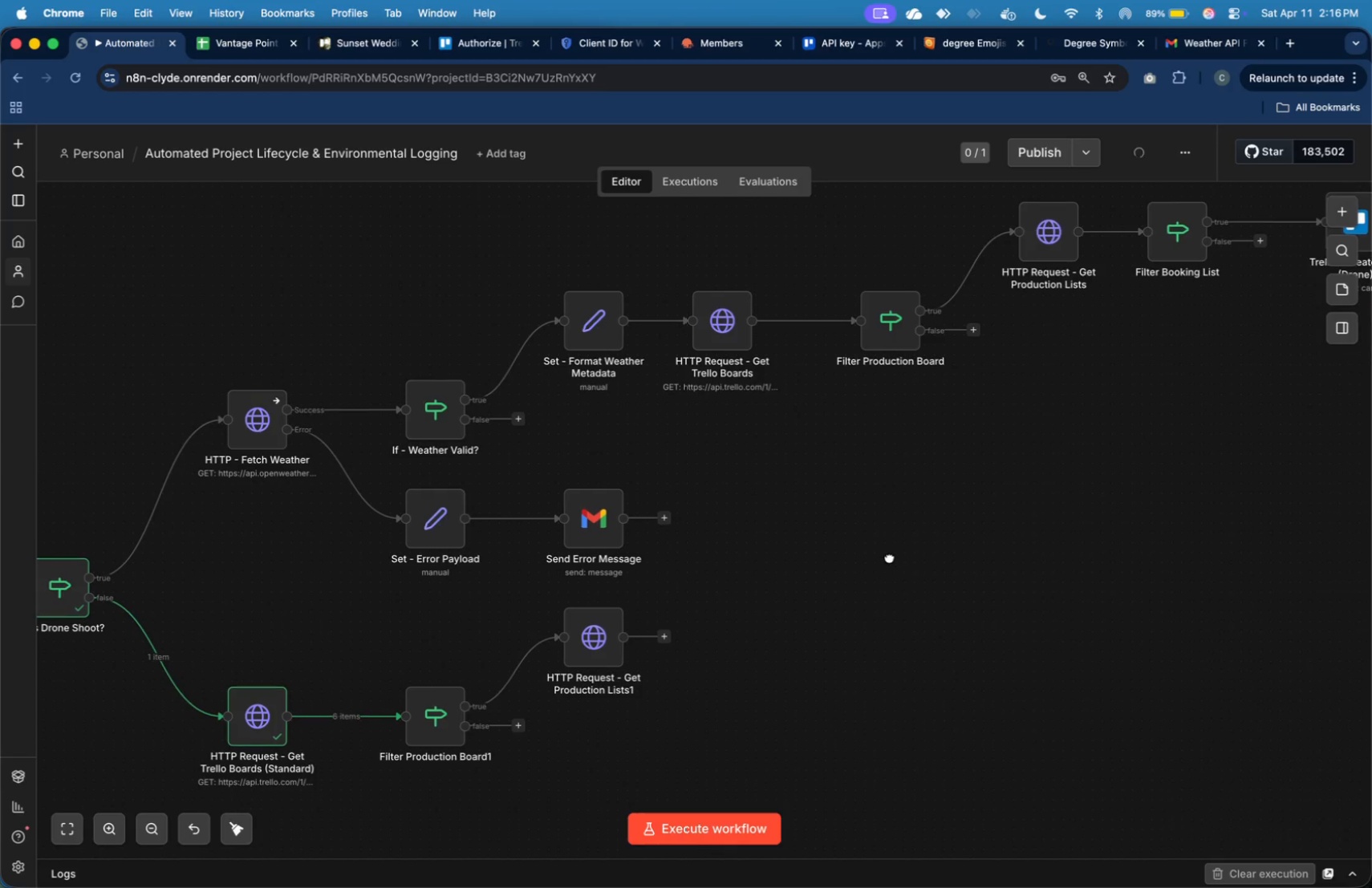 
scroll: coordinate [889, 557], scroll_direction: up, amount: 1.0
 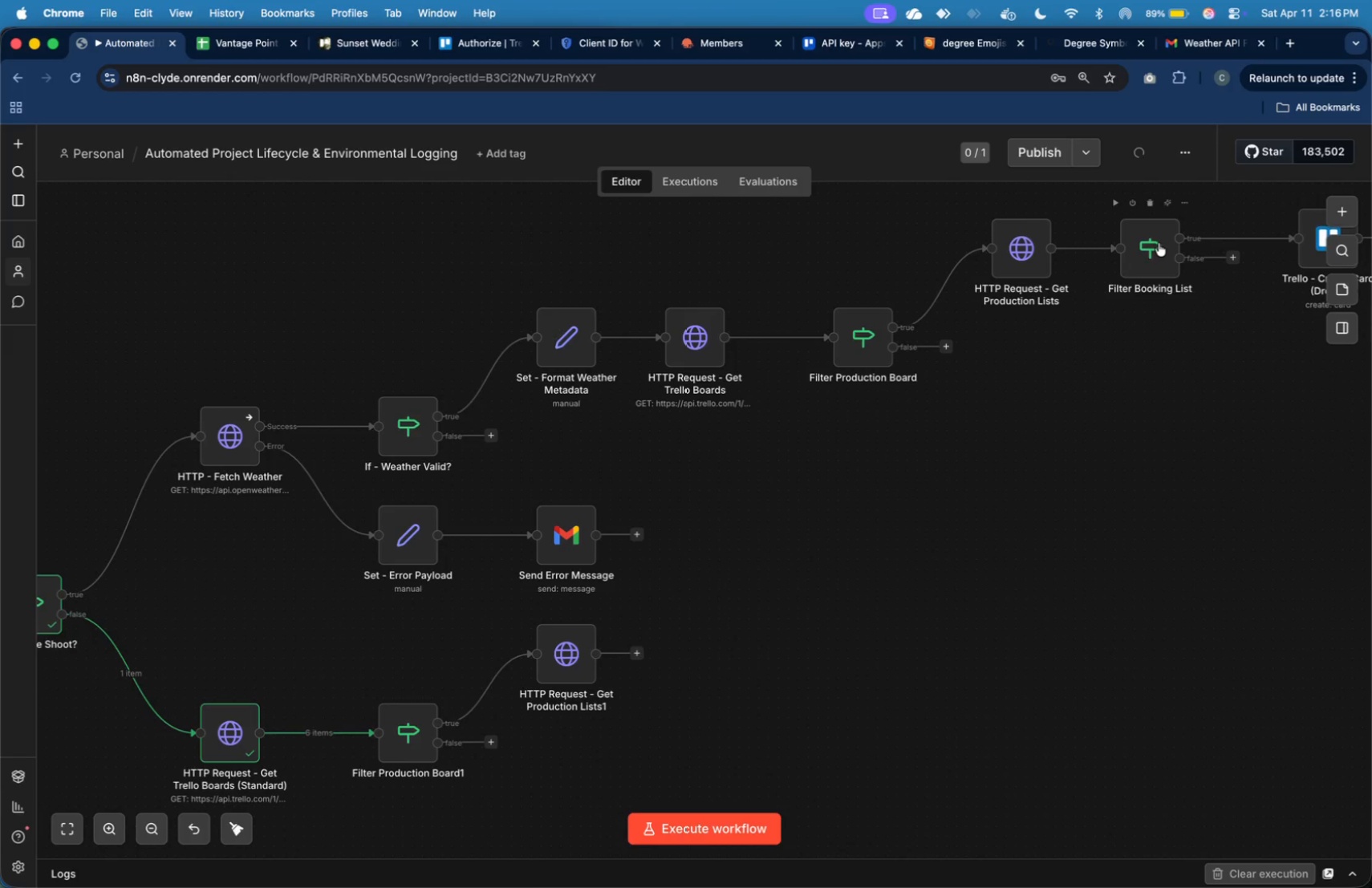 
left_click([1154, 248])
 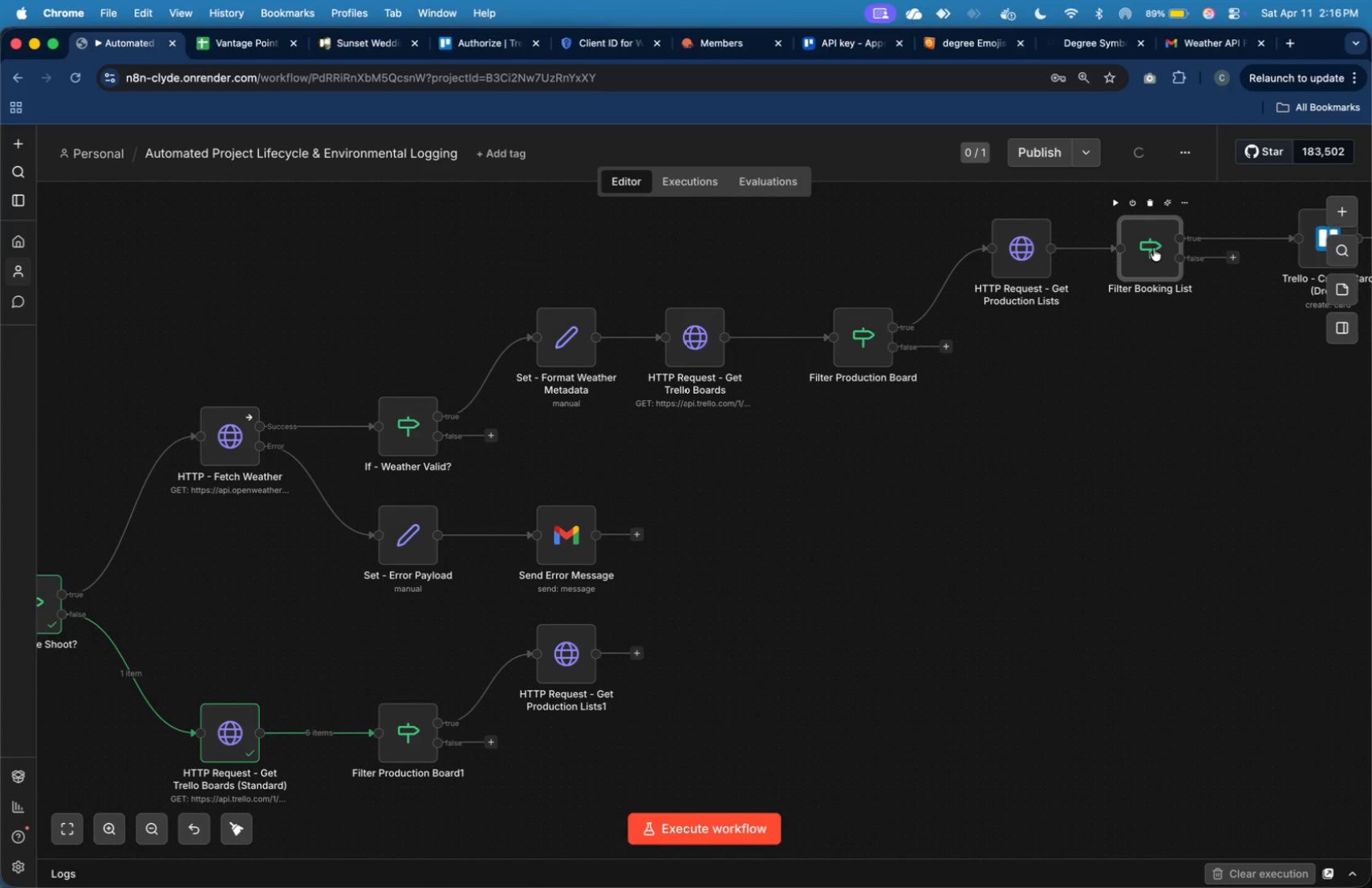 
key(Meta+C)
 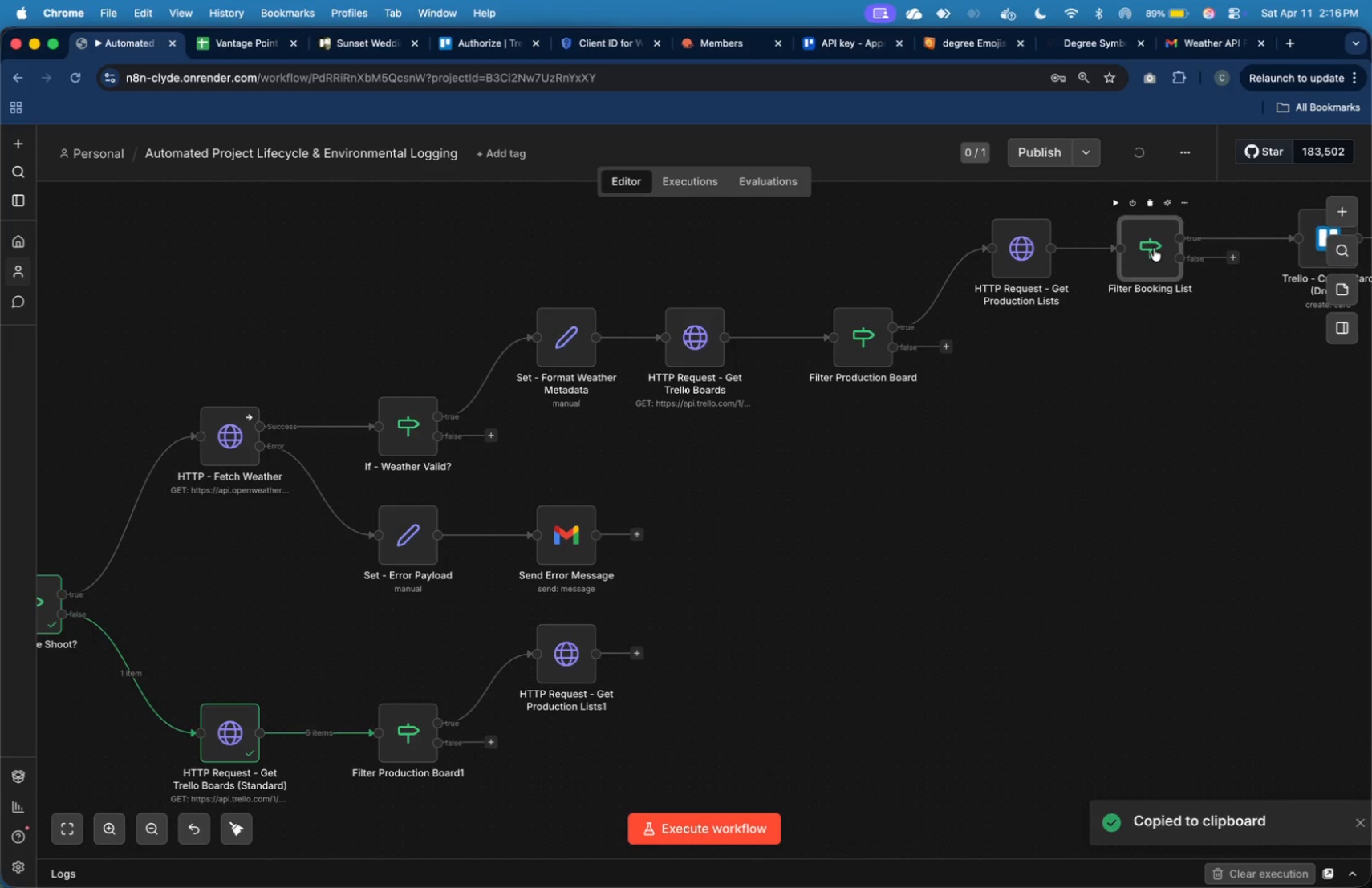 
key(Meta+V)
 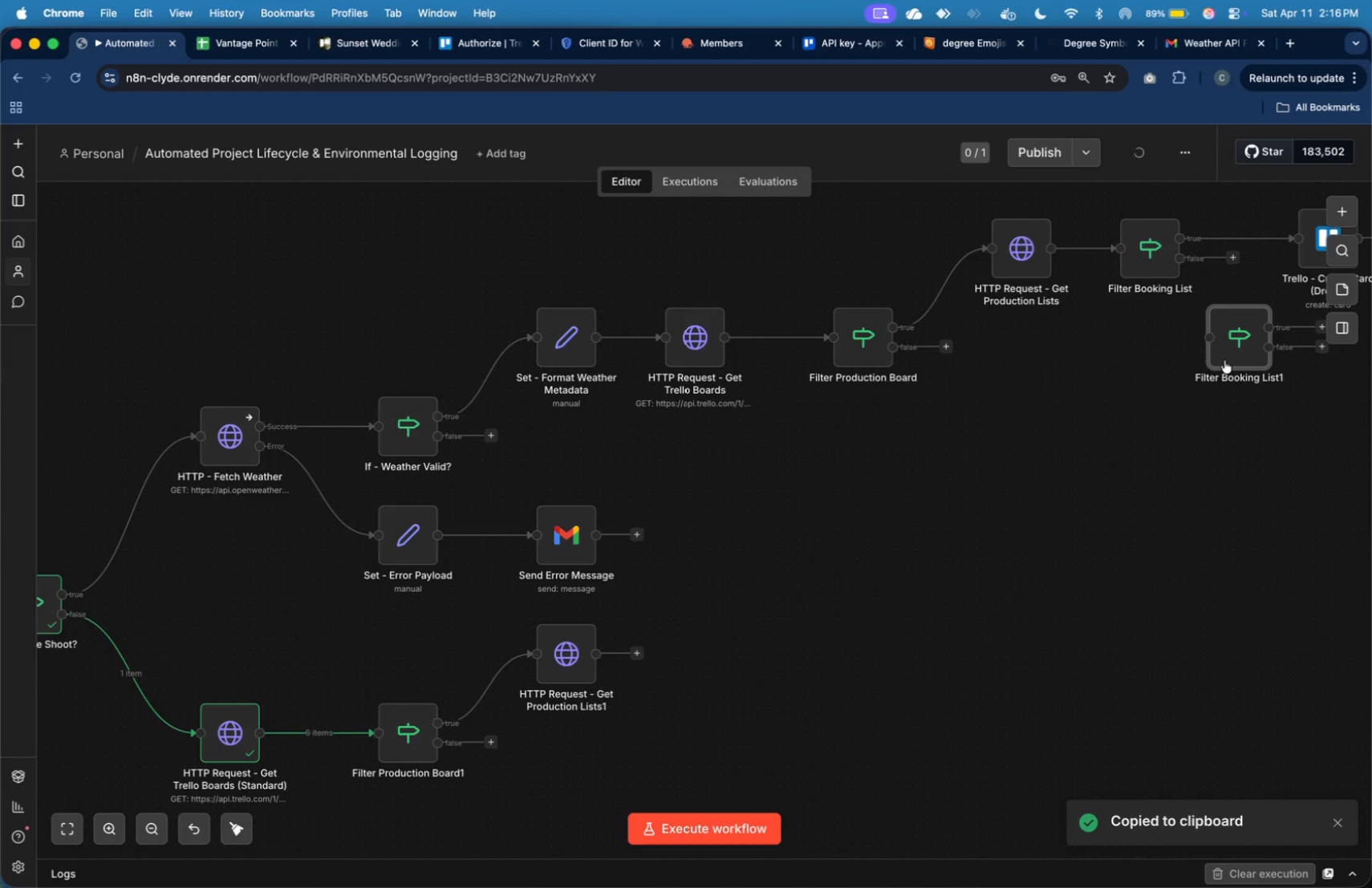 
left_click_drag(start_coordinate=[1239, 349], to_coordinate=[692, 666])
 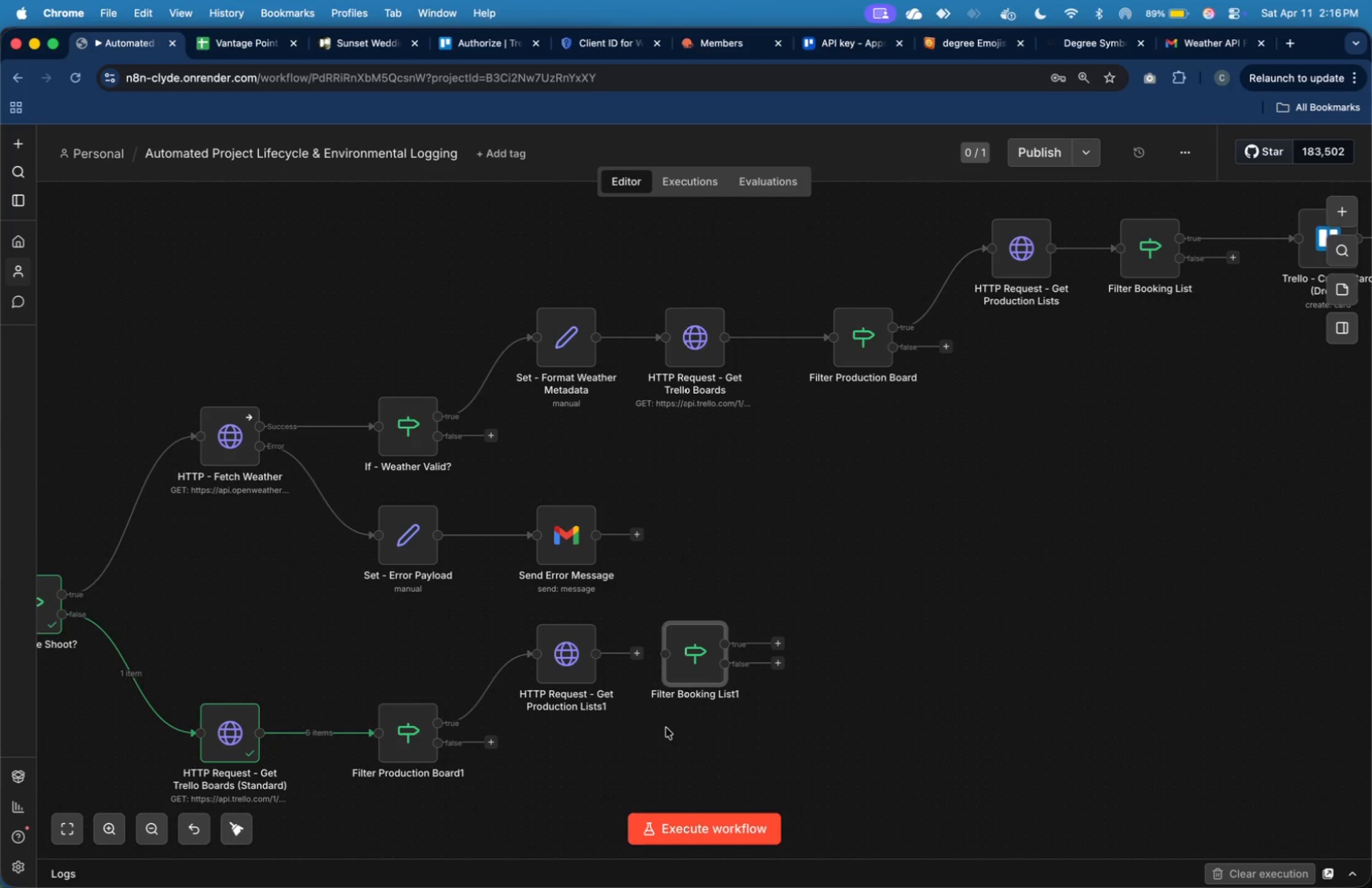 
left_click([665, 728])
 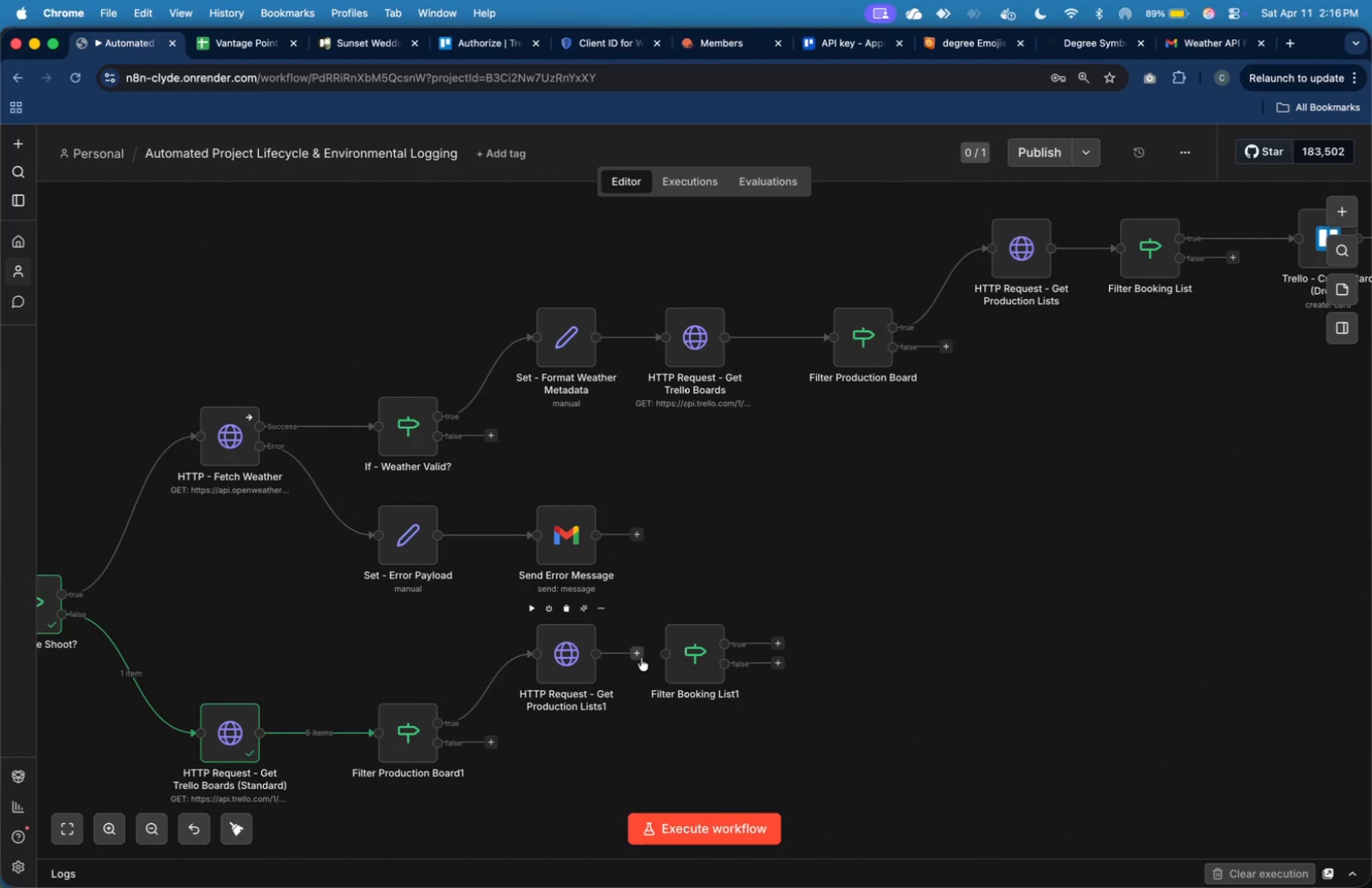 
left_click_drag(start_coordinate=[641, 657], to_coordinate=[652, 659])
 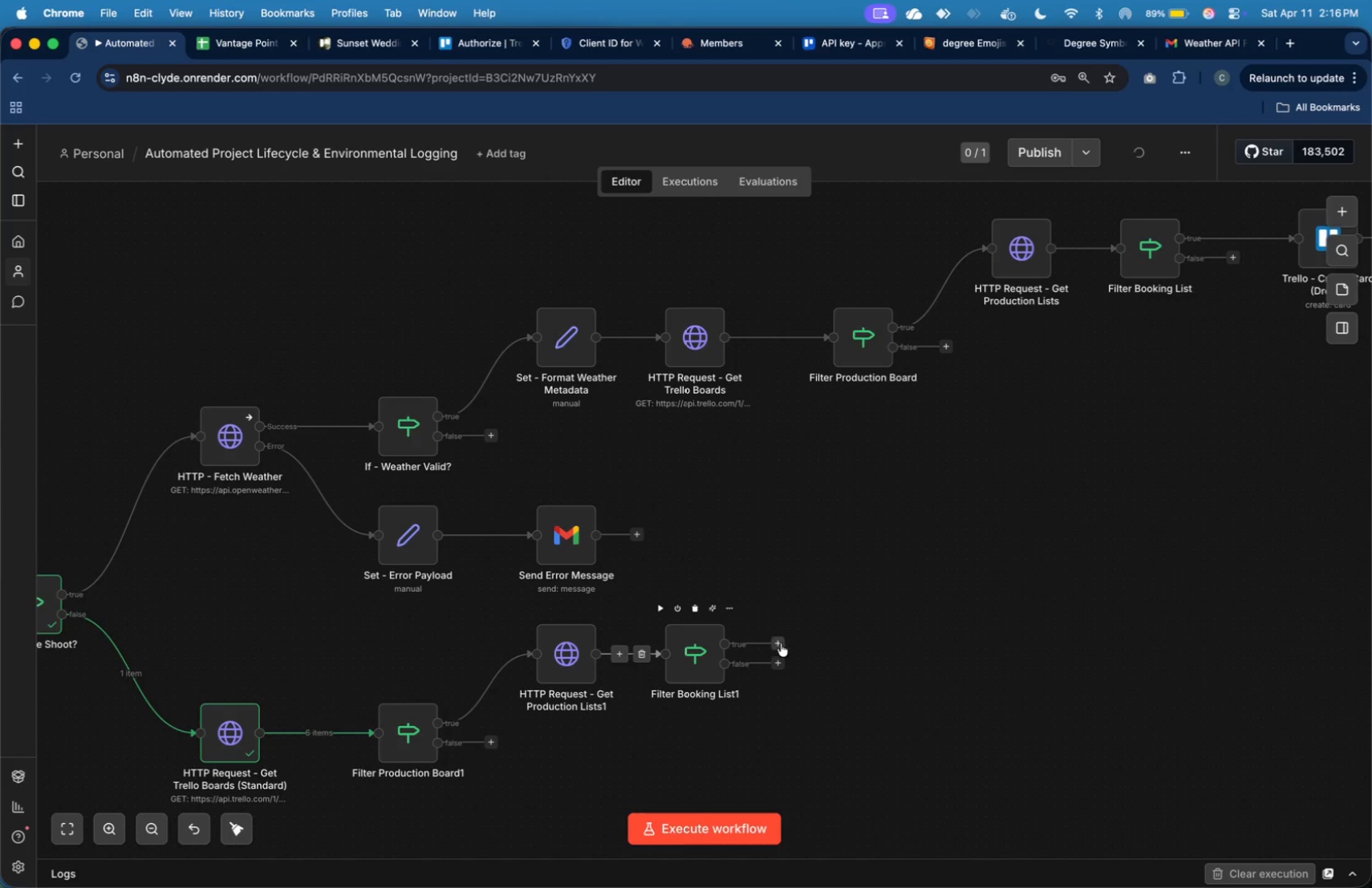 
left_click([784, 643])
 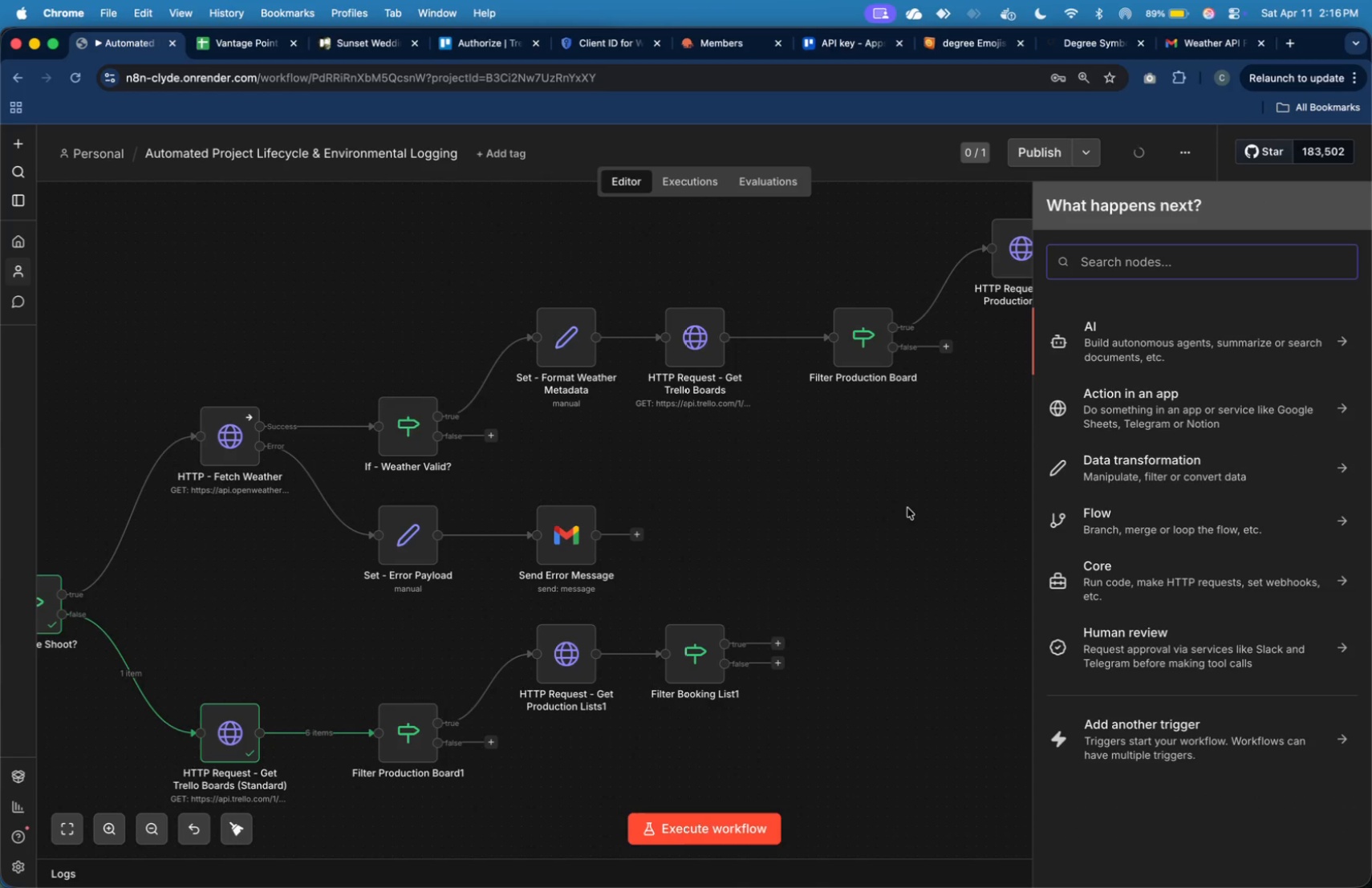 
left_click([908, 505])
 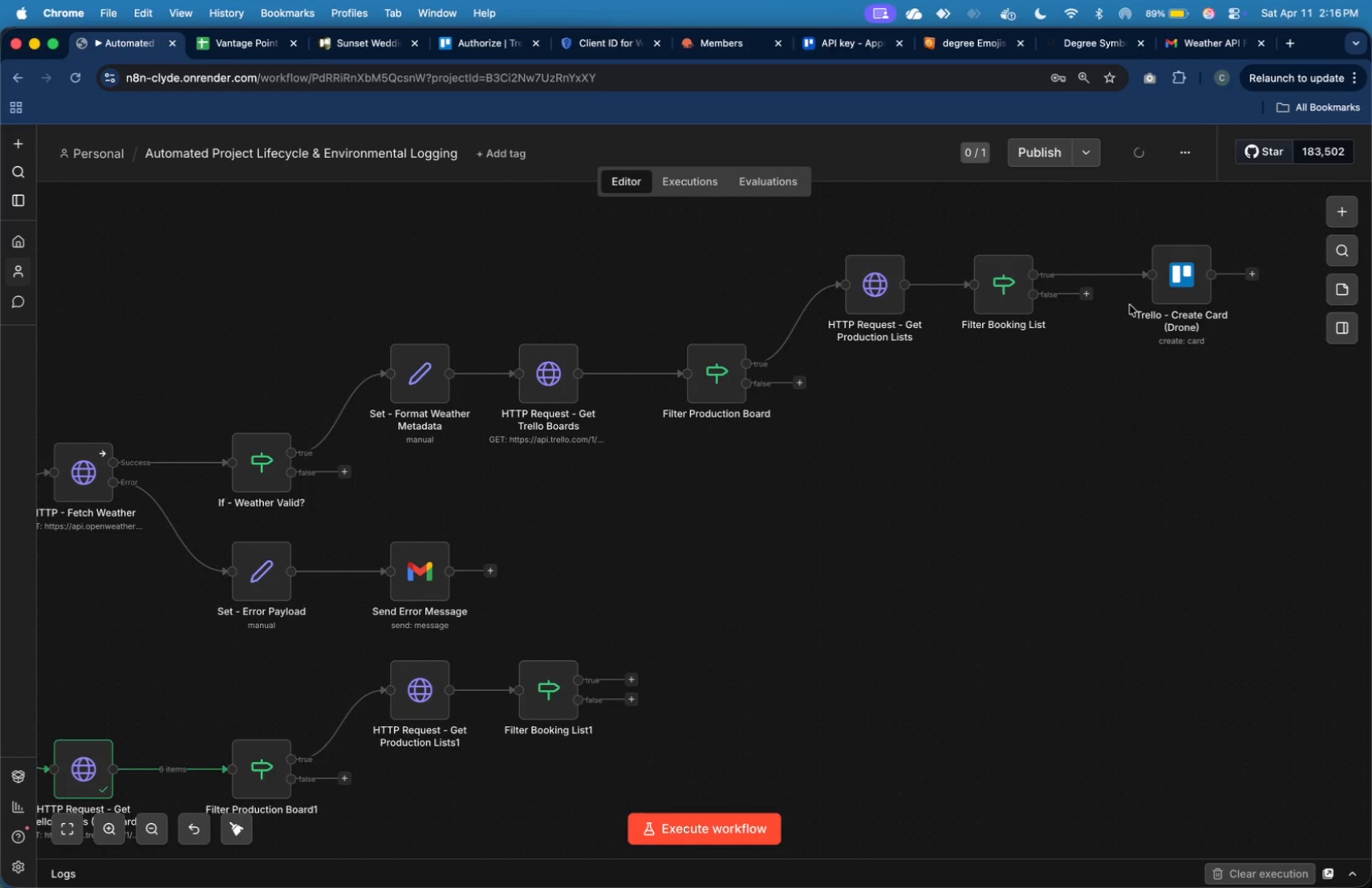 
left_click([1159, 288])
 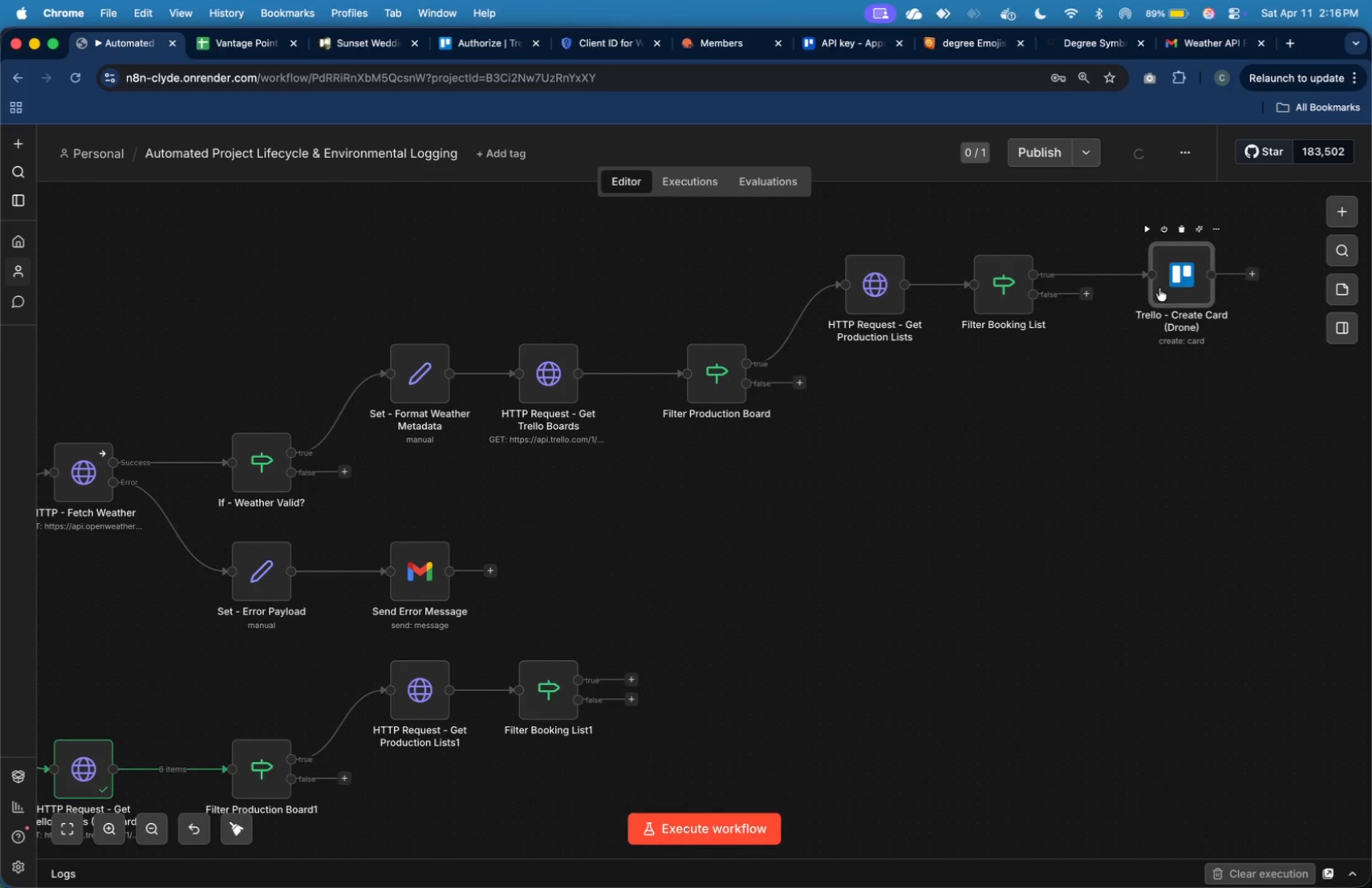 
key(Meta+C)
 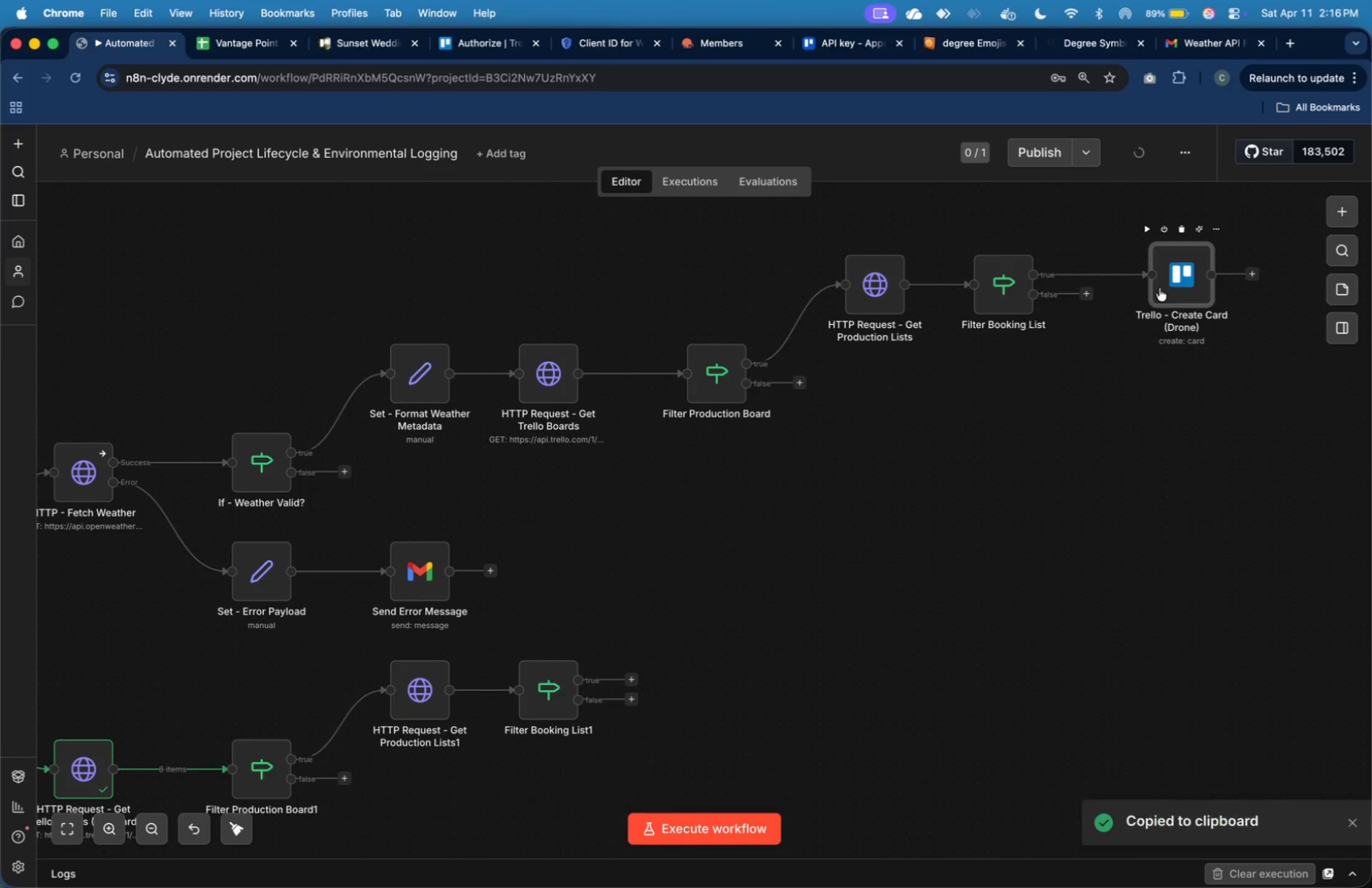 
key(Meta+V)
 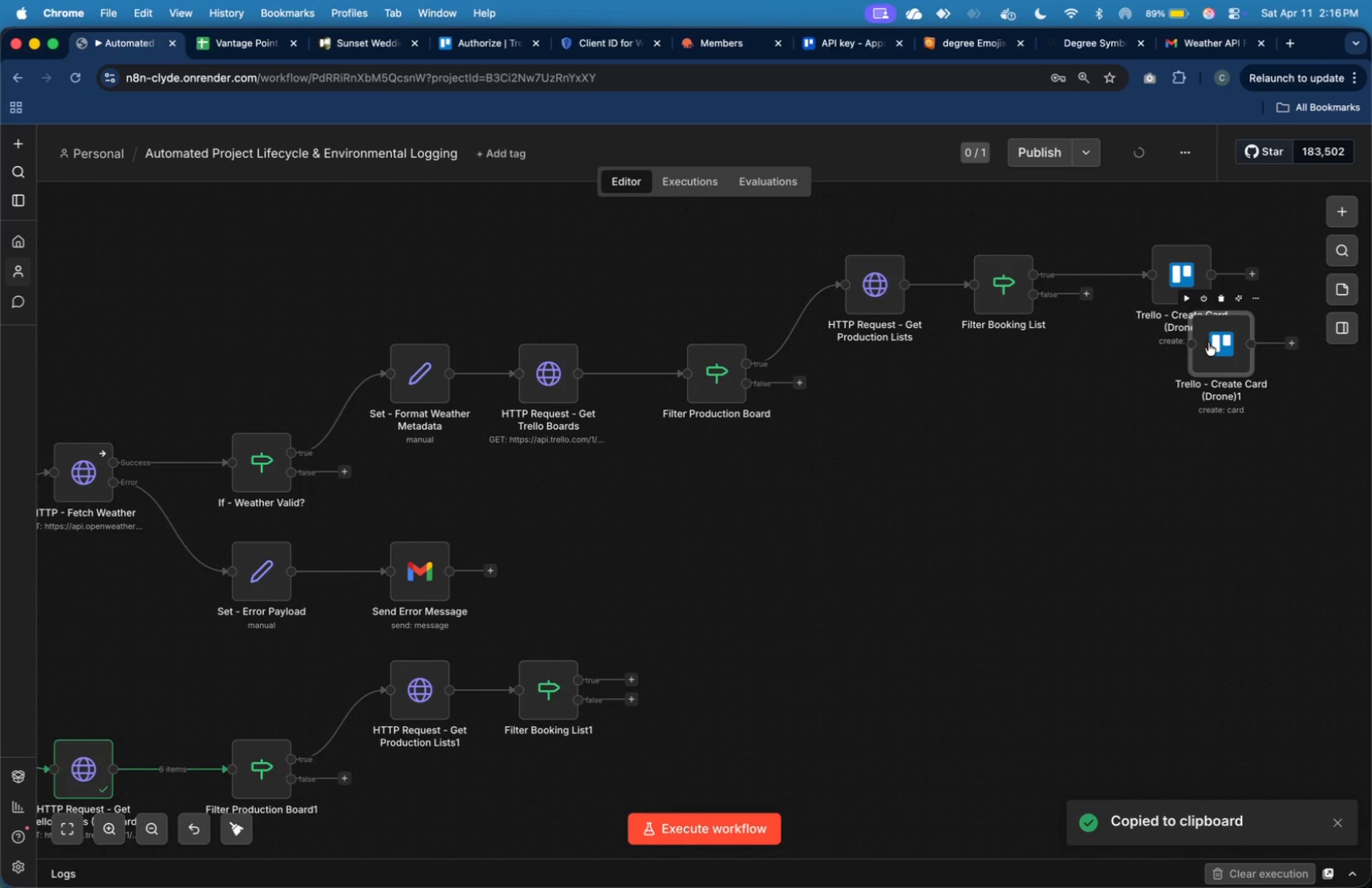 
left_click_drag(start_coordinate=[1212, 344], to_coordinate=[709, 655])
 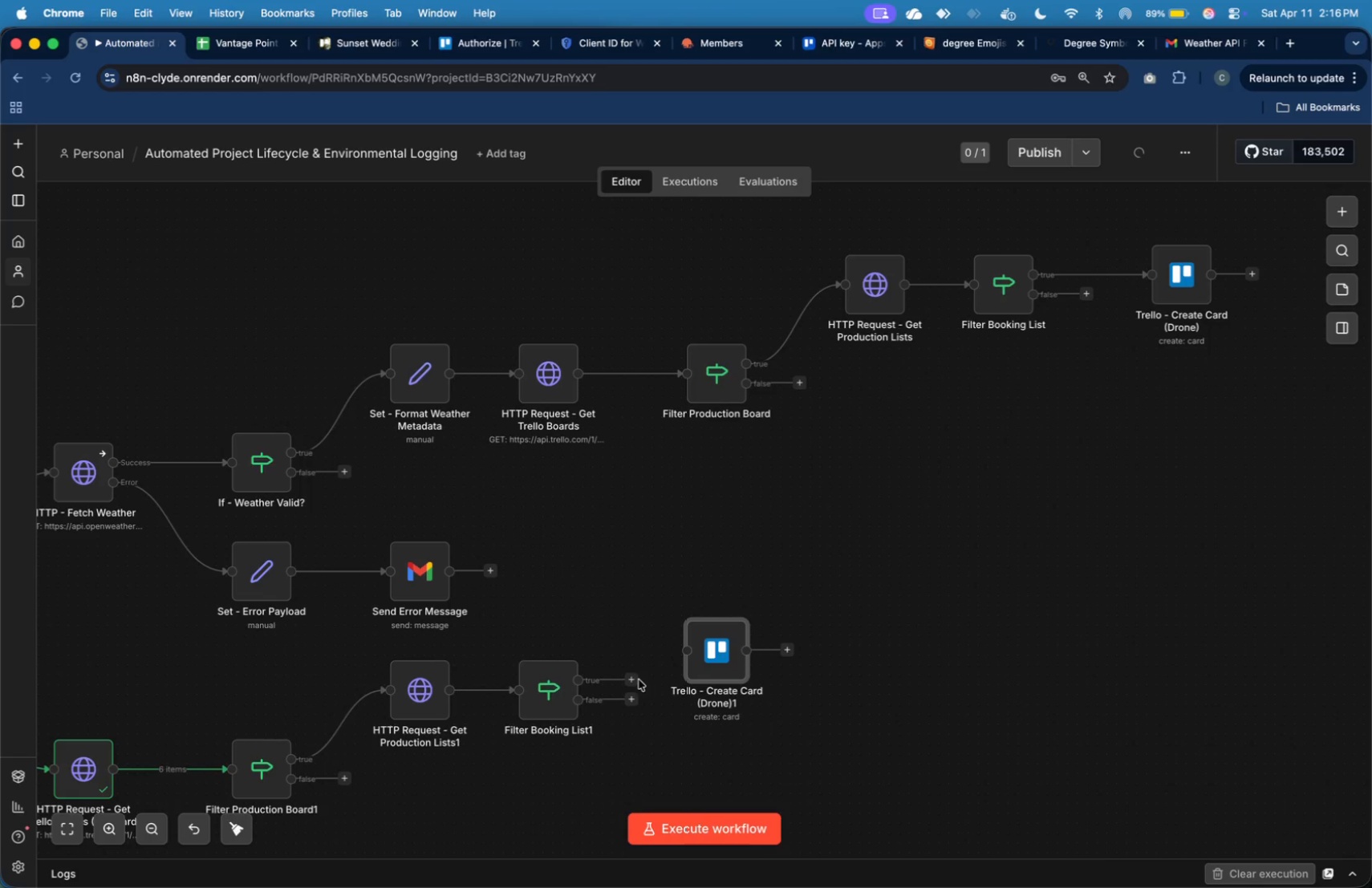 
left_click_drag(start_coordinate=[632, 681], to_coordinate=[660, 671])
 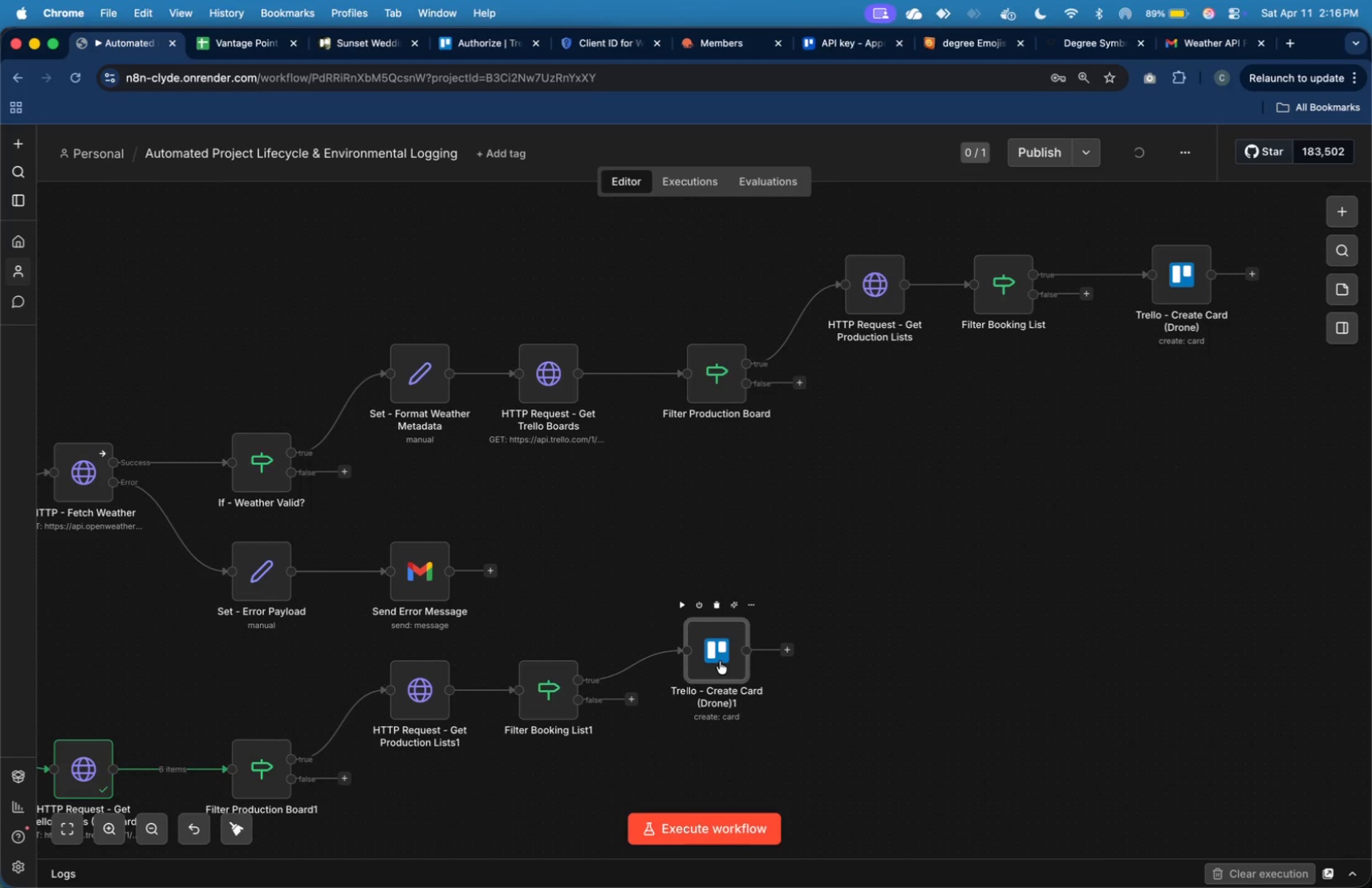 
left_click_drag(start_coordinate=[720, 661], to_coordinate=[721, 687])
 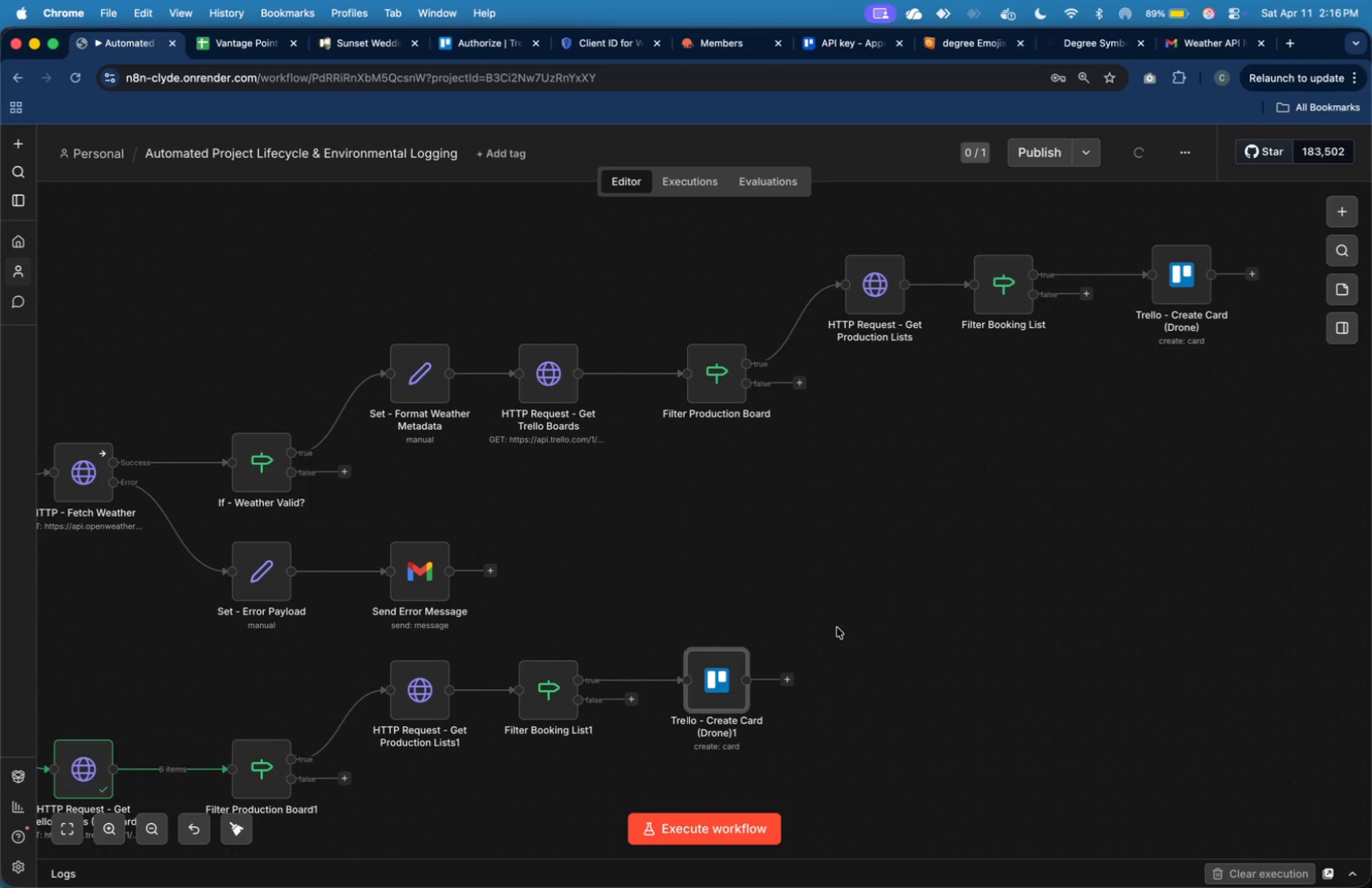 
left_click([837, 627])
 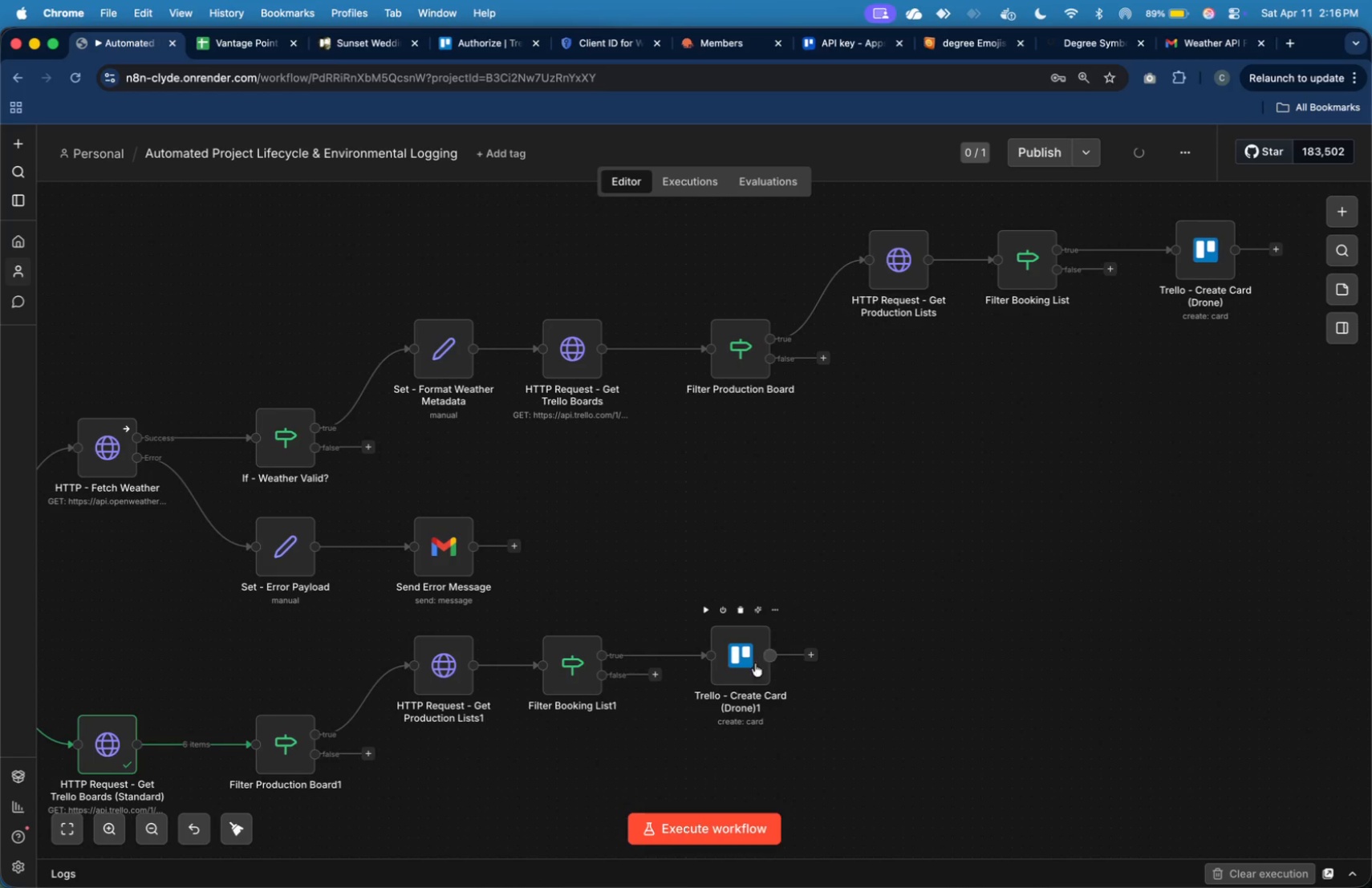 
double_click([724, 673])
 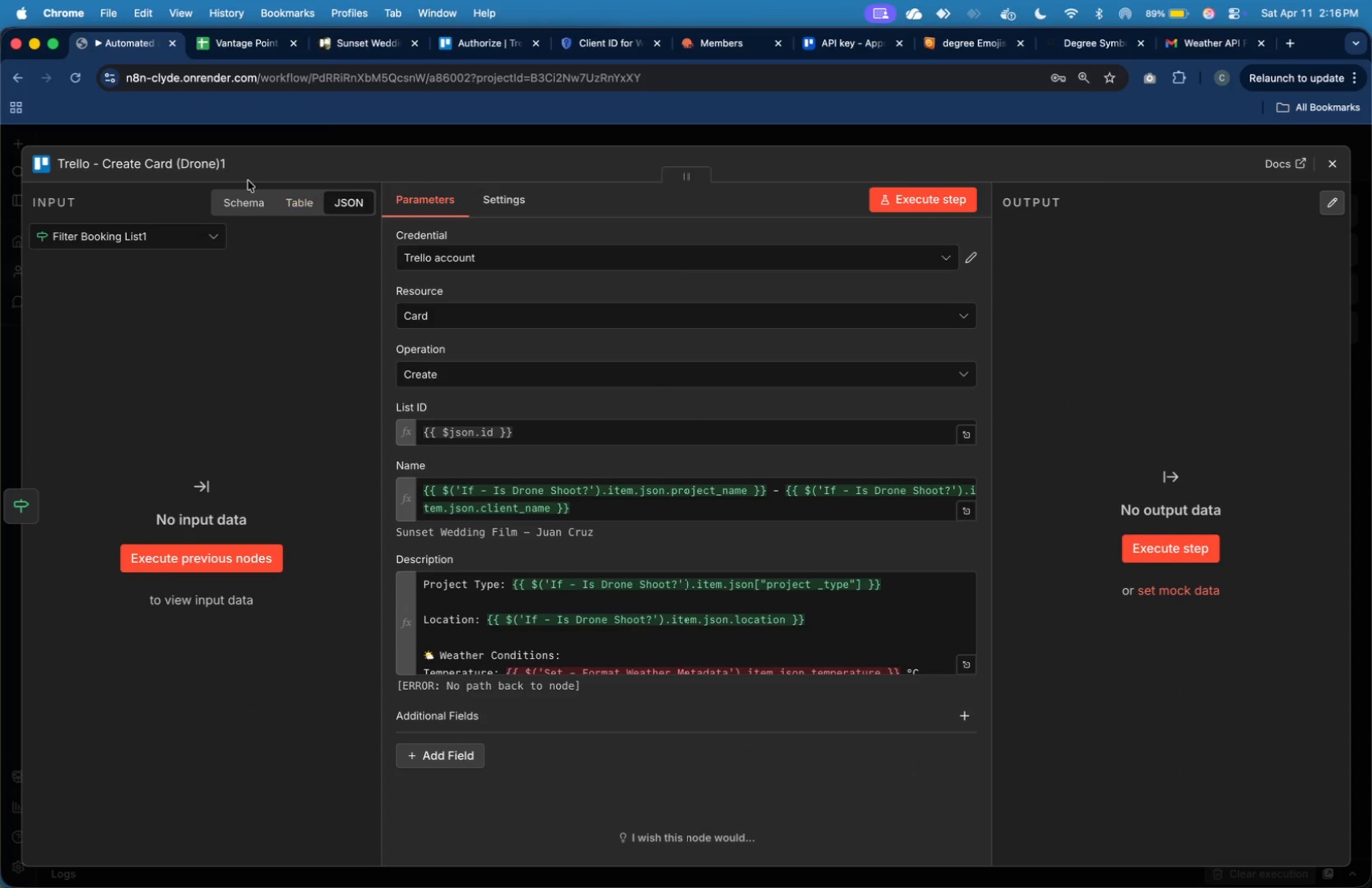 
left_click([211, 167])
 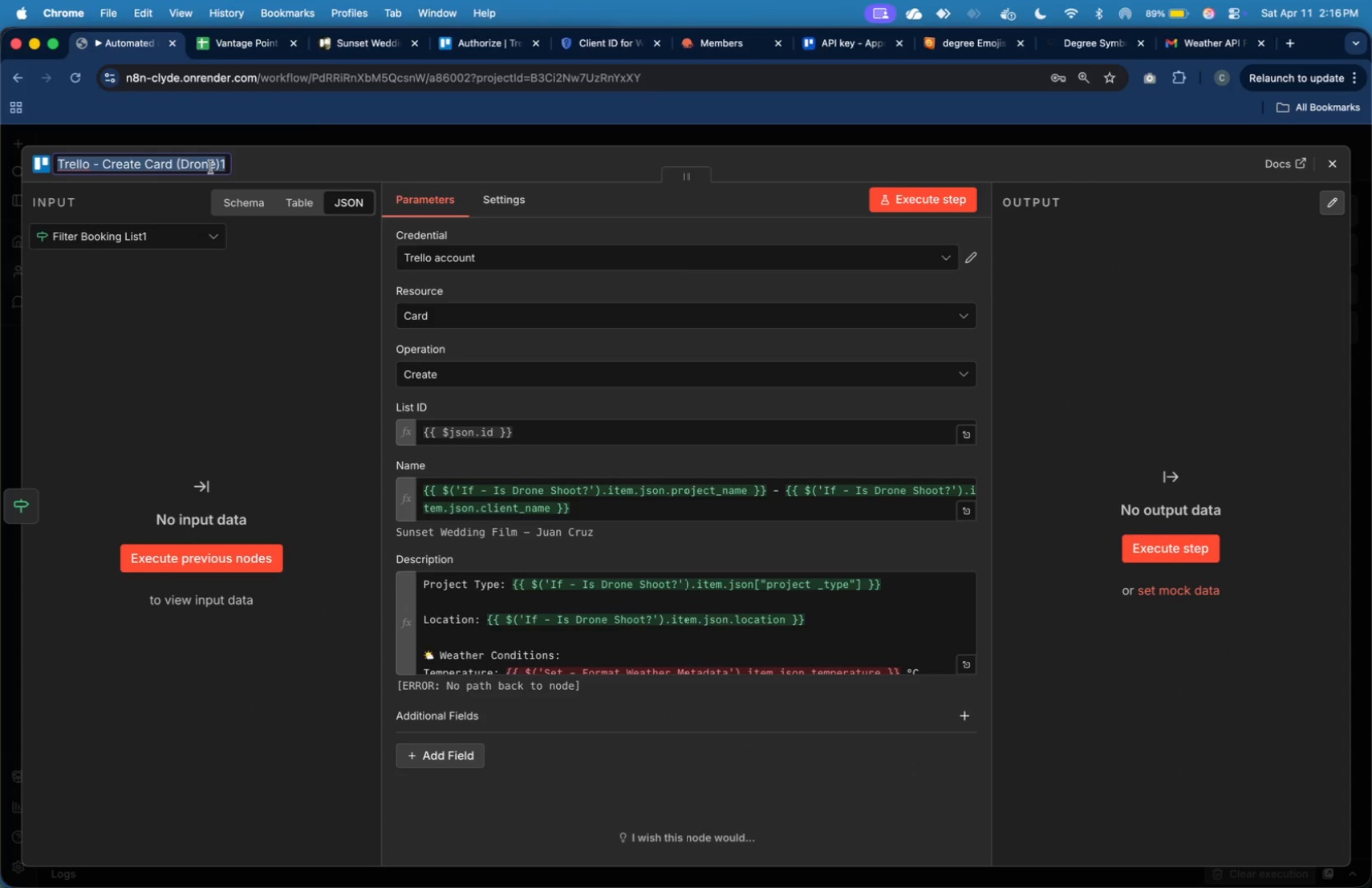 
left_click([211, 167])
 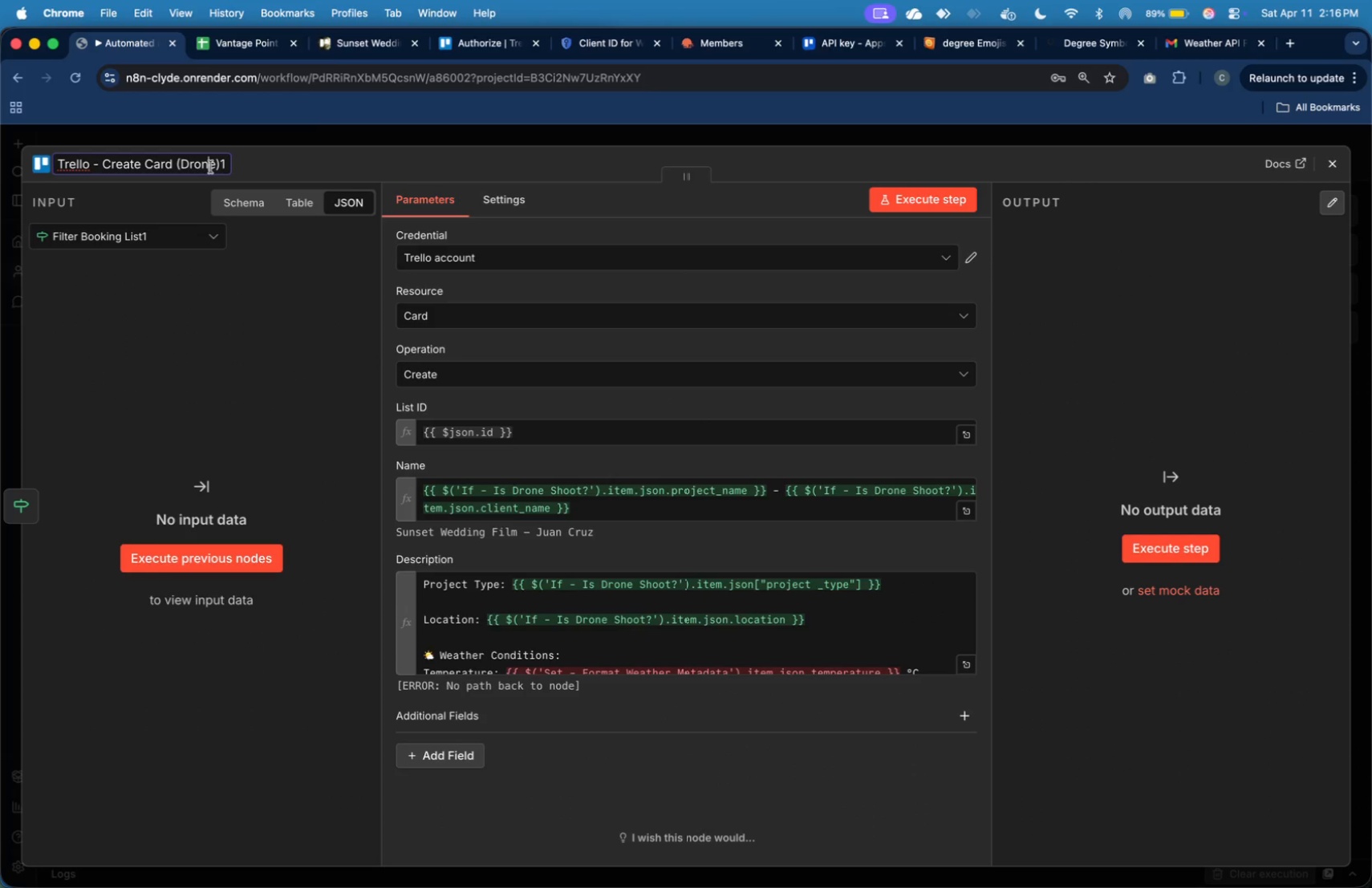 
key(ArrowRight)
 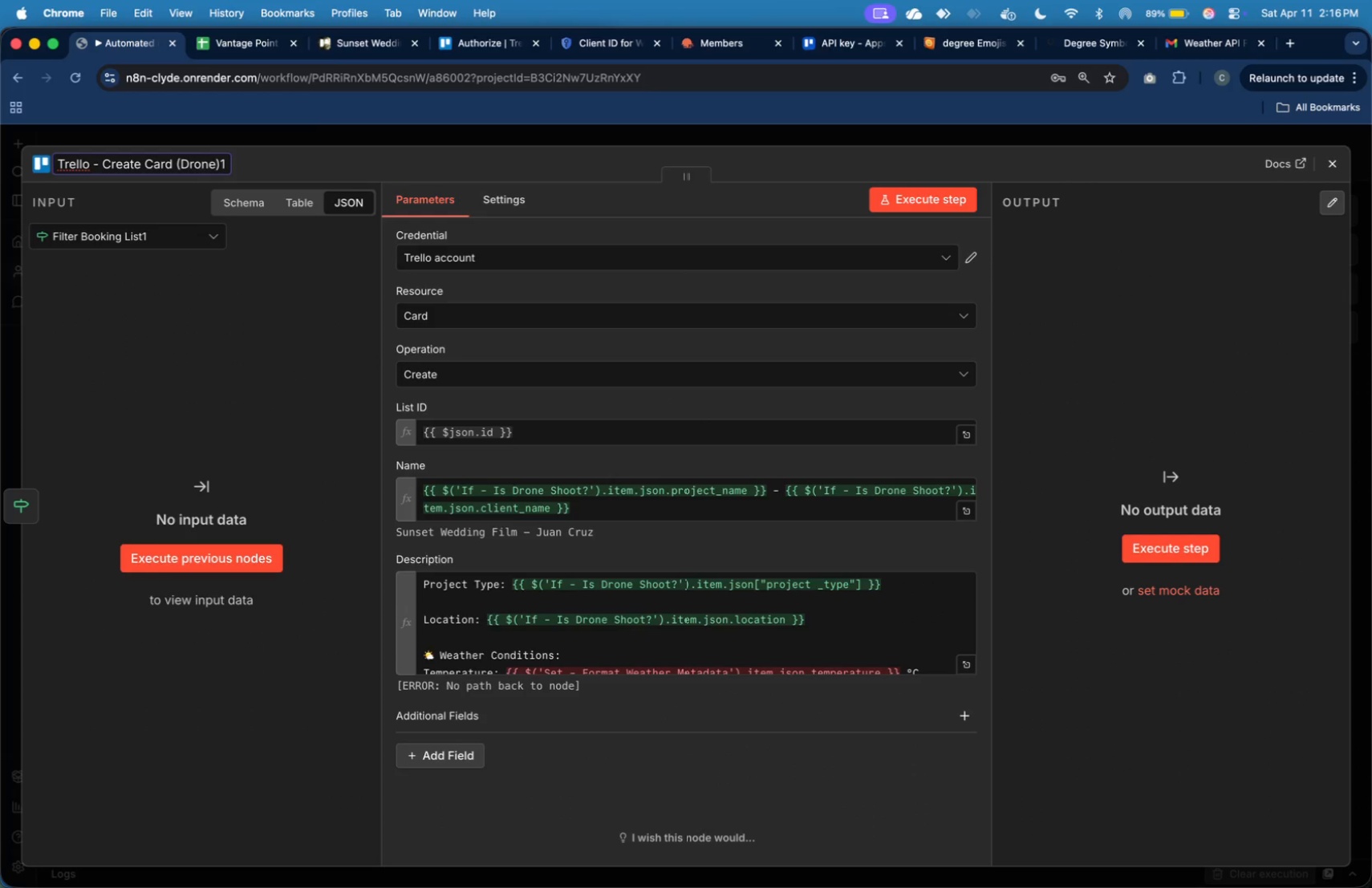 
key(Backspace)
key(Backspace)
key(Backspace)
key(Backspace)
key(Backspace)
type(Standard)
 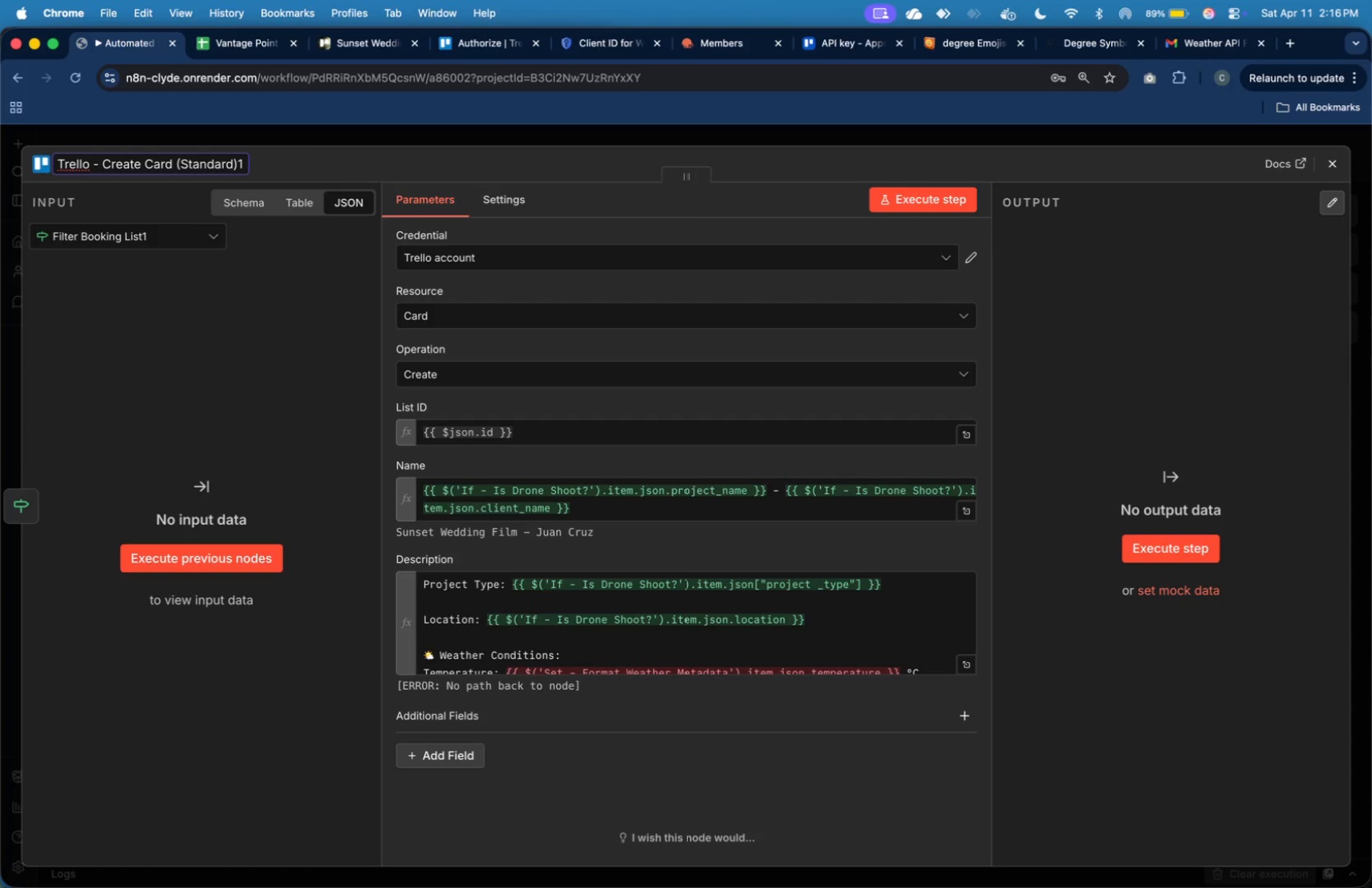 
key(ArrowRight)
 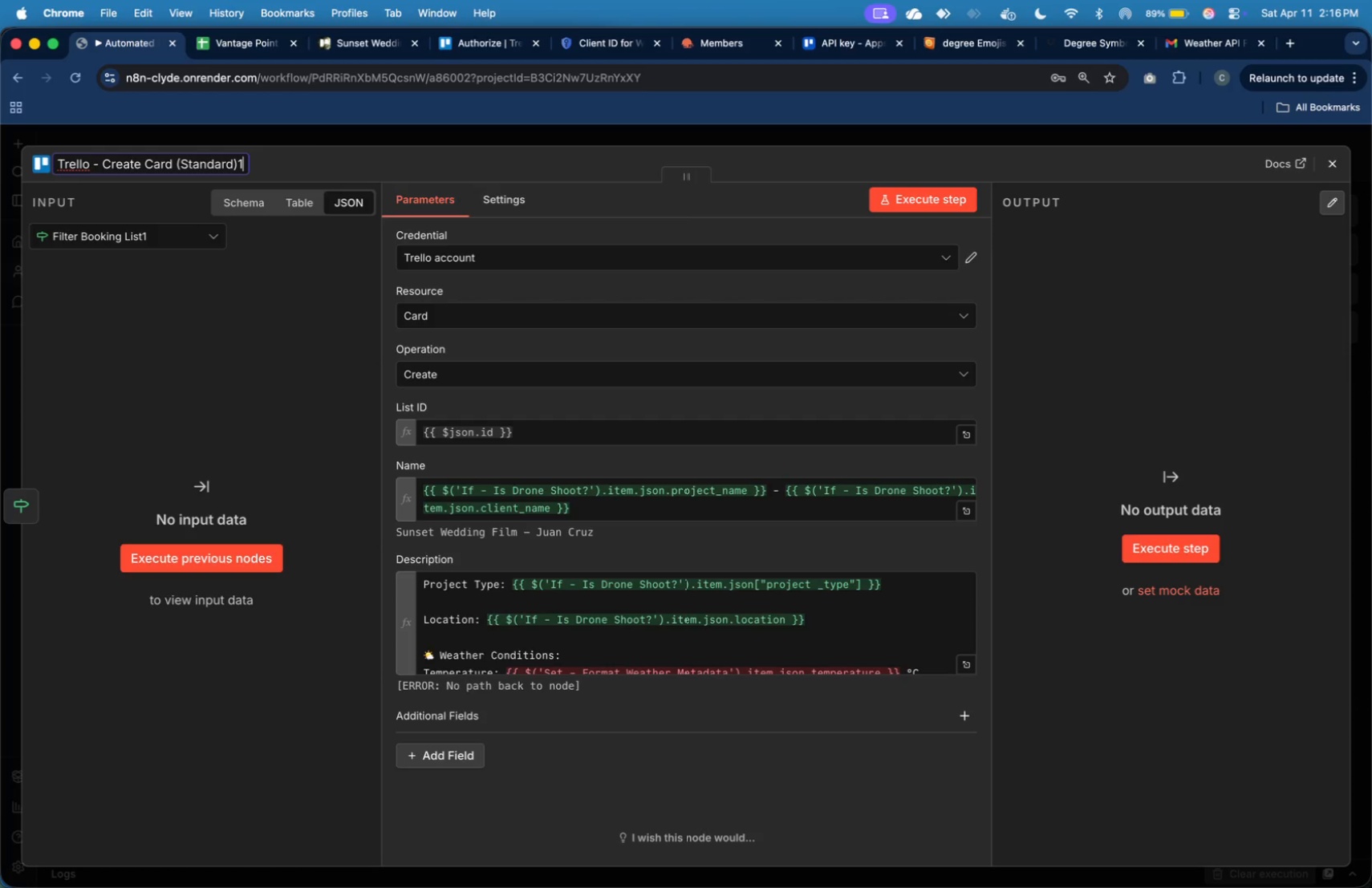 
key(ArrowRight)
 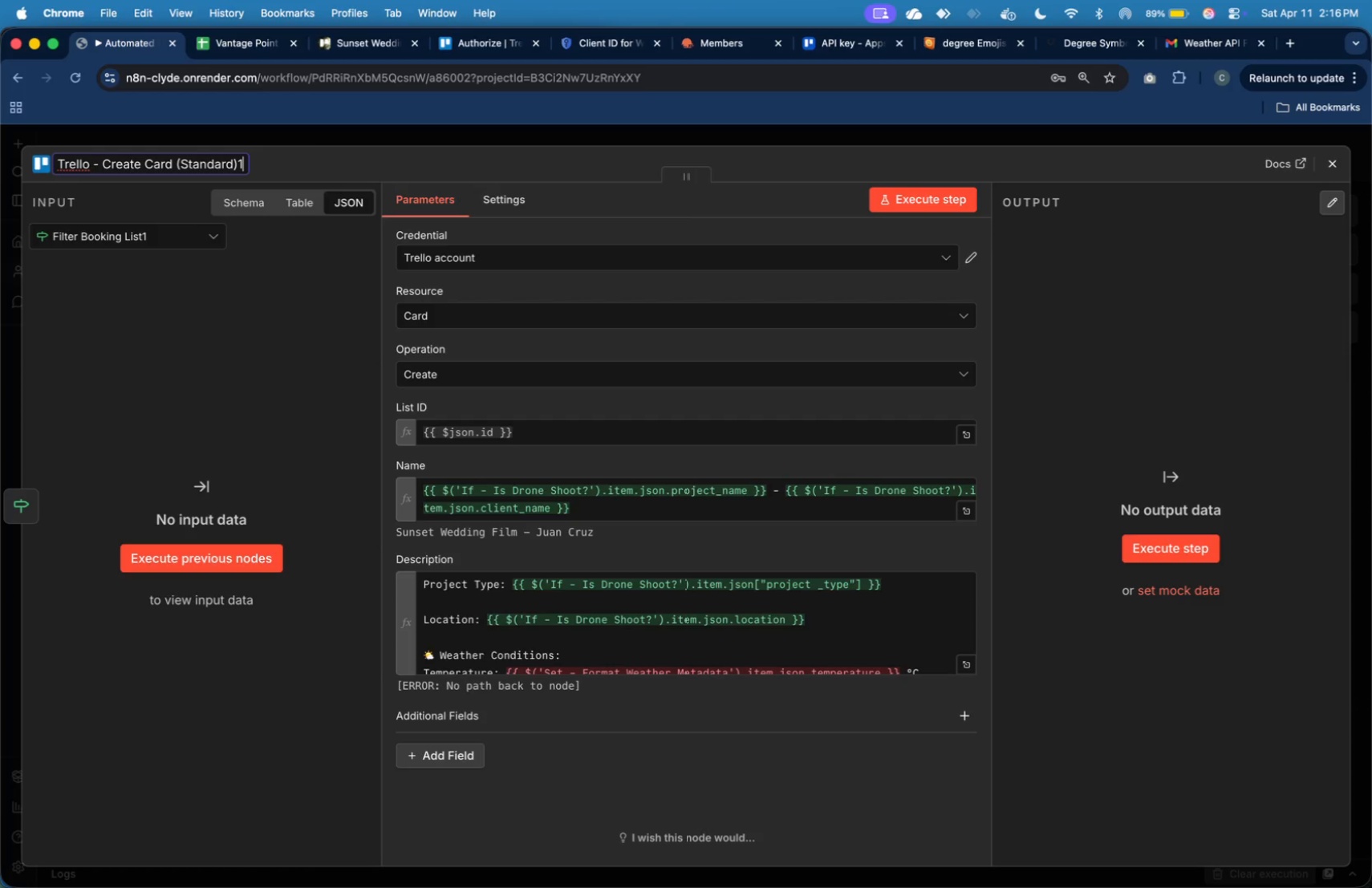 
key(ArrowRight)
 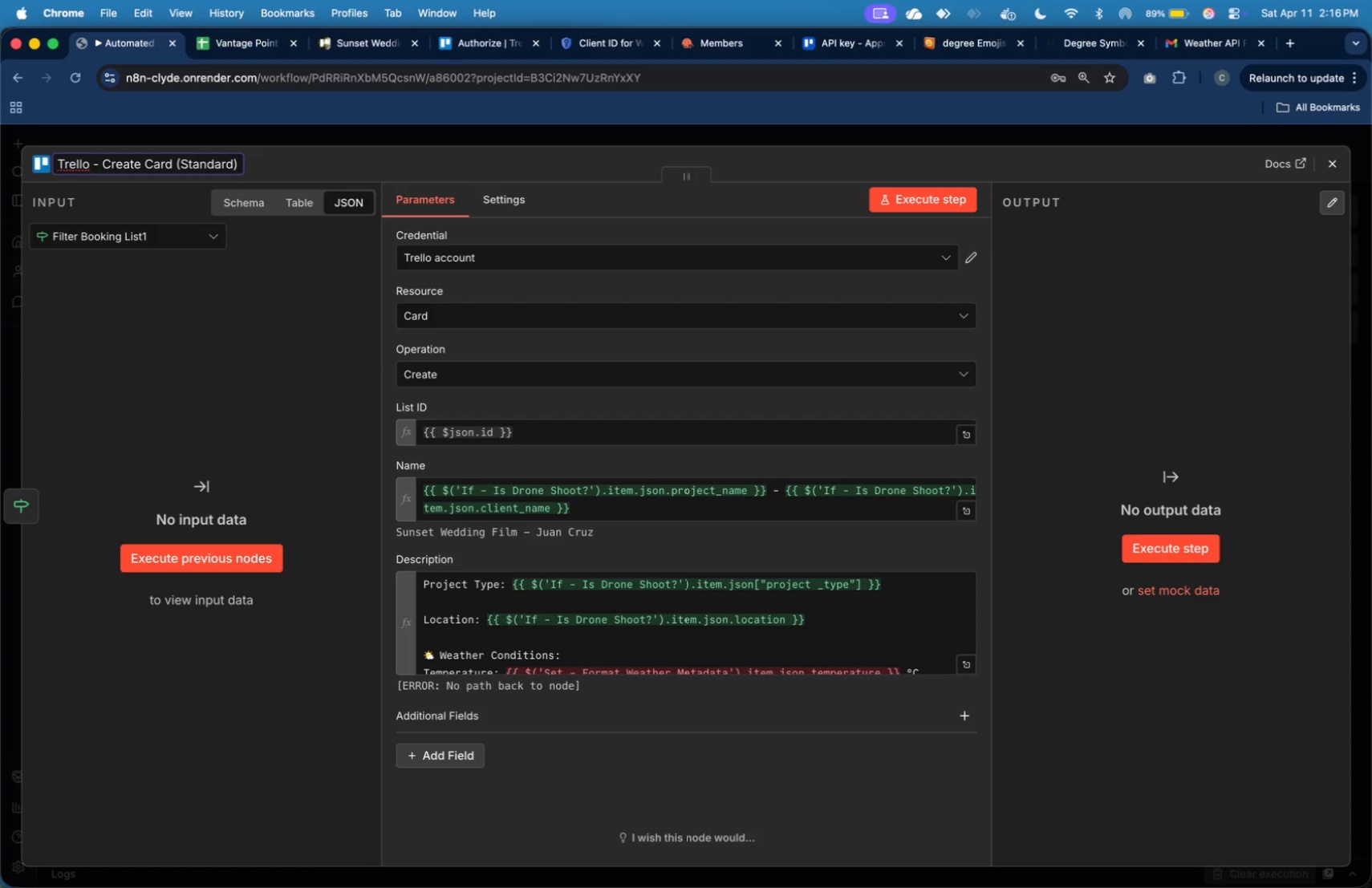 
key(Backspace)
 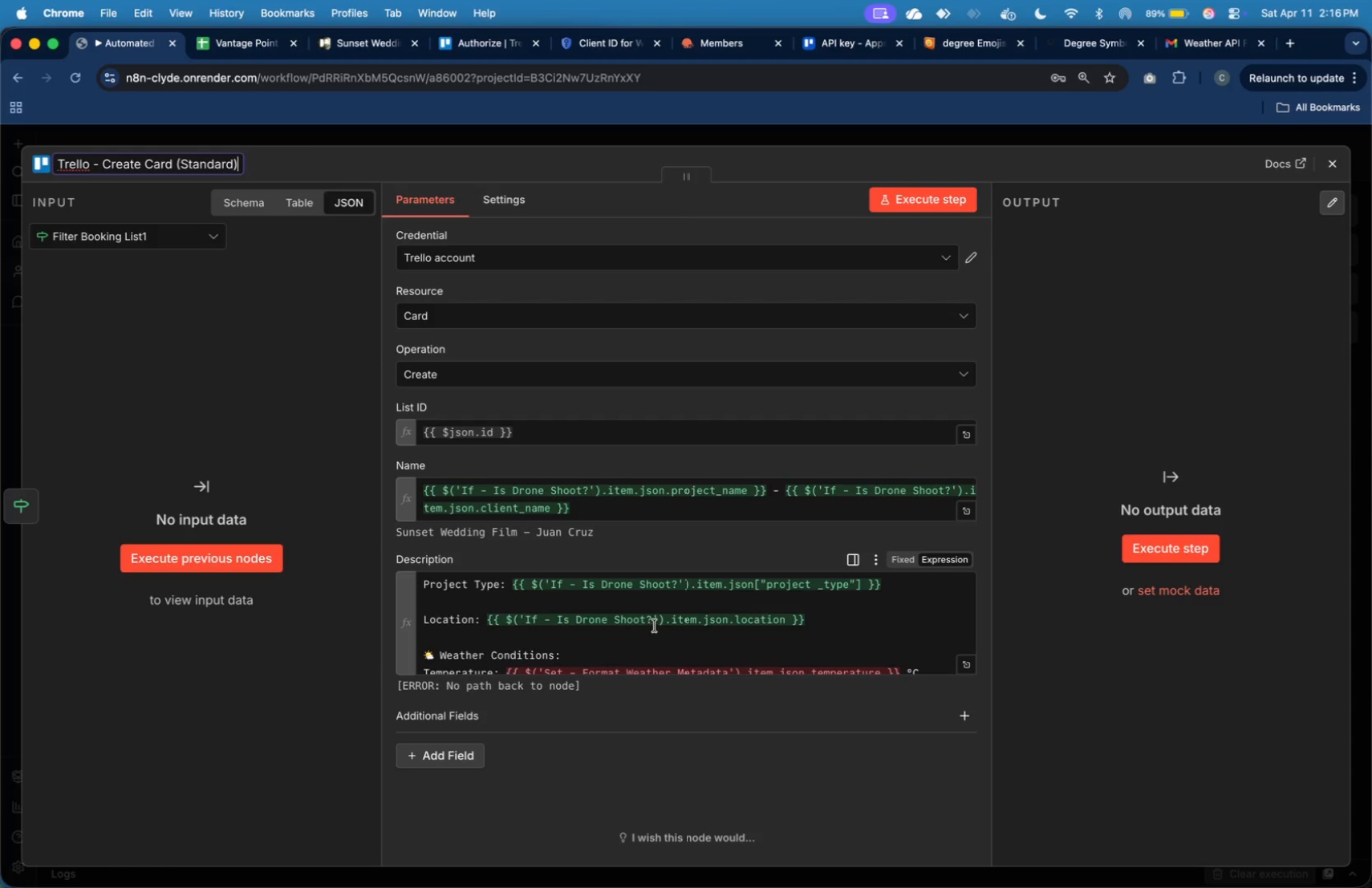 
scroll: coordinate [662, 622], scroll_direction: down, amount: 4.0
 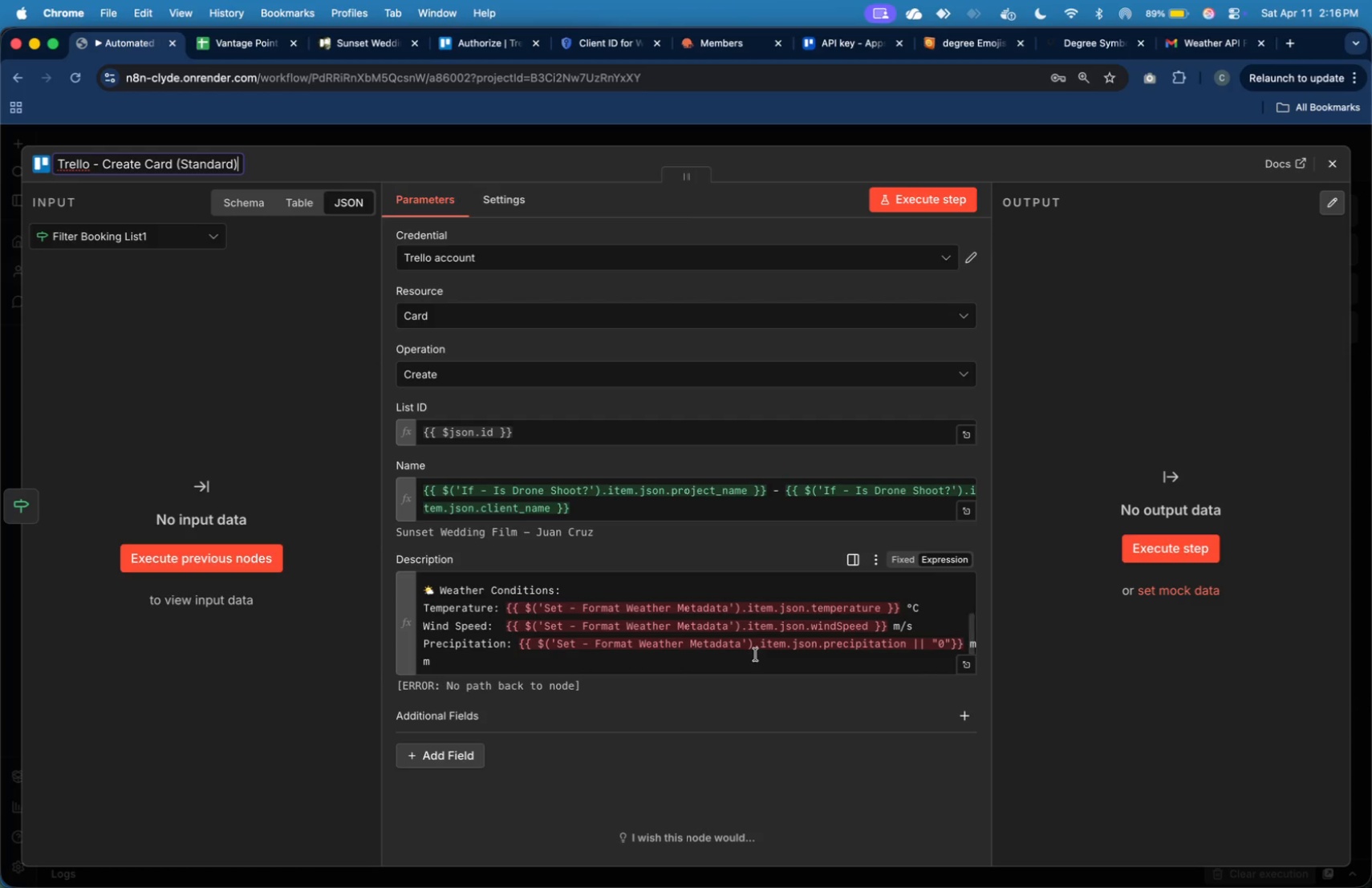 
left_click([749, 657])
 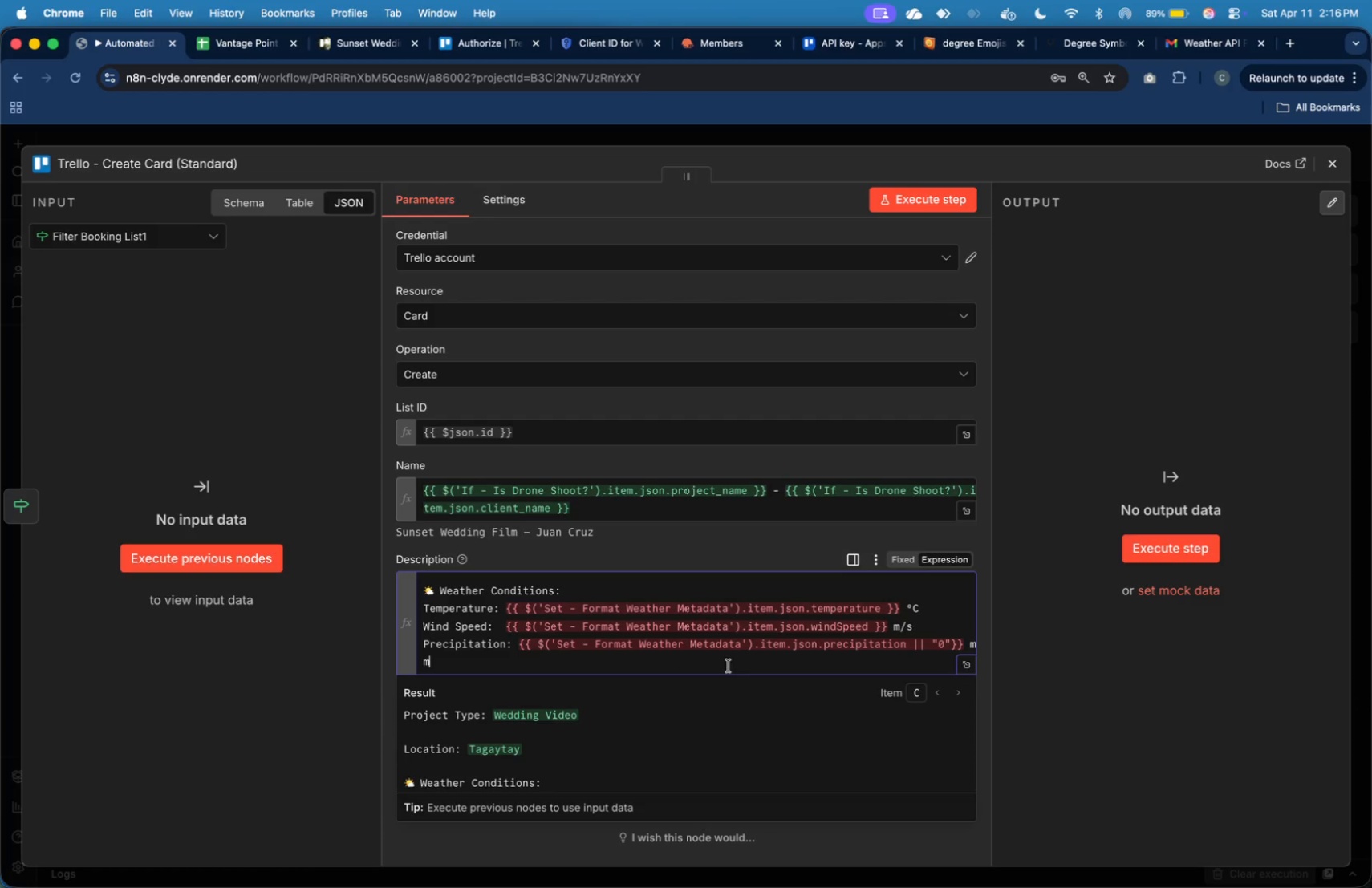 
left_click_drag(start_coordinate=[729, 666], to_coordinate=[546, 580])
 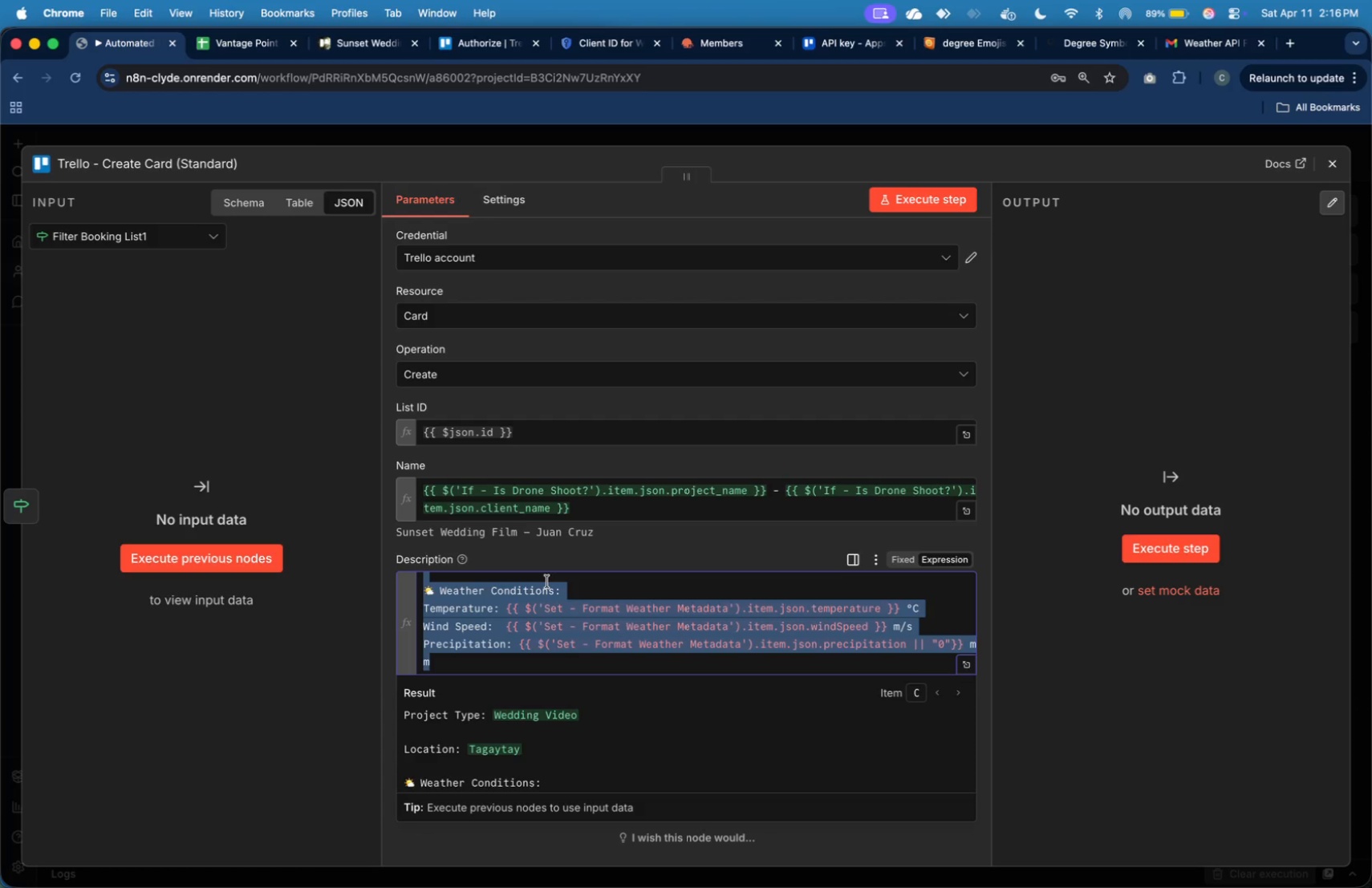 
key(Backspace)
 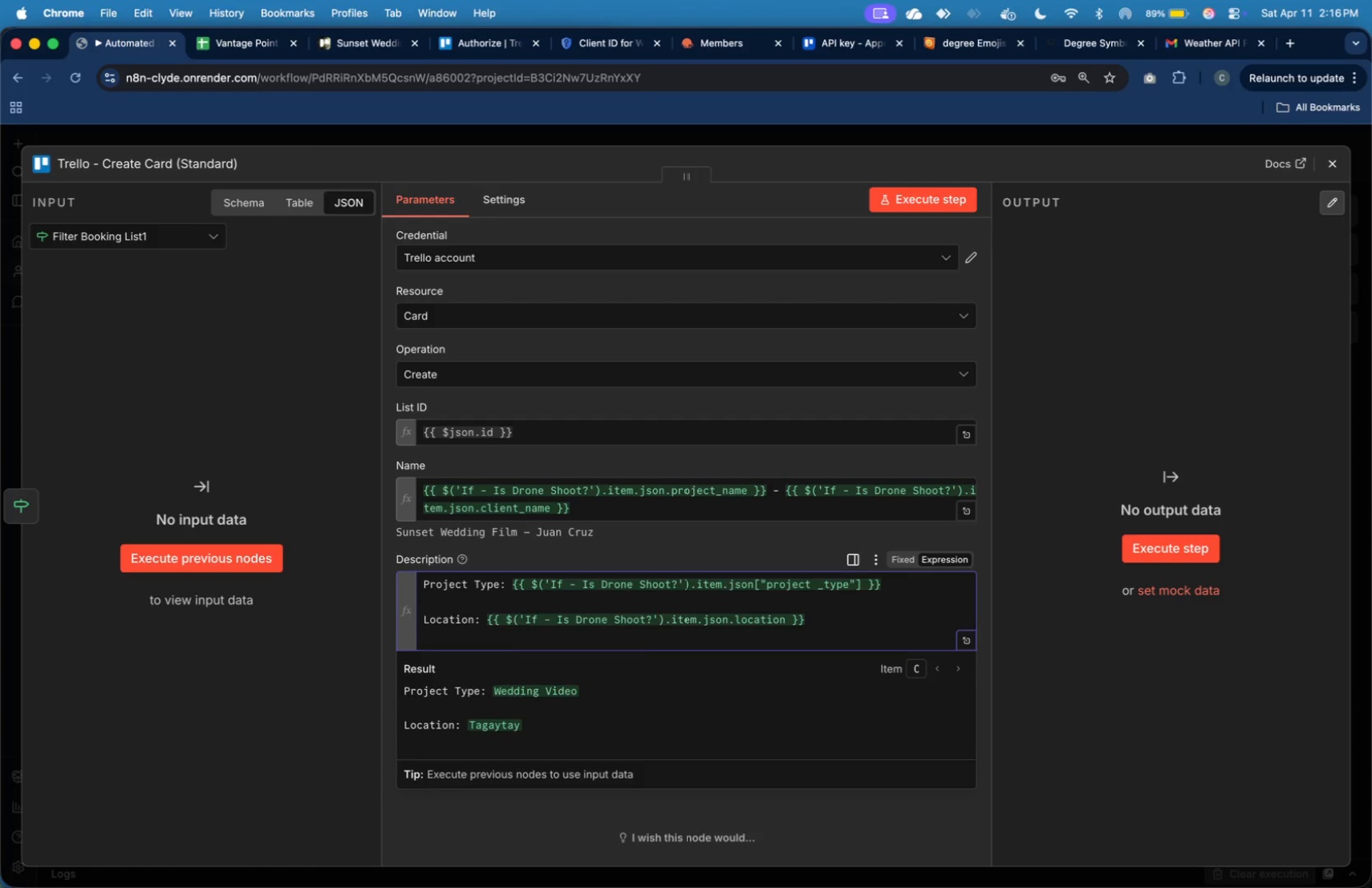 
key(Backspace)
 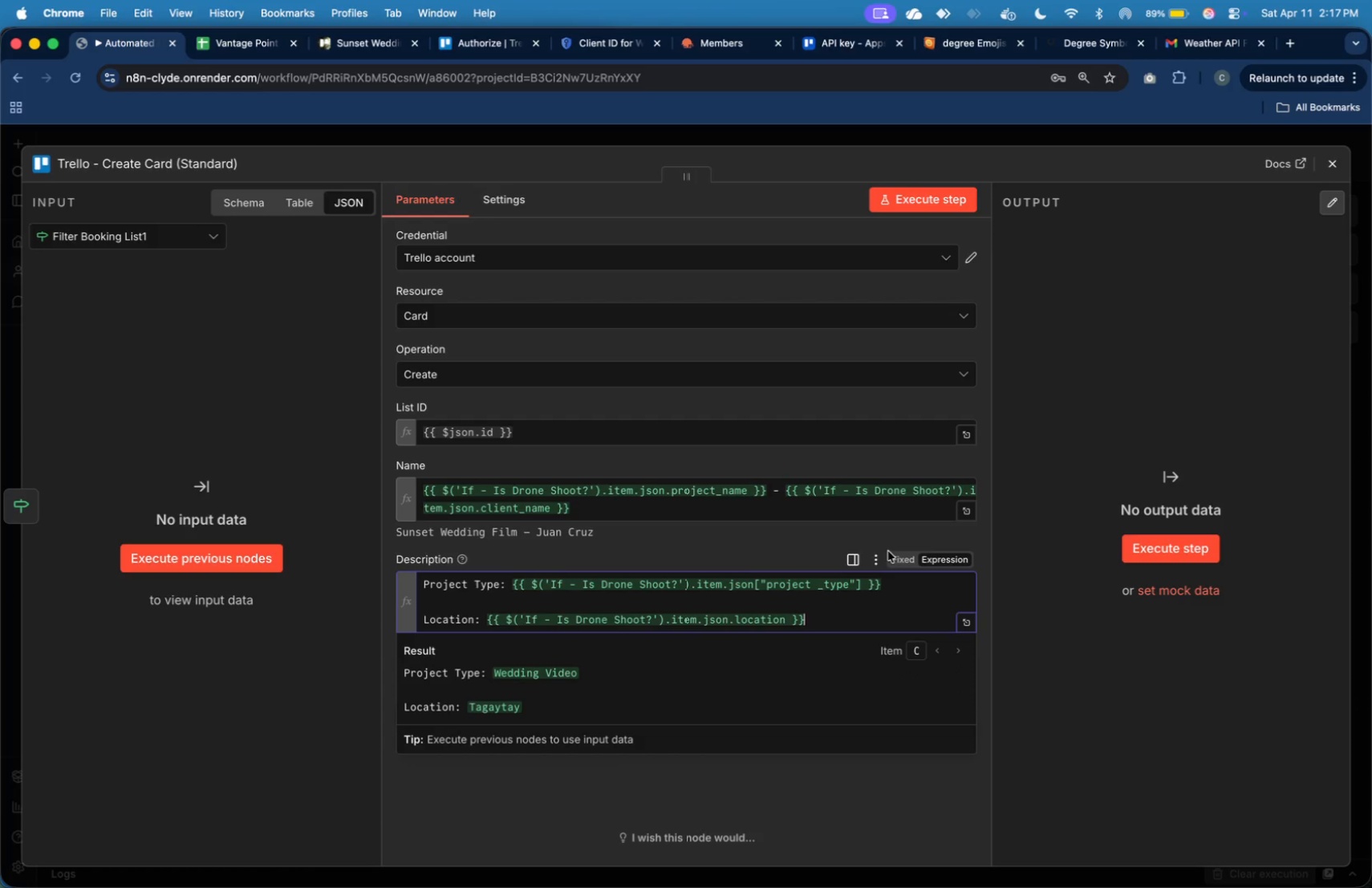 
left_click([1250, 432])
 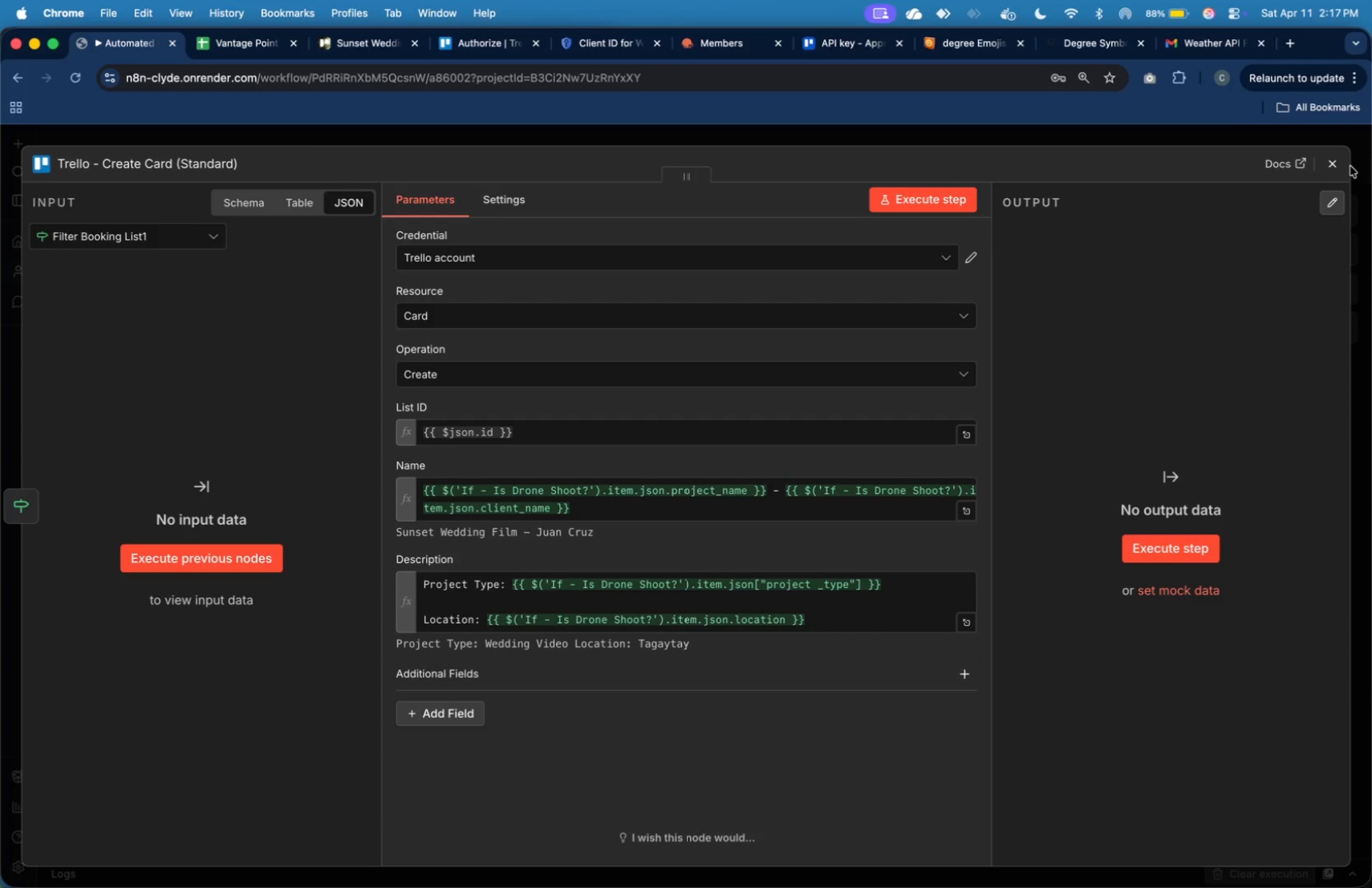 
left_click([1334, 169])
 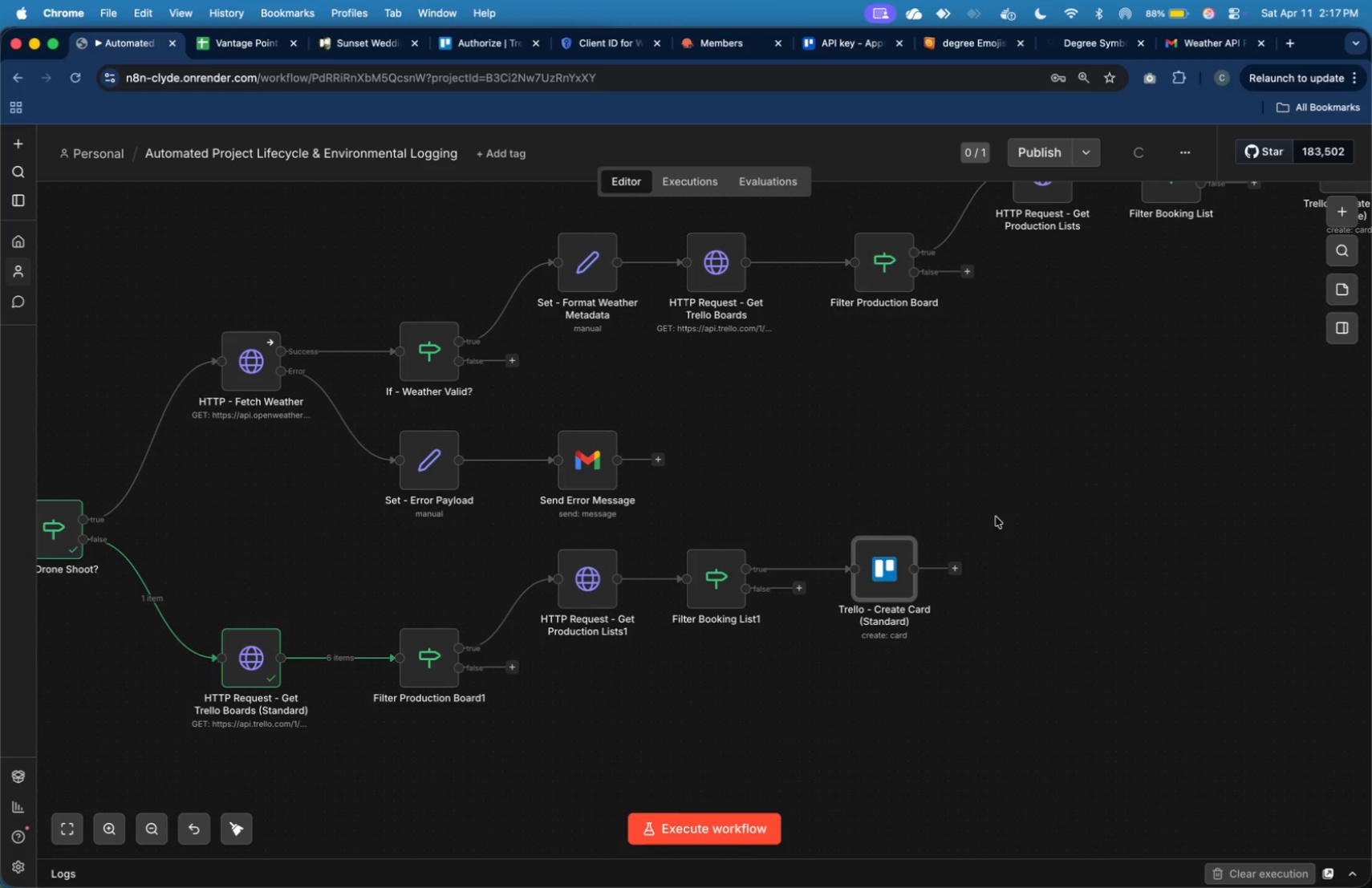 
left_click_drag(start_coordinate=[714, 561], to_coordinate=[723, 562])
 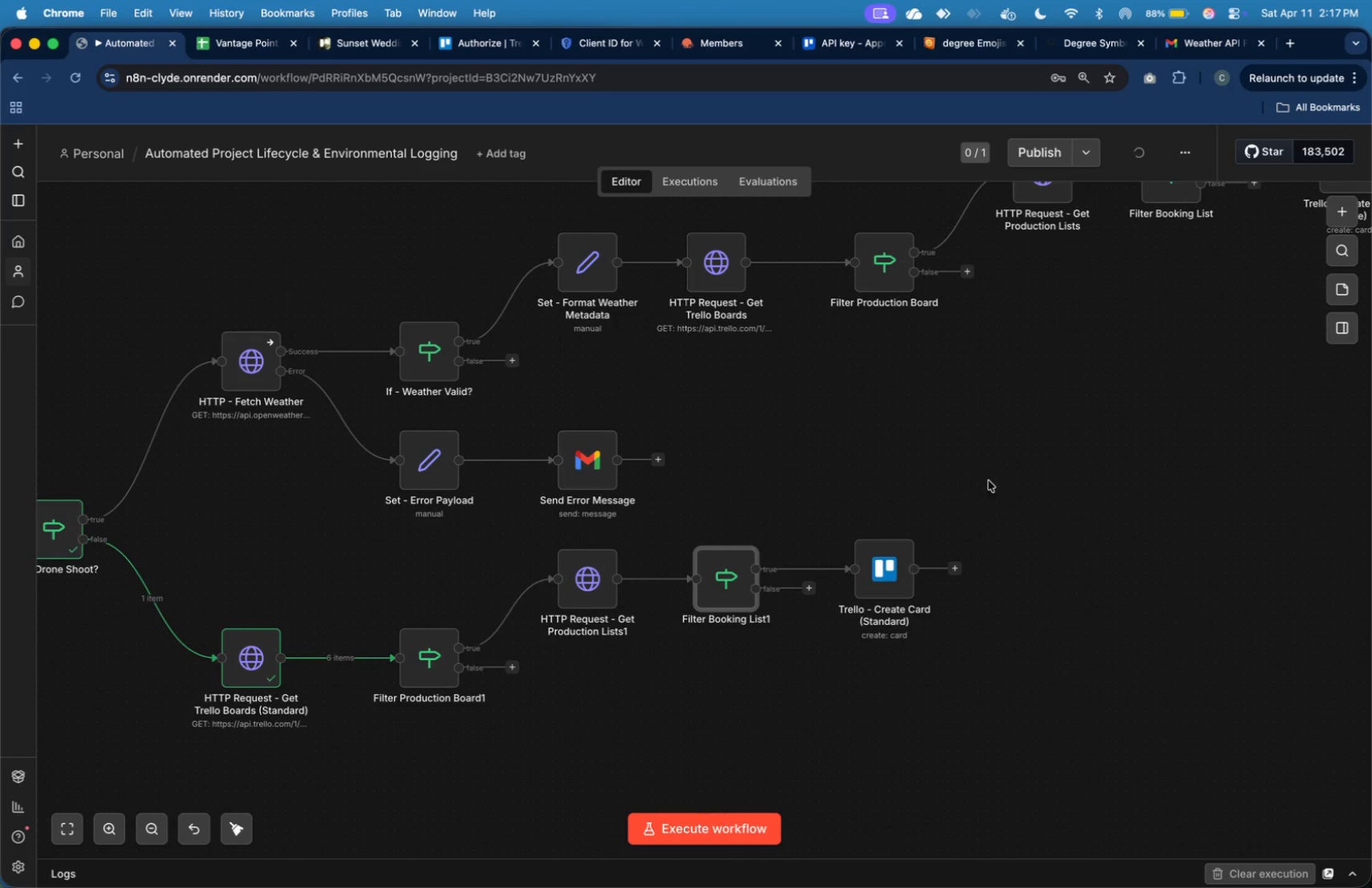 
left_click([997, 475])
 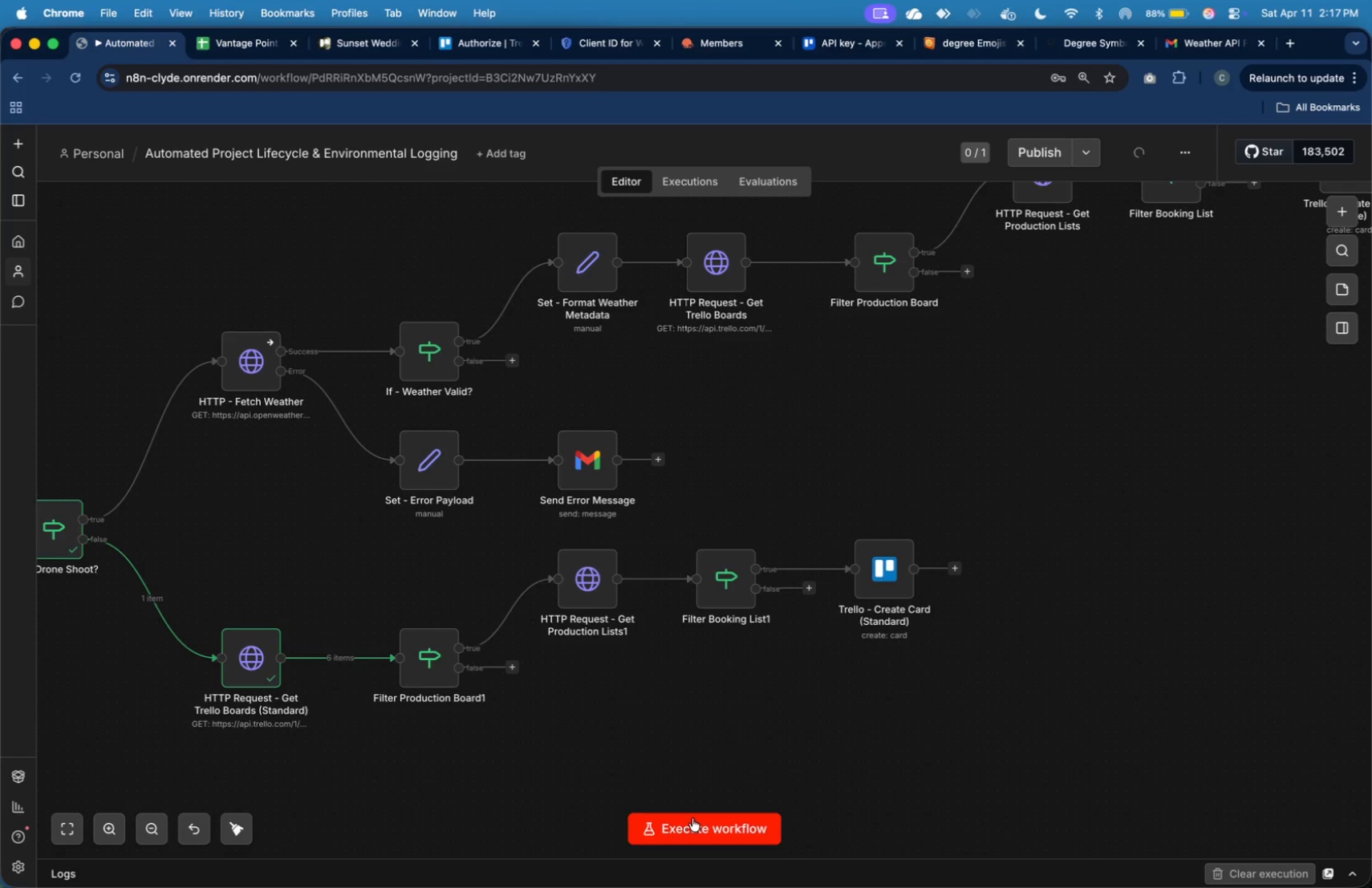 
left_click([692, 818])
 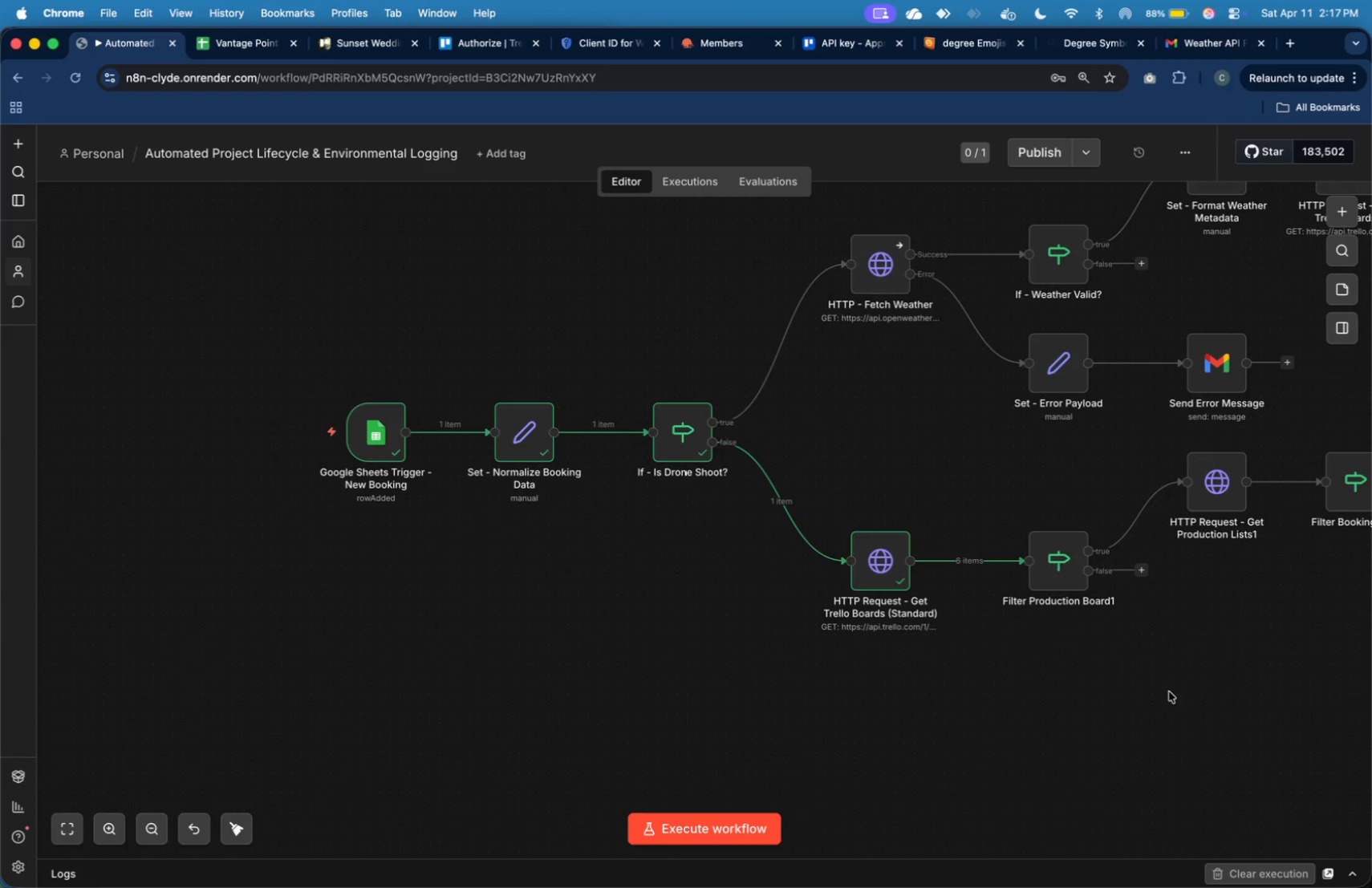 
wait(5.61)
 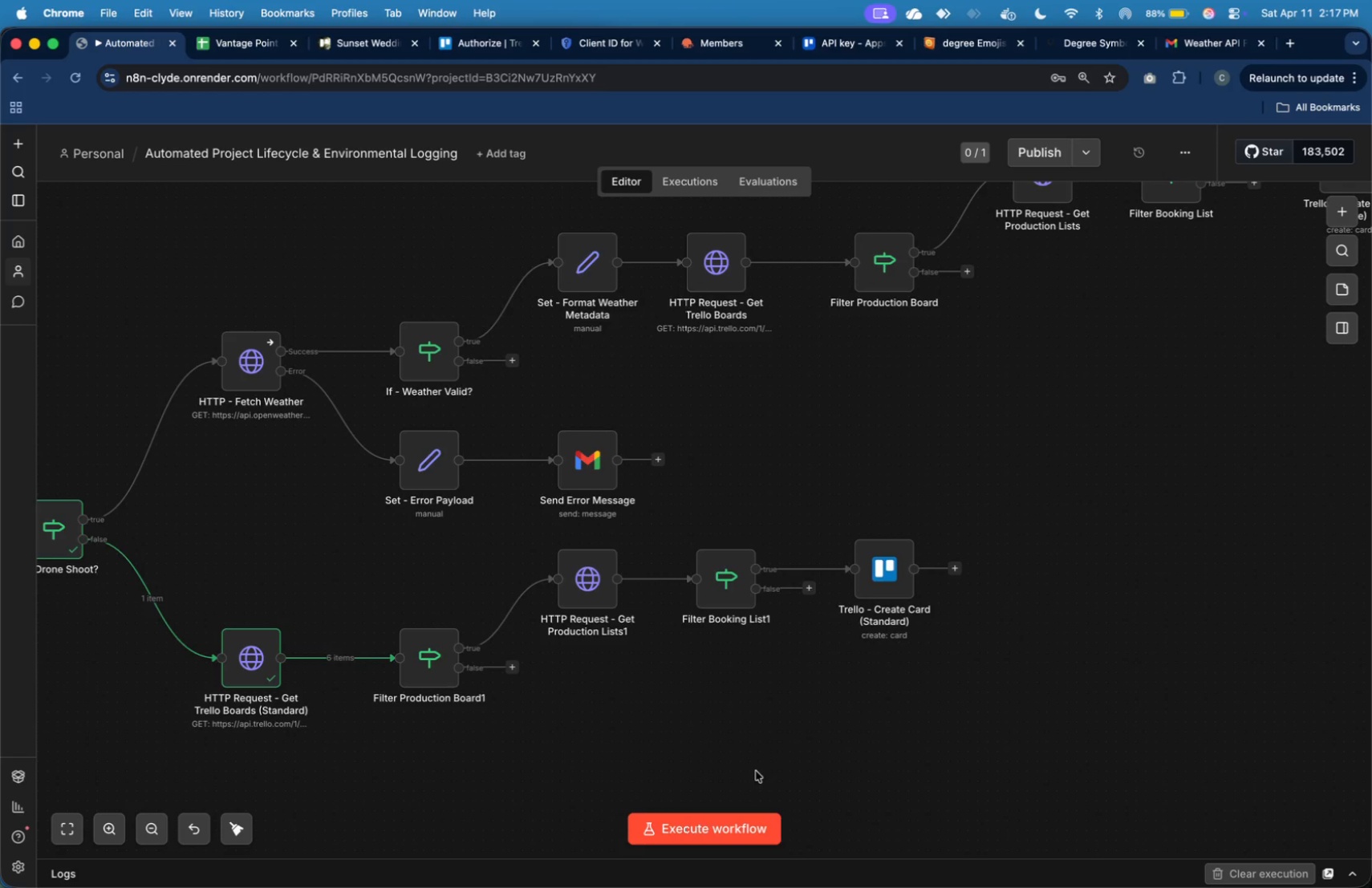 
left_click([74, 821])
 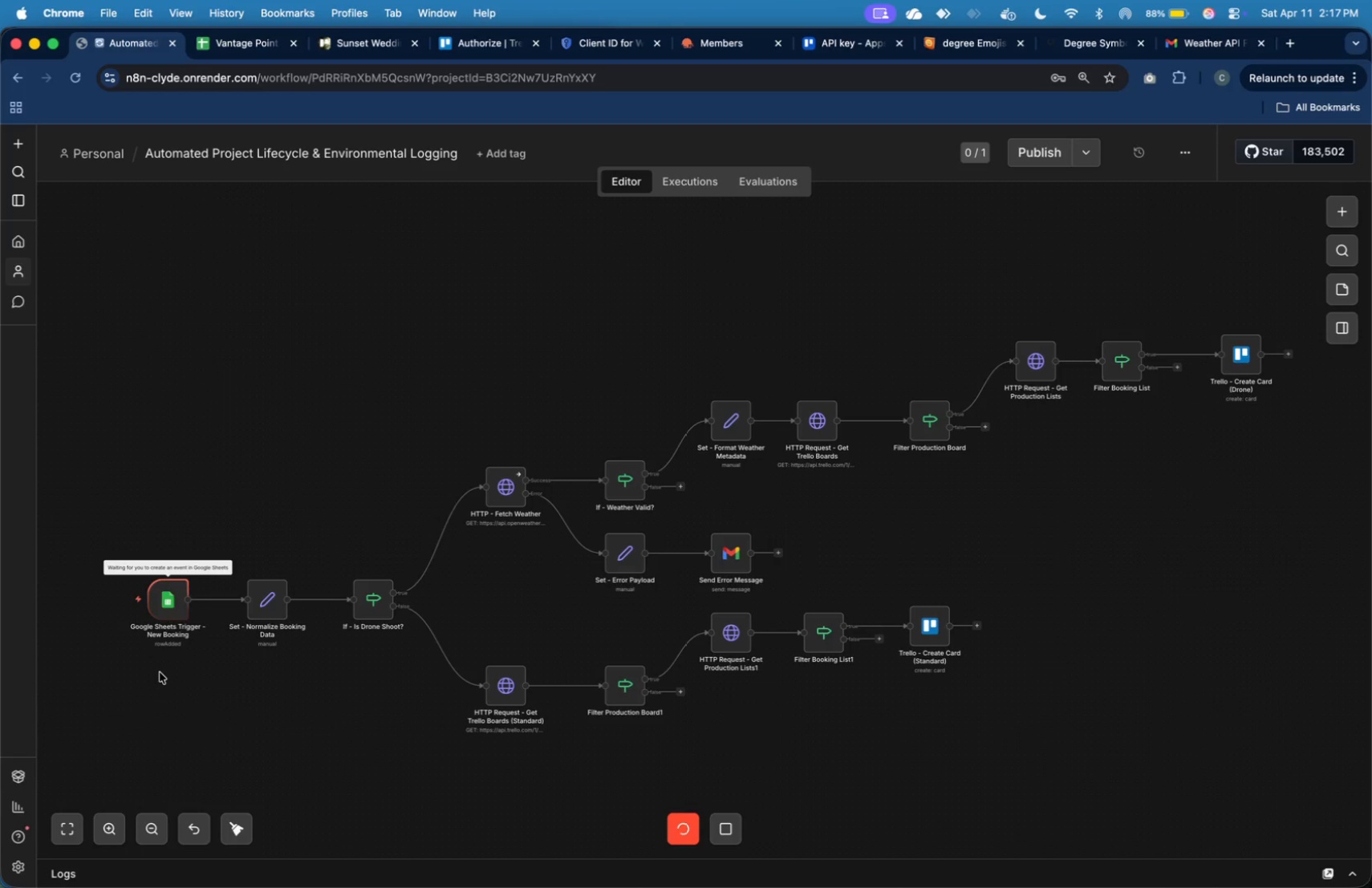 
wait(11.87)
 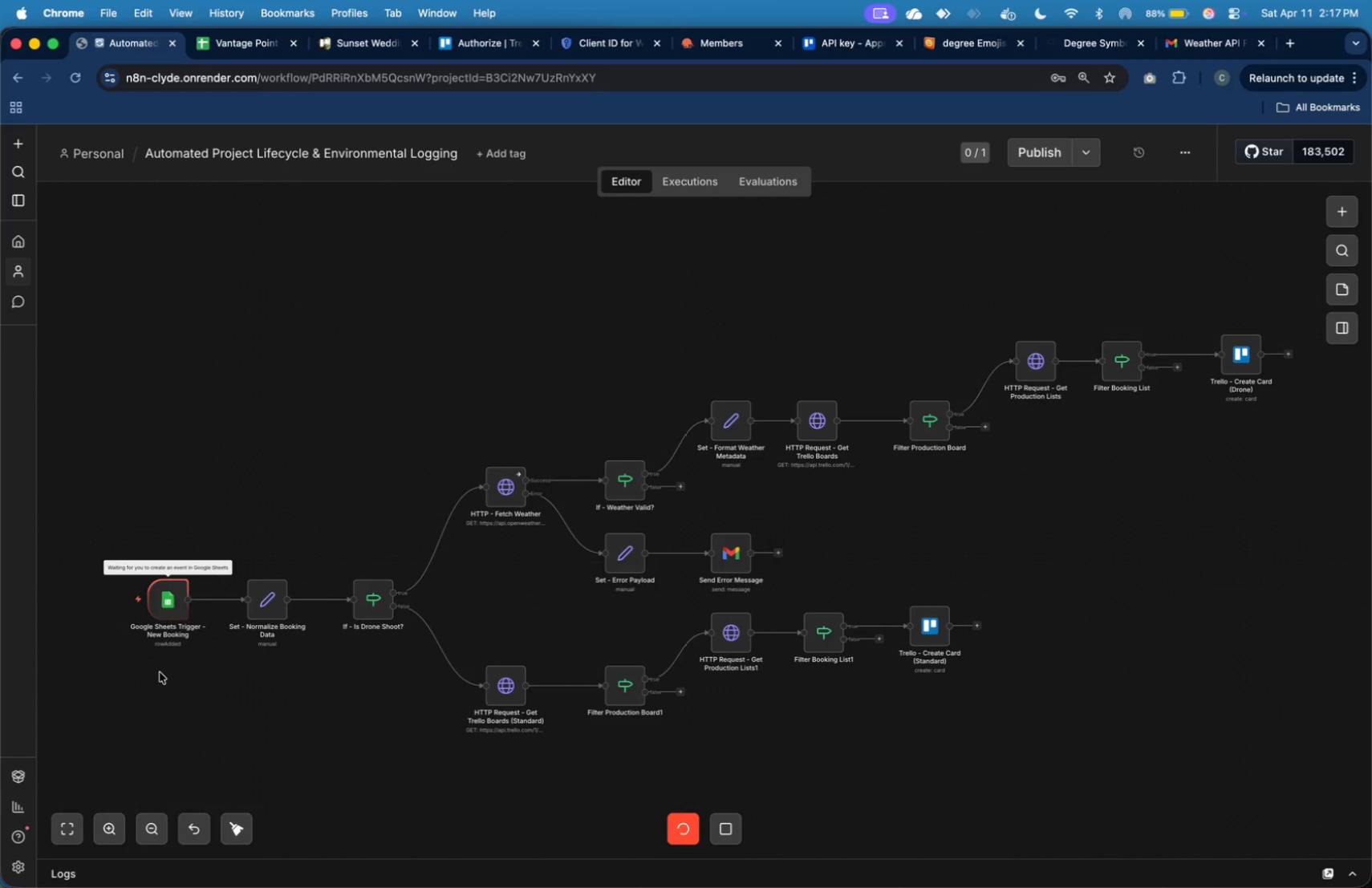 
left_click([368, 47])
 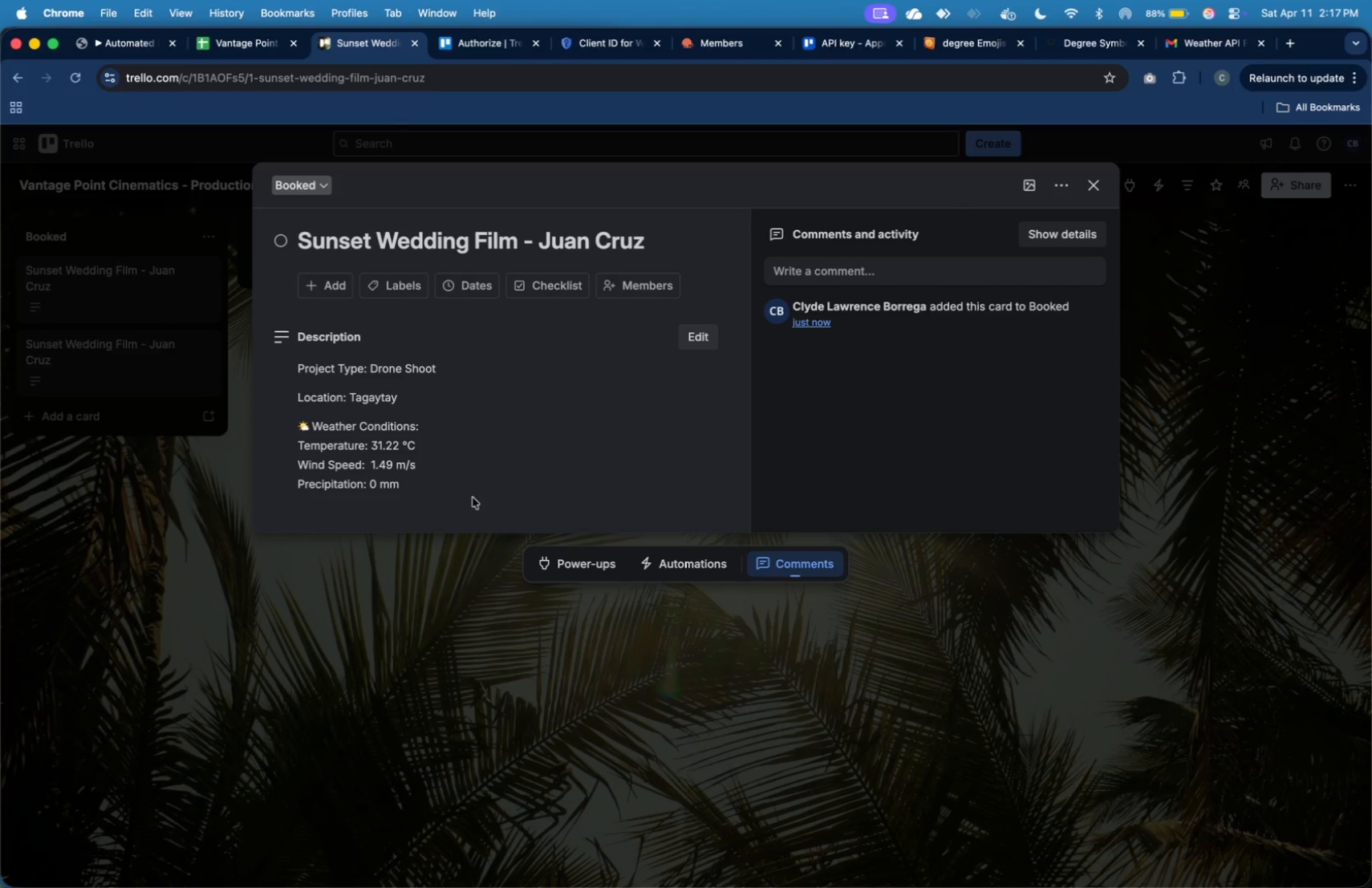 
left_click([465, 567])
 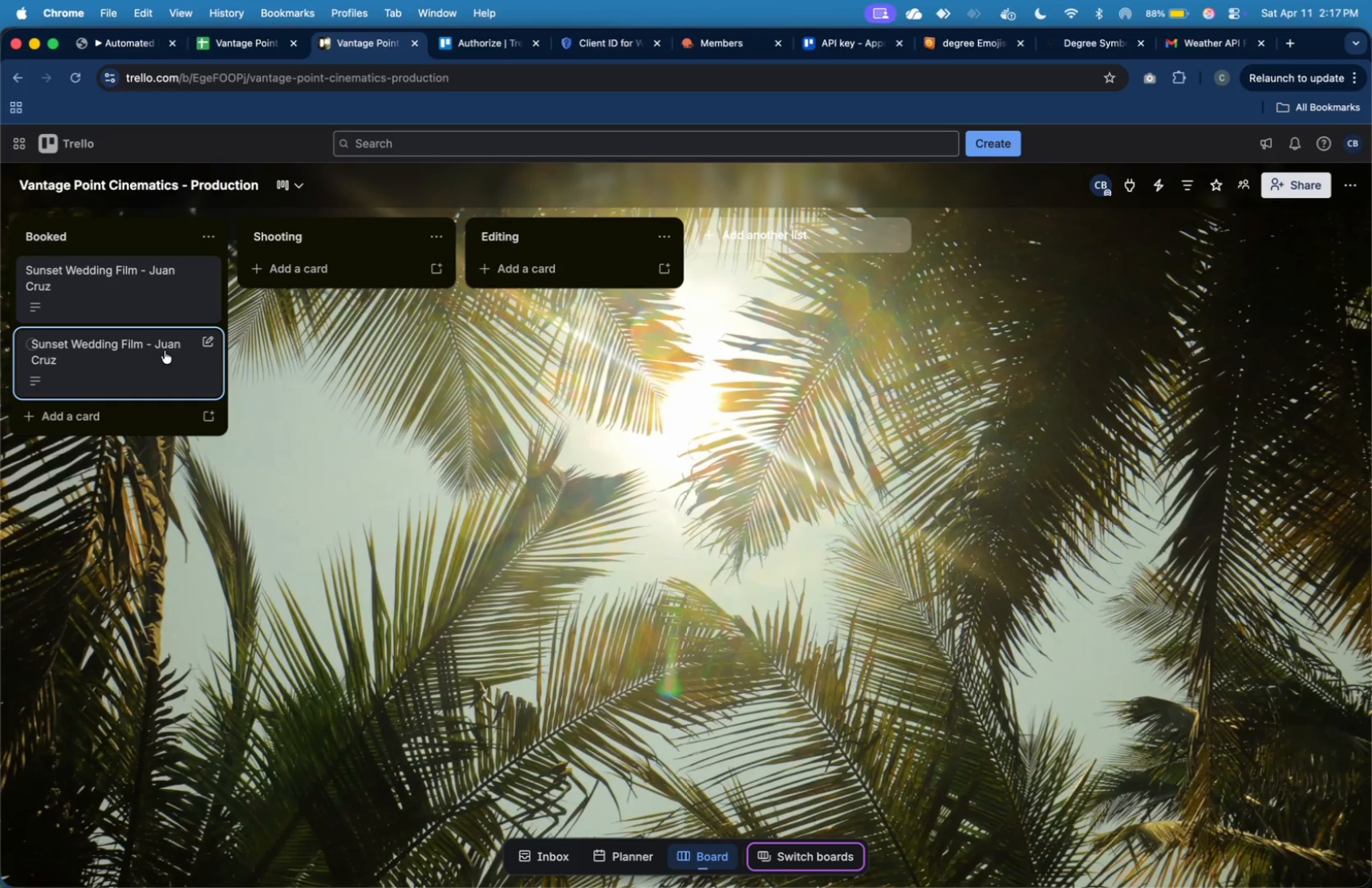 
left_click([164, 355])
 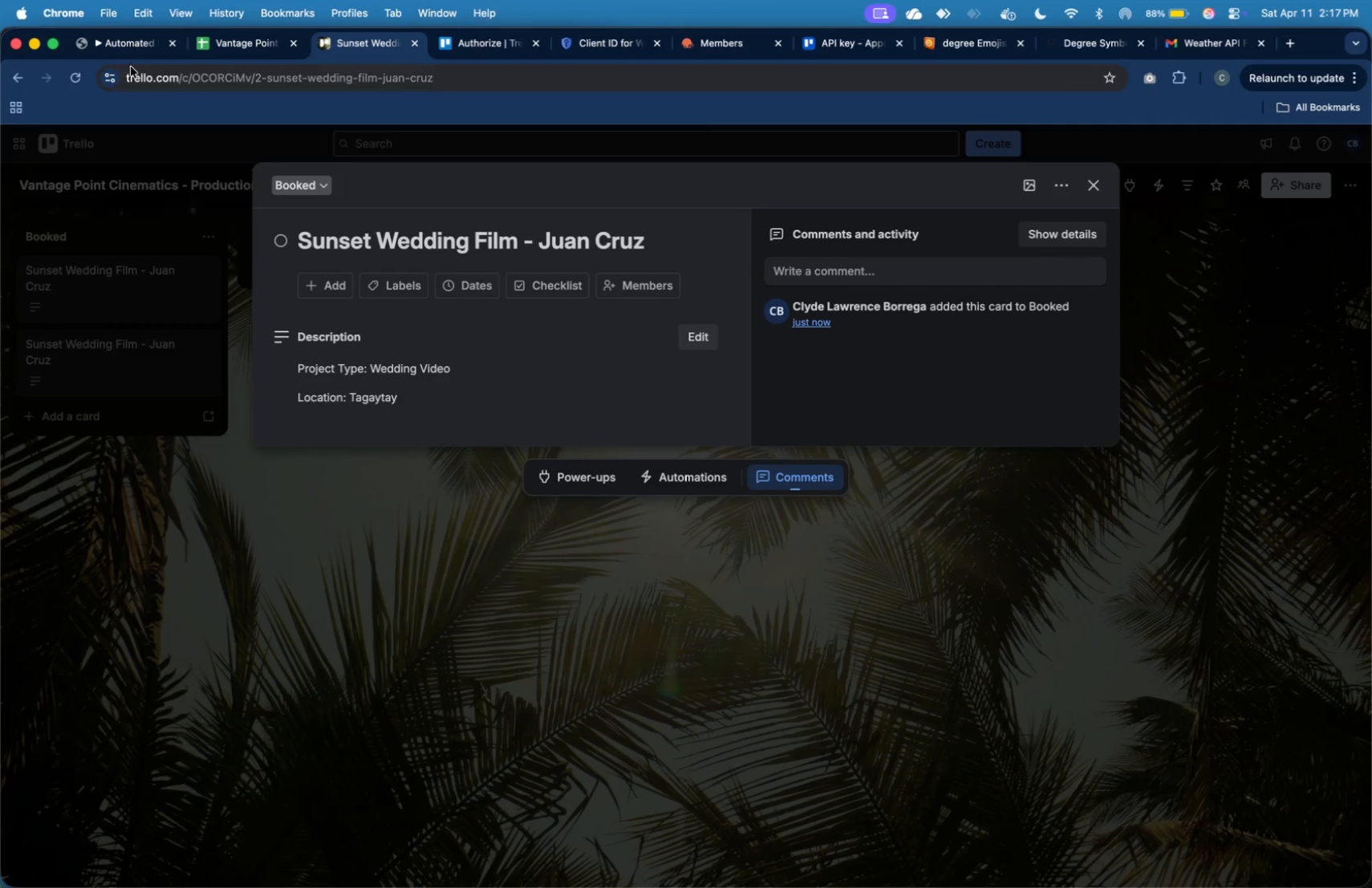 
wait(6.08)
 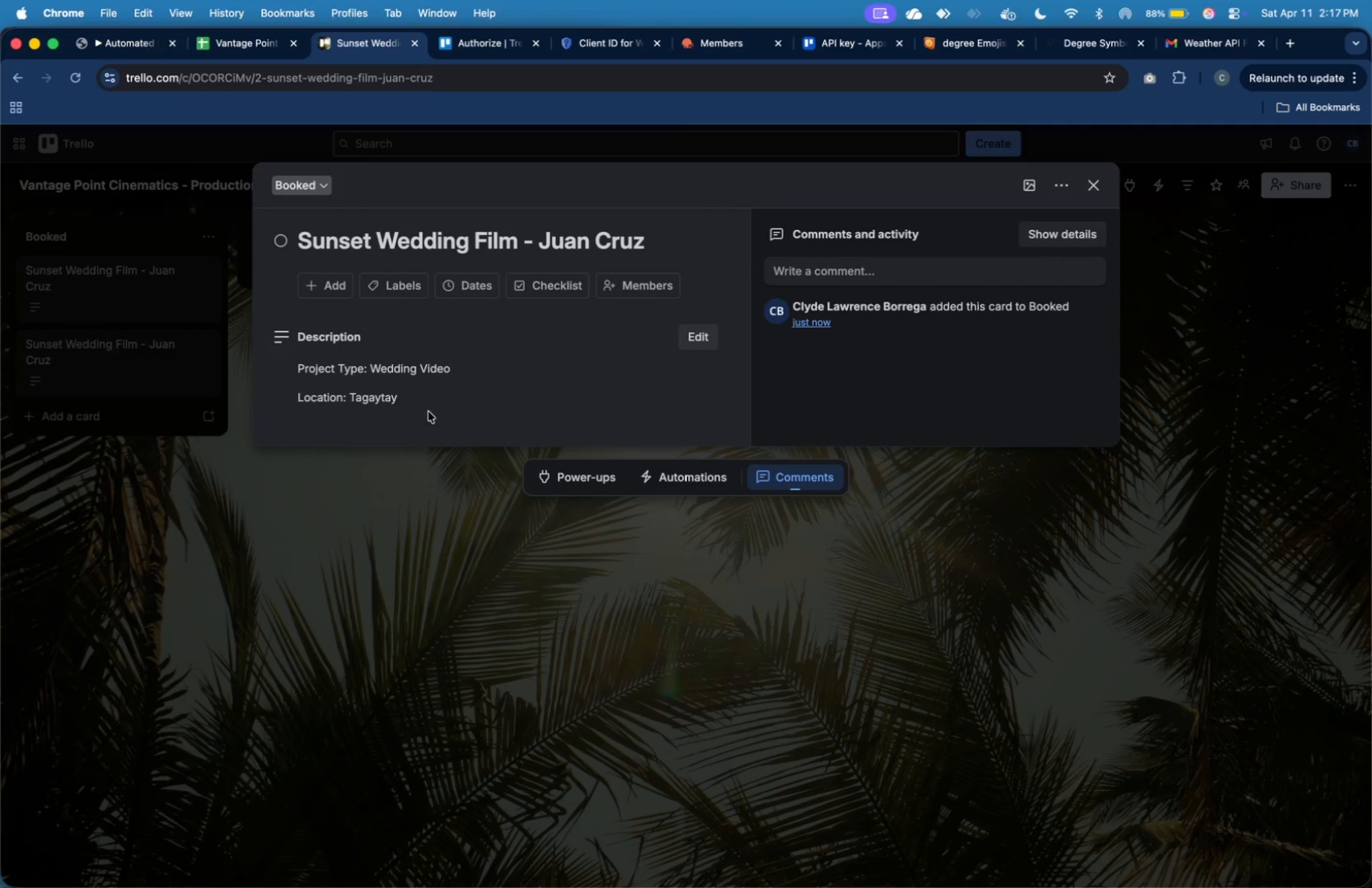 
left_click([299, 383])
 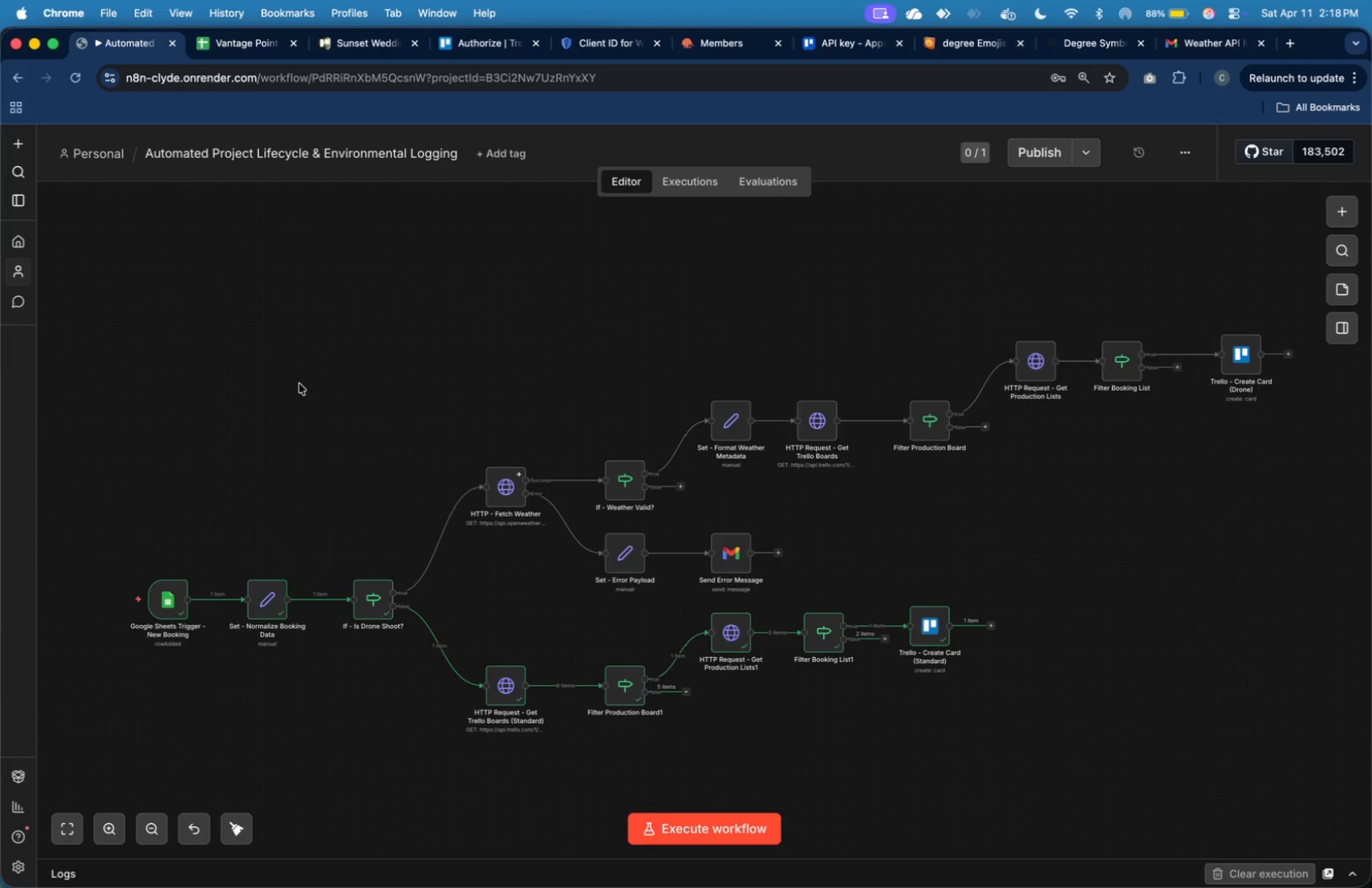 
wait(26.58)
 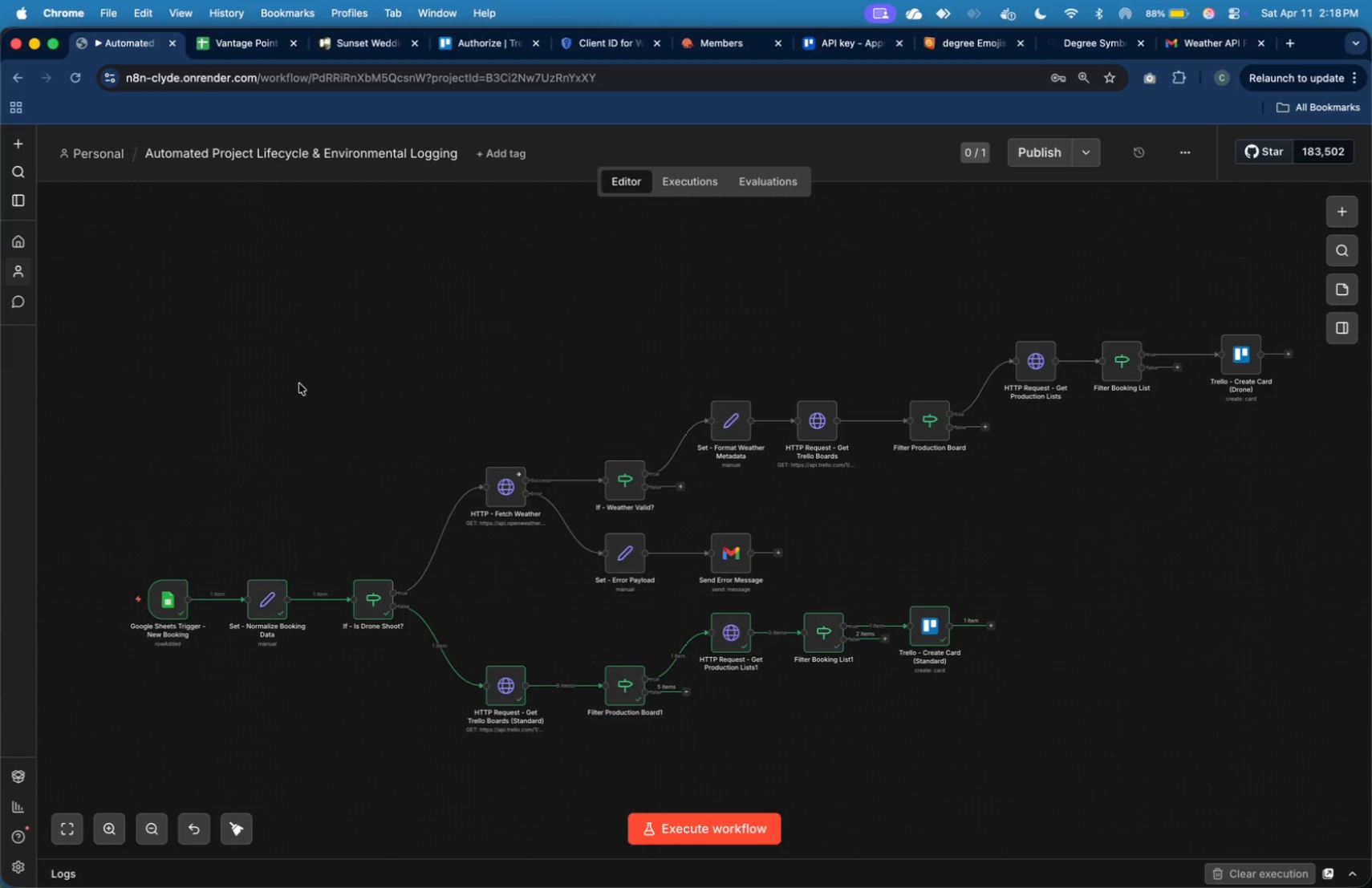 
scroll: coordinate [347, 388], scroll_direction: up, amount: 1.0
 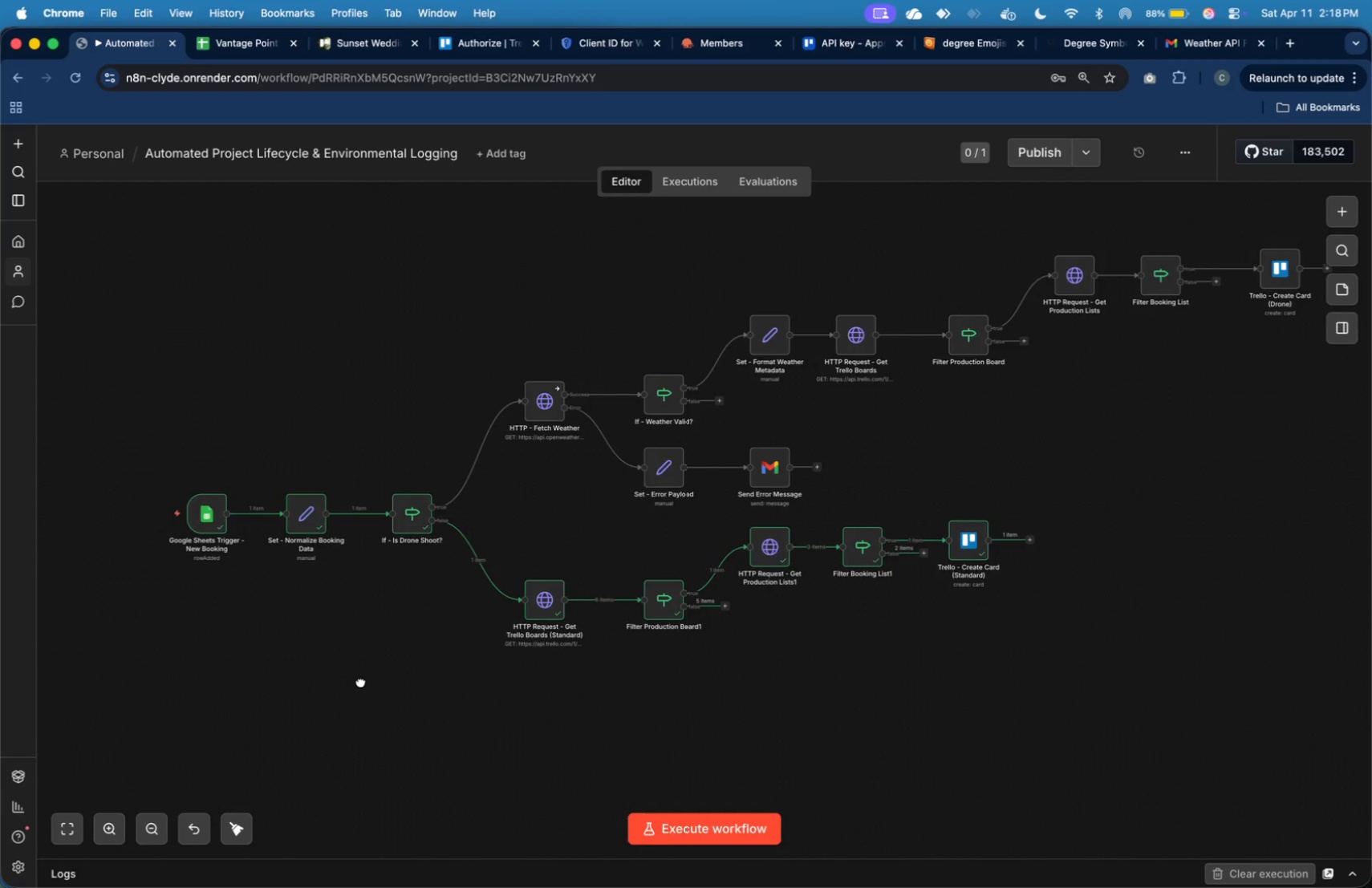 
wait(11.74)
 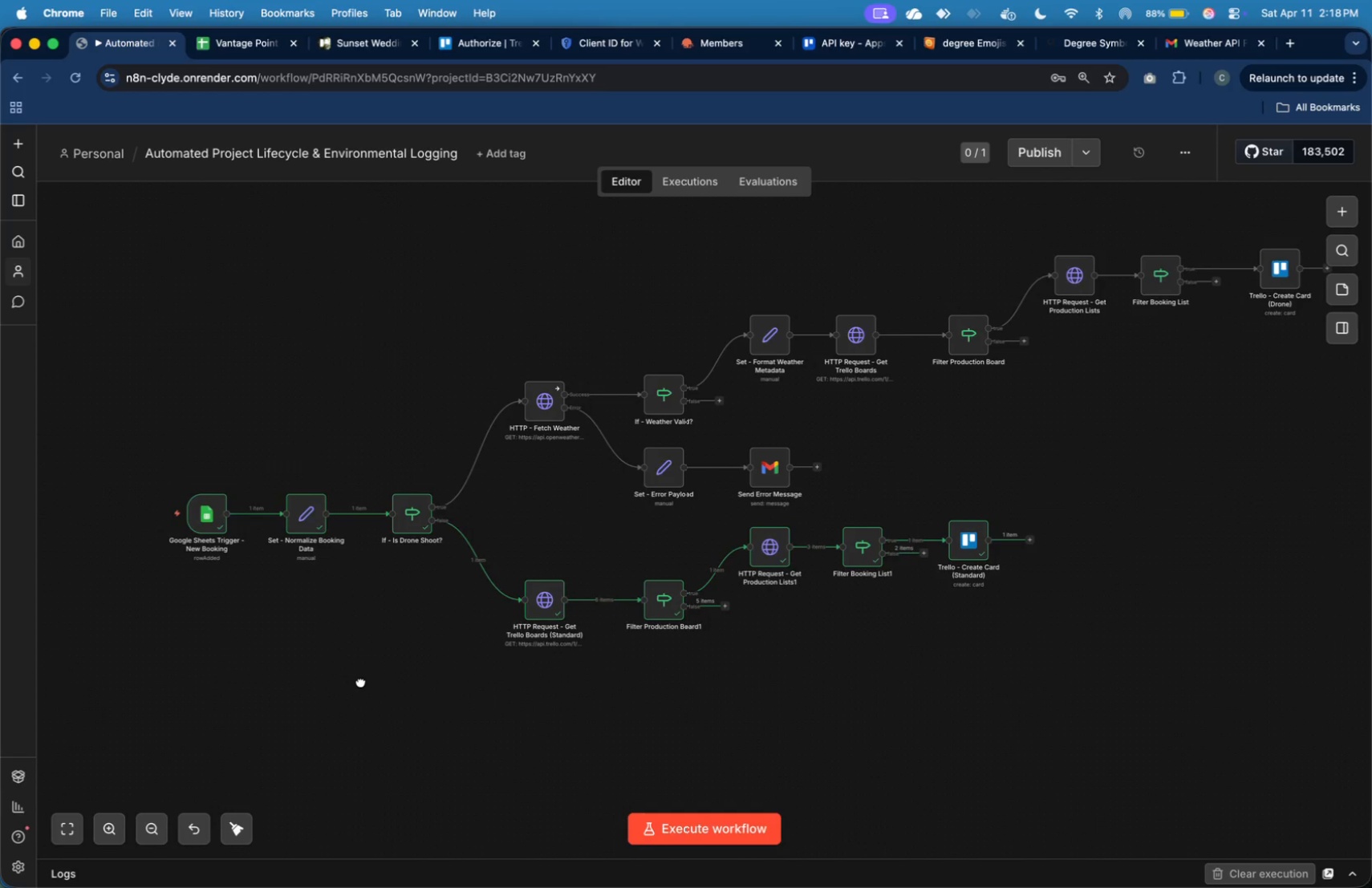 
left_click([1346, 220])
 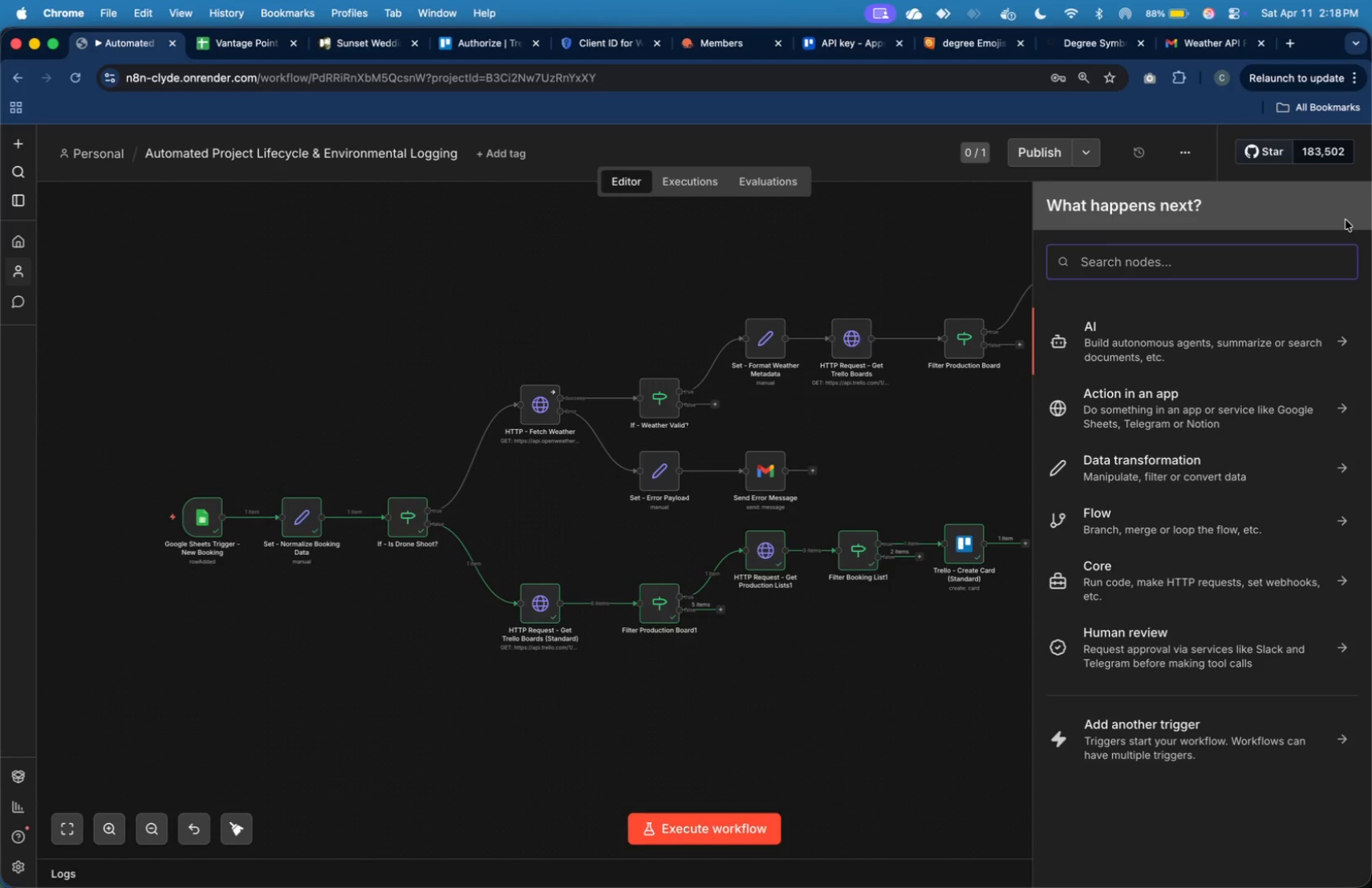 
type(c)
key(Backspace)
type(tr)
 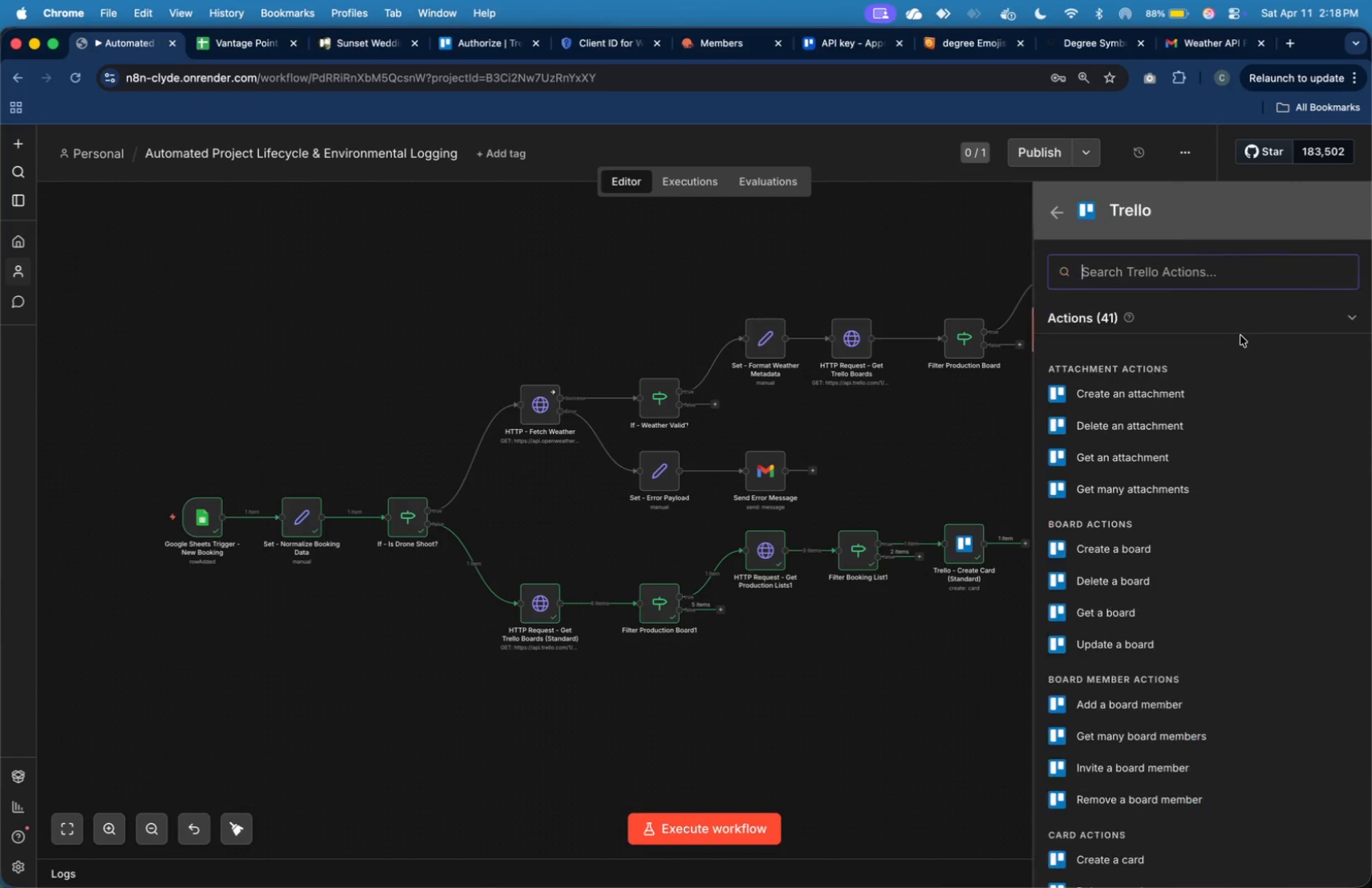 
scroll: coordinate [1228, 615], scroll_direction: down, amount: 63.0
 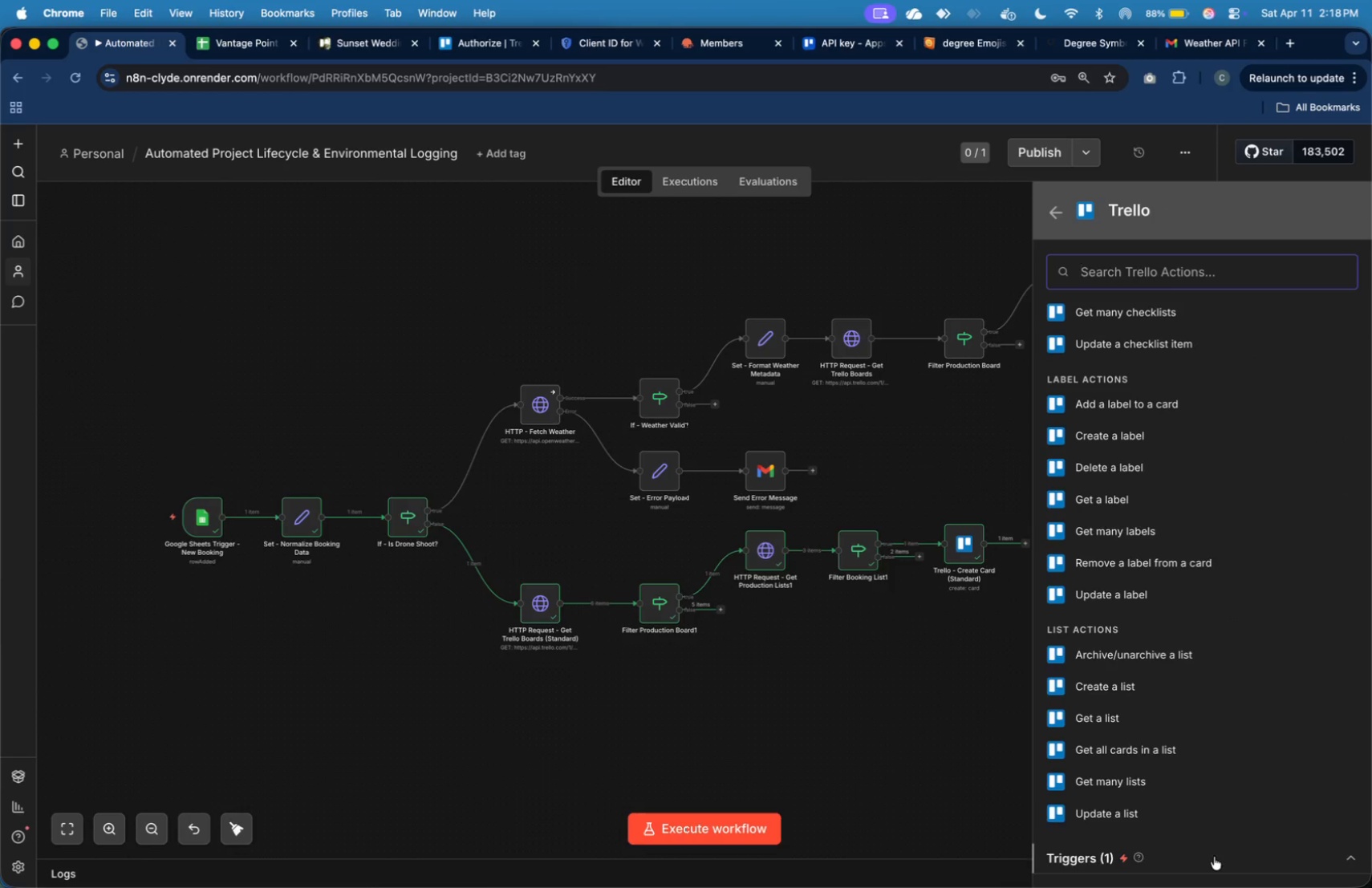 
left_click([1215, 858])
 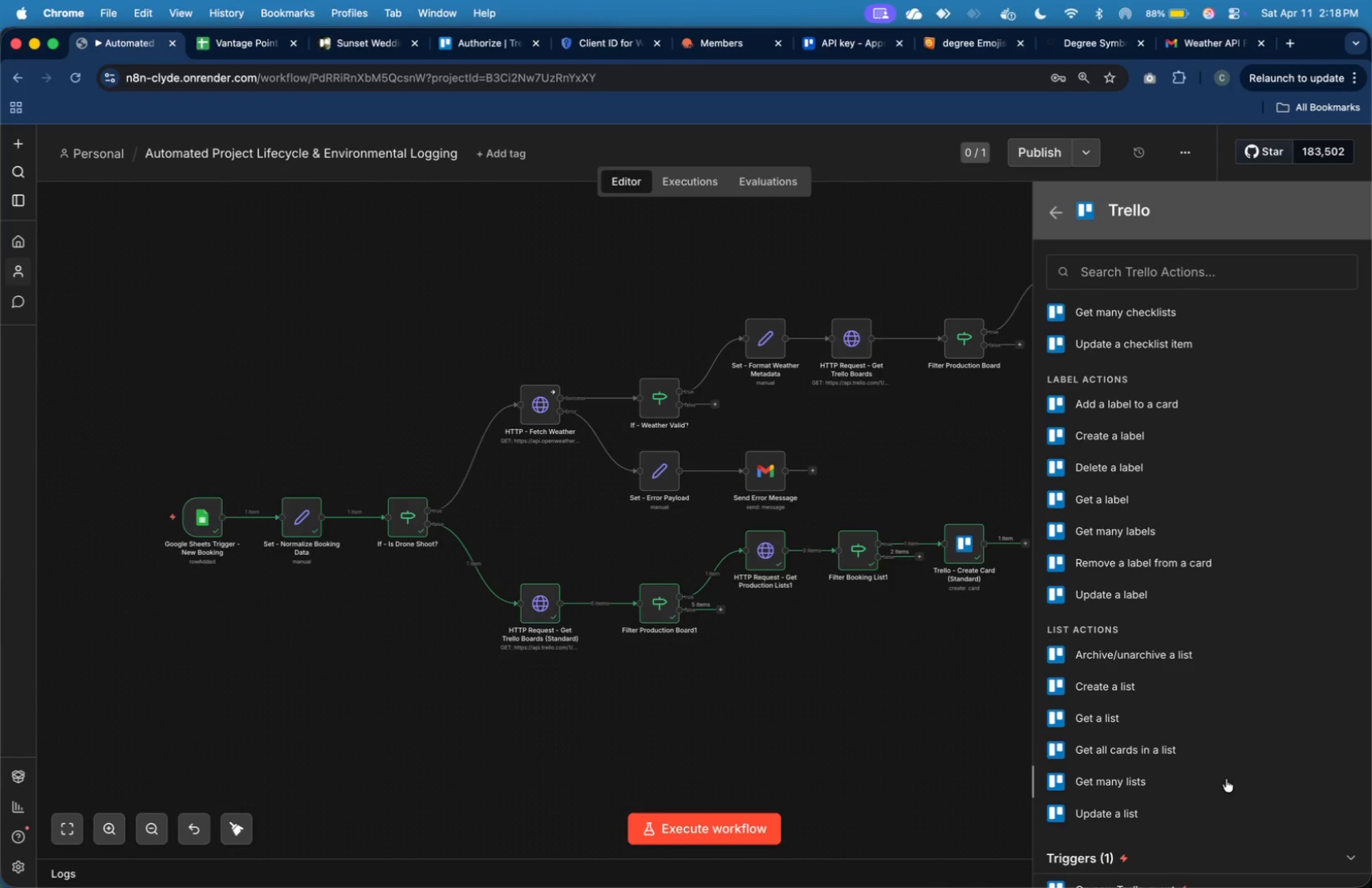 
scroll: coordinate [1228, 771], scroll_direction: down, amount: 5.0
 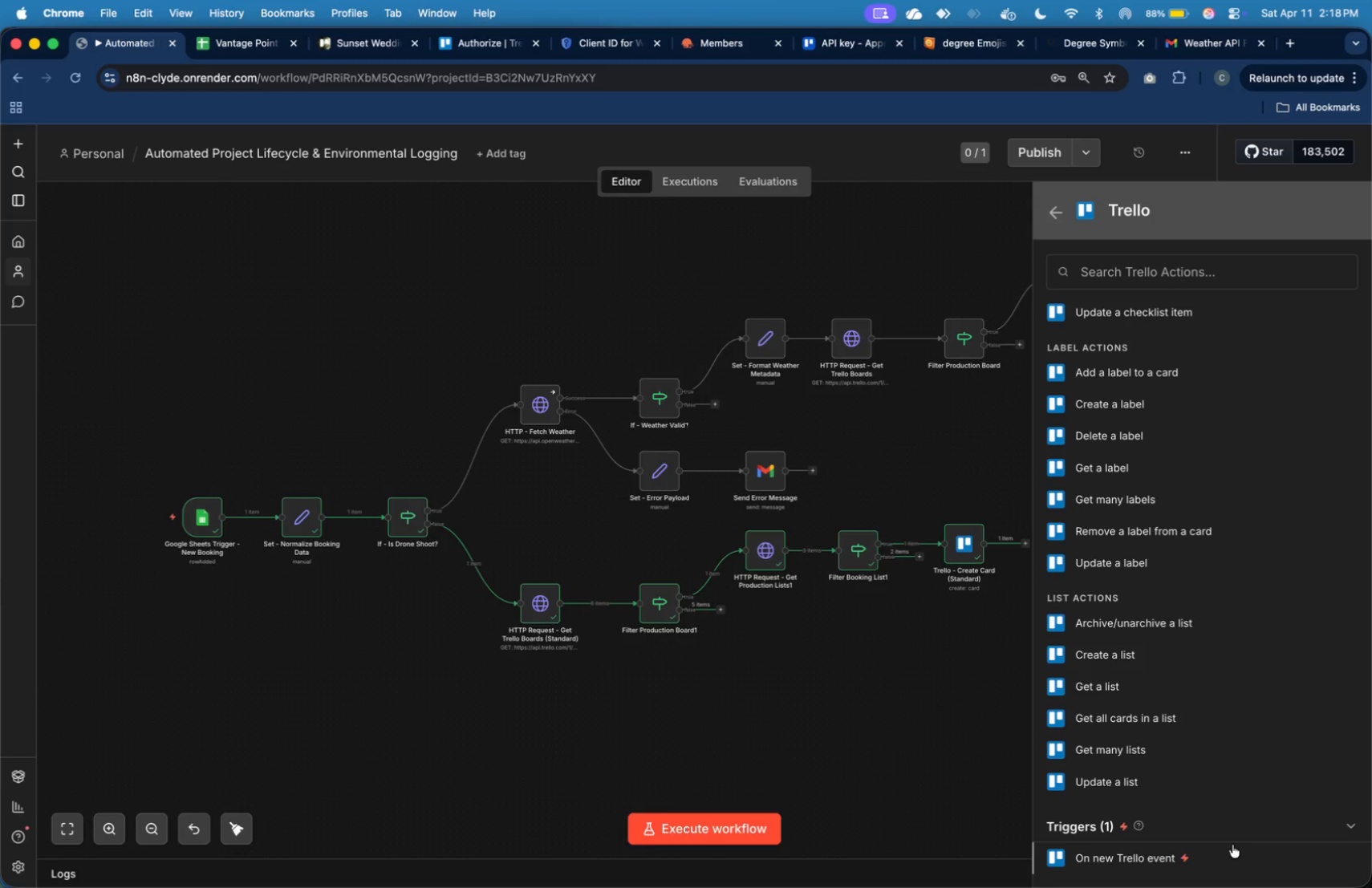 
wait(21.18)
 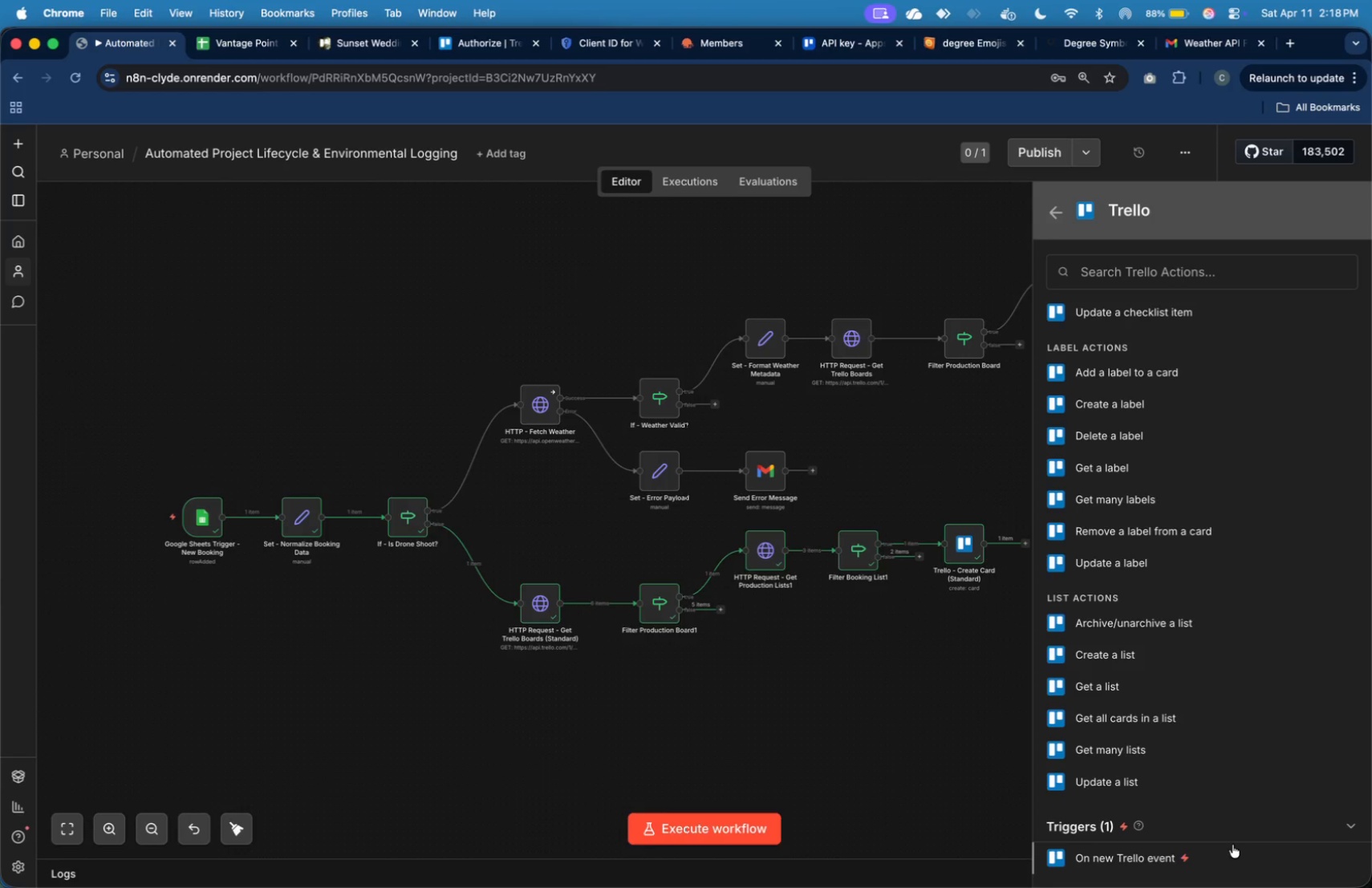 
scroll: coordinate [1166, 573], scroll_direction: up, amount: 45.0
 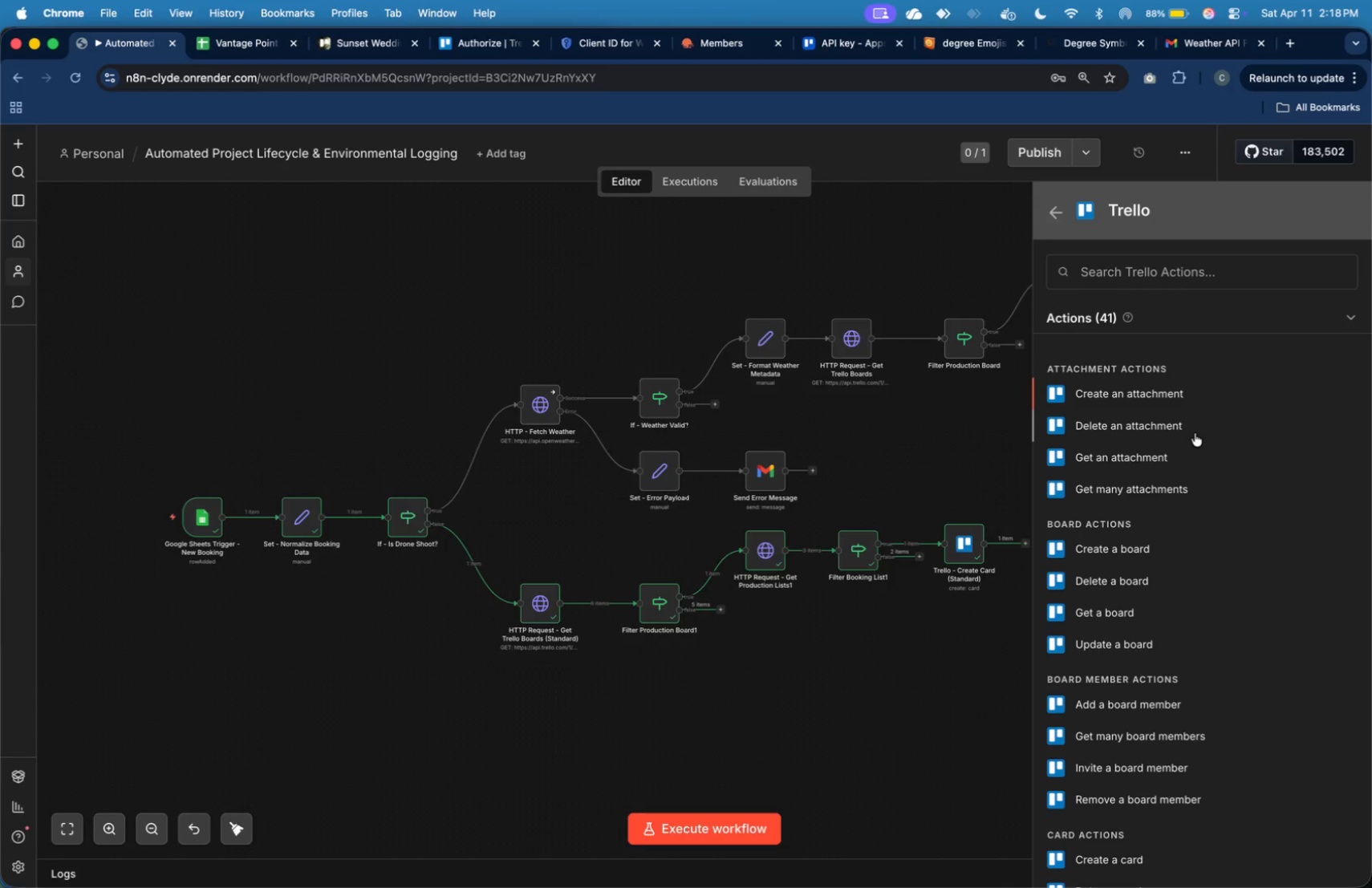 
wait(6.92)
 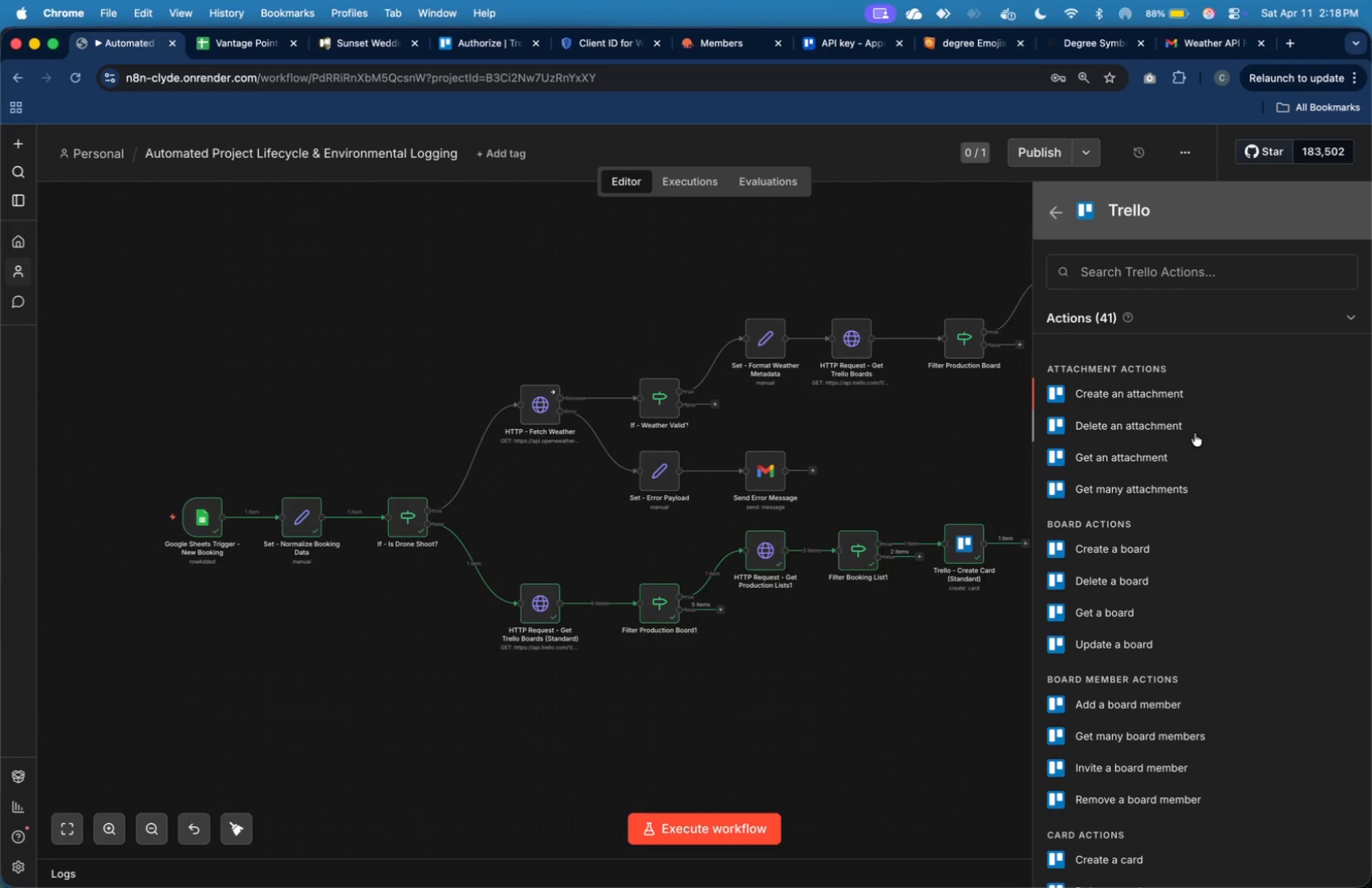 
scroll: coordinate [1214, 690], scroll_direction: down, amount: 52.0
 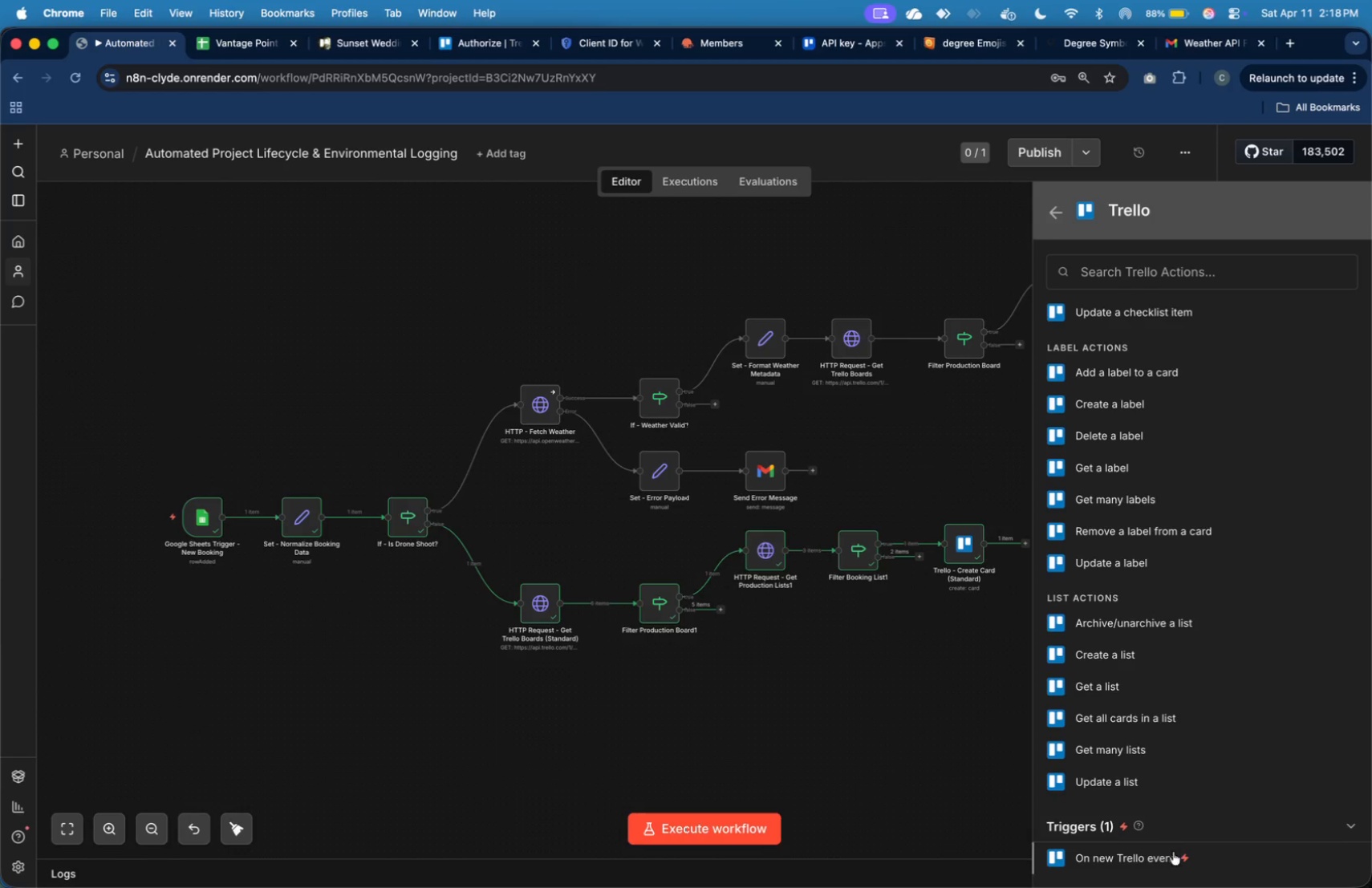 
left_click([1172, 854])
 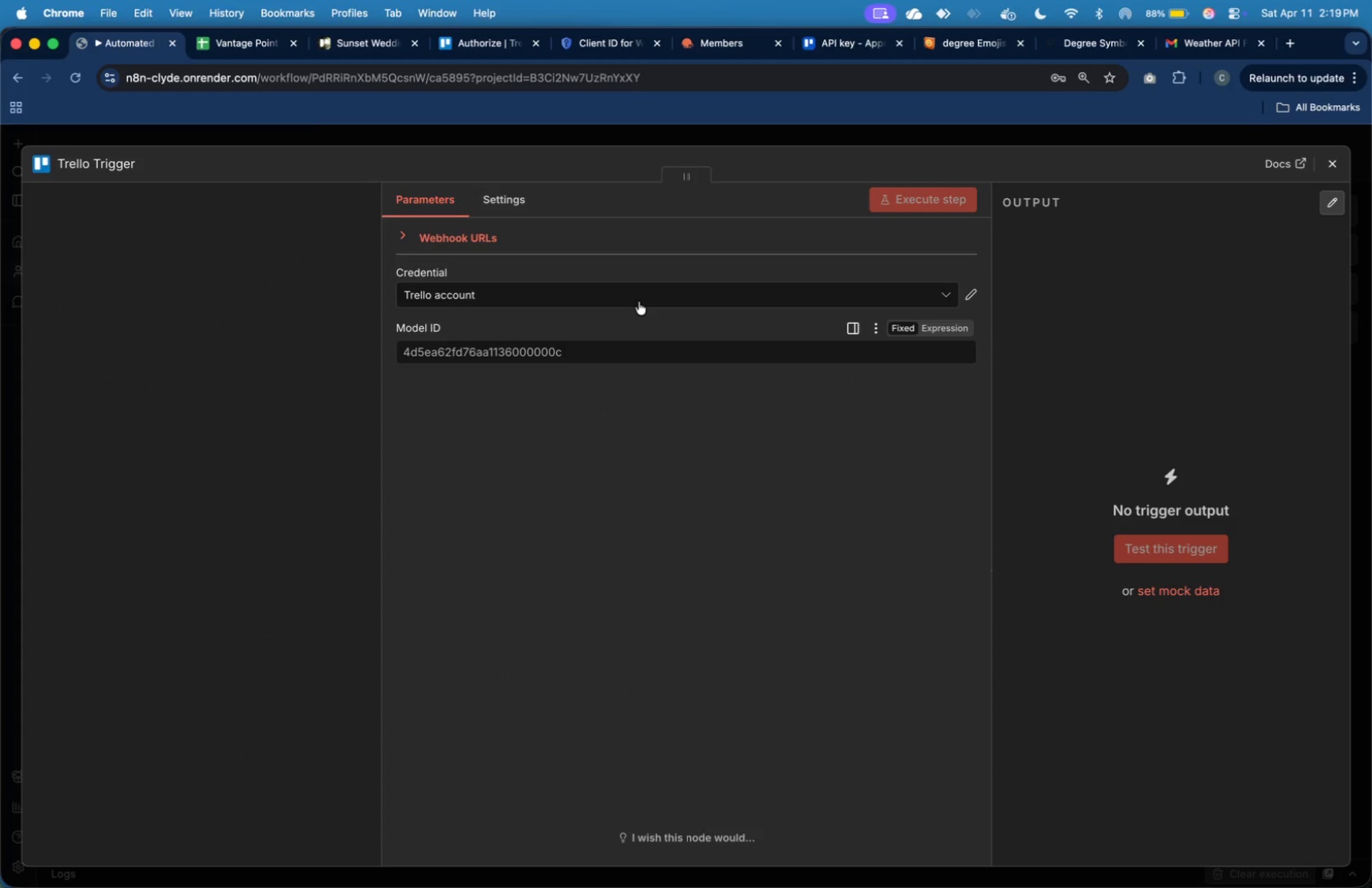 
left_click([638, 293])
 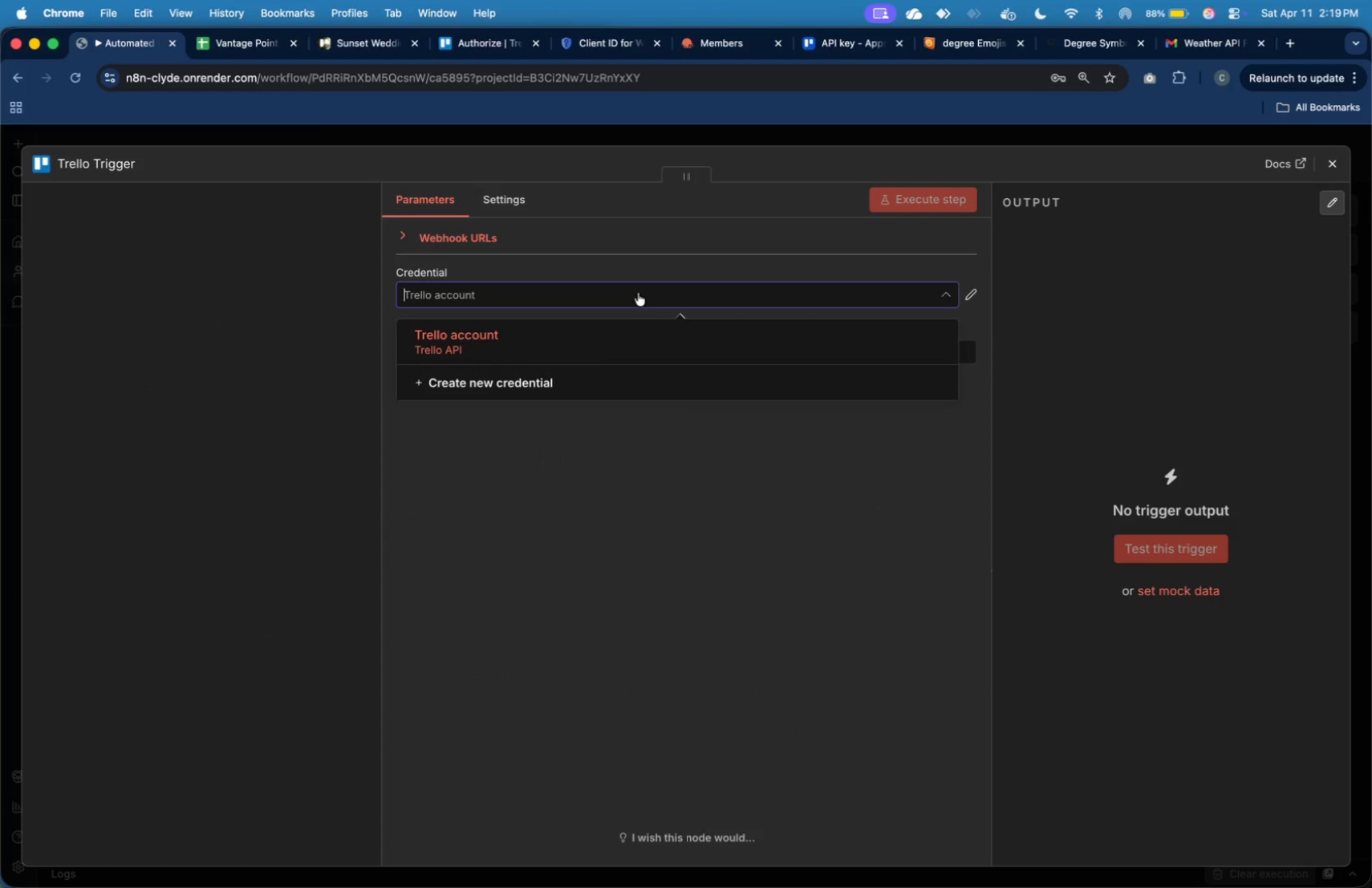 
left_click([638, 293])
 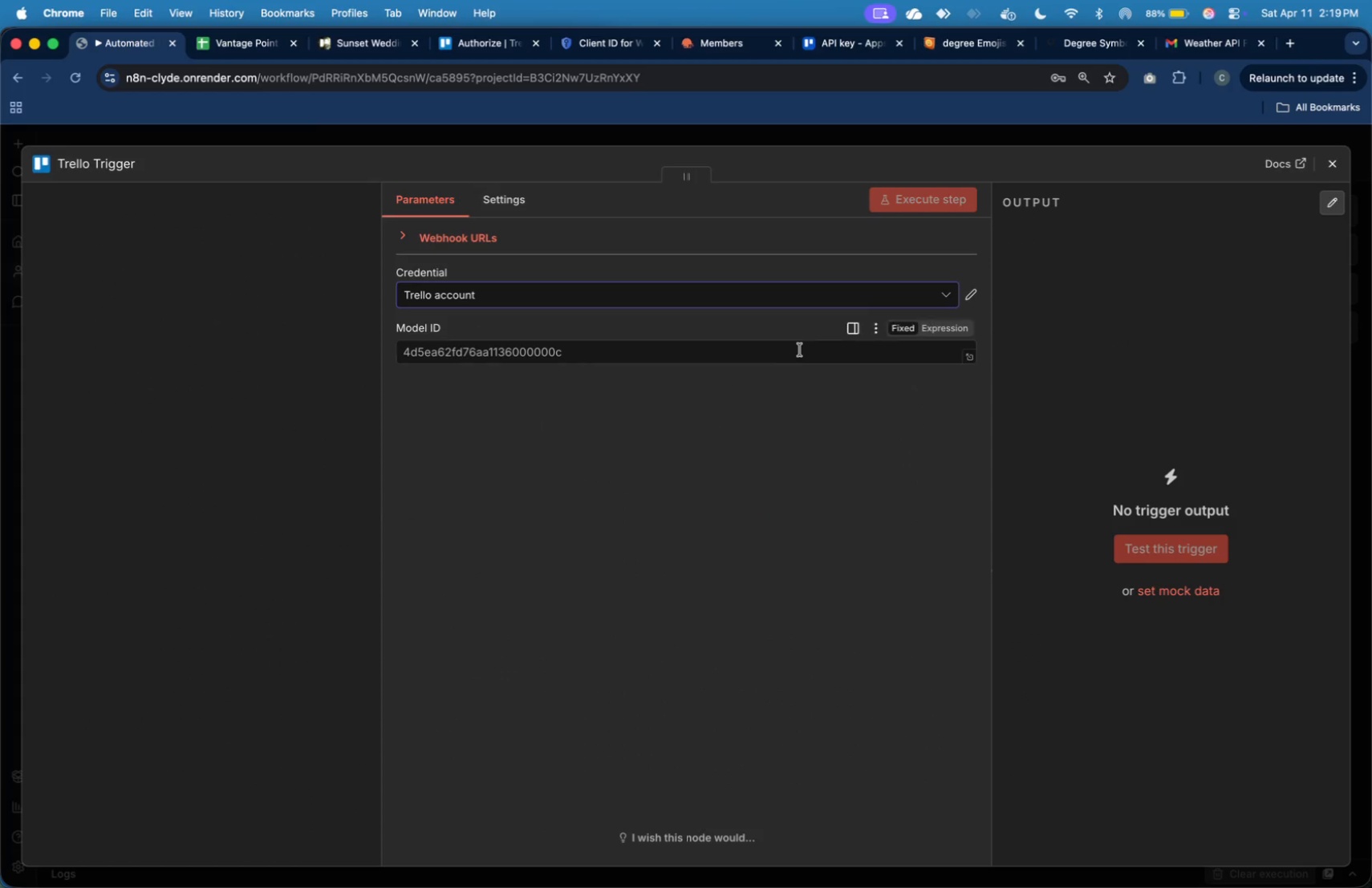 
left_click([801, 356])
 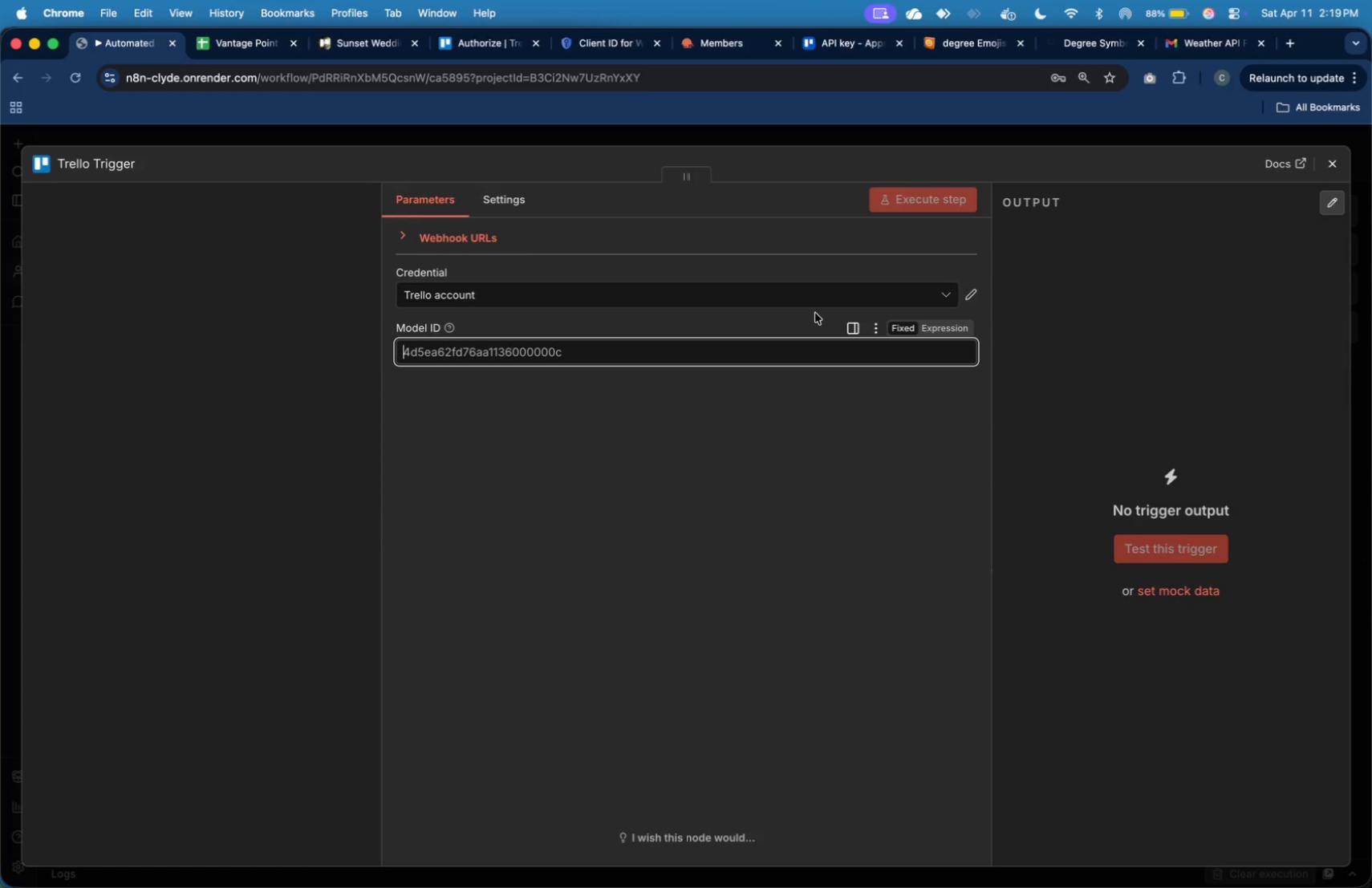 
wait(30.98)
 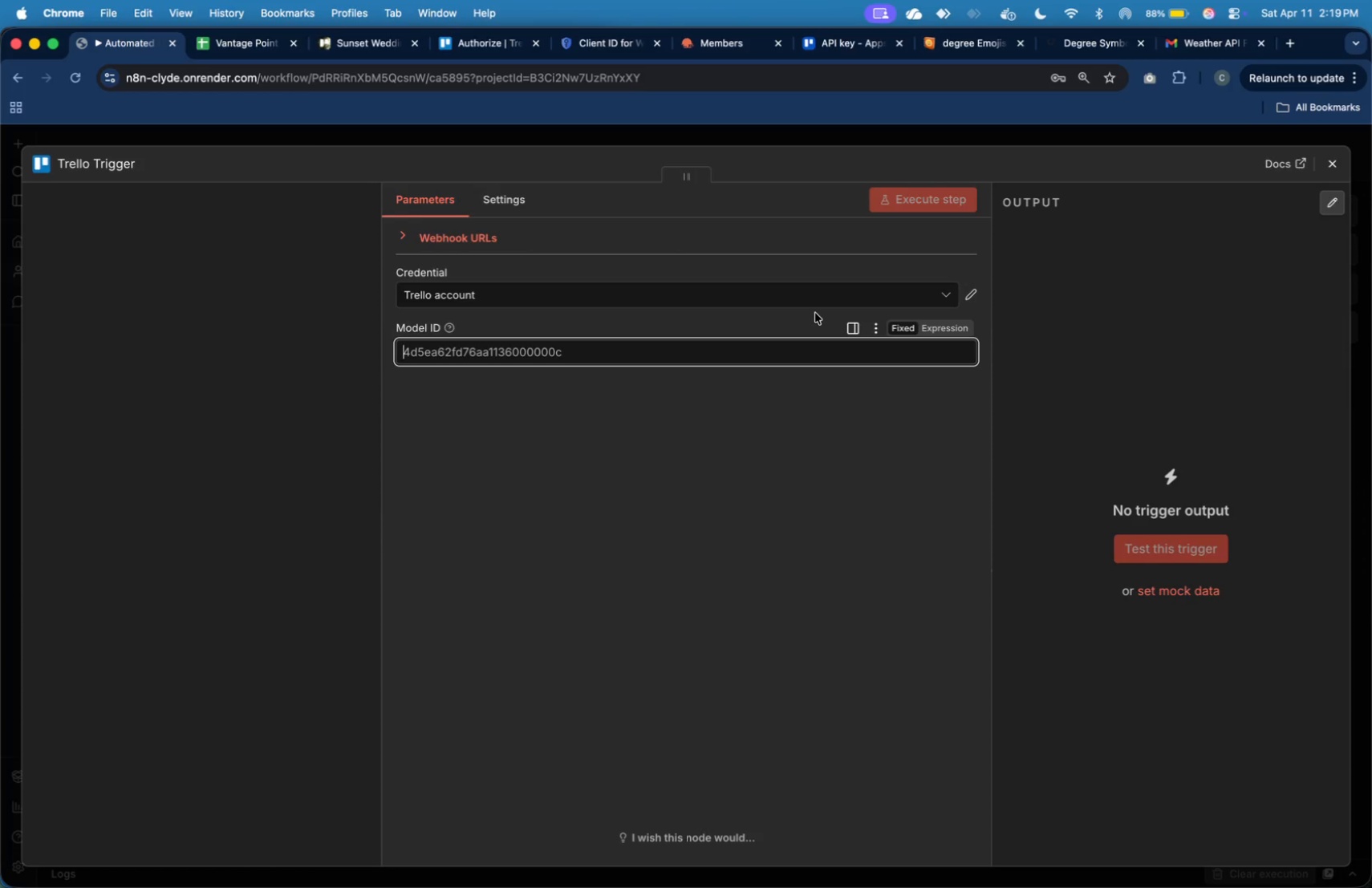 
left_click([1333, 168])
 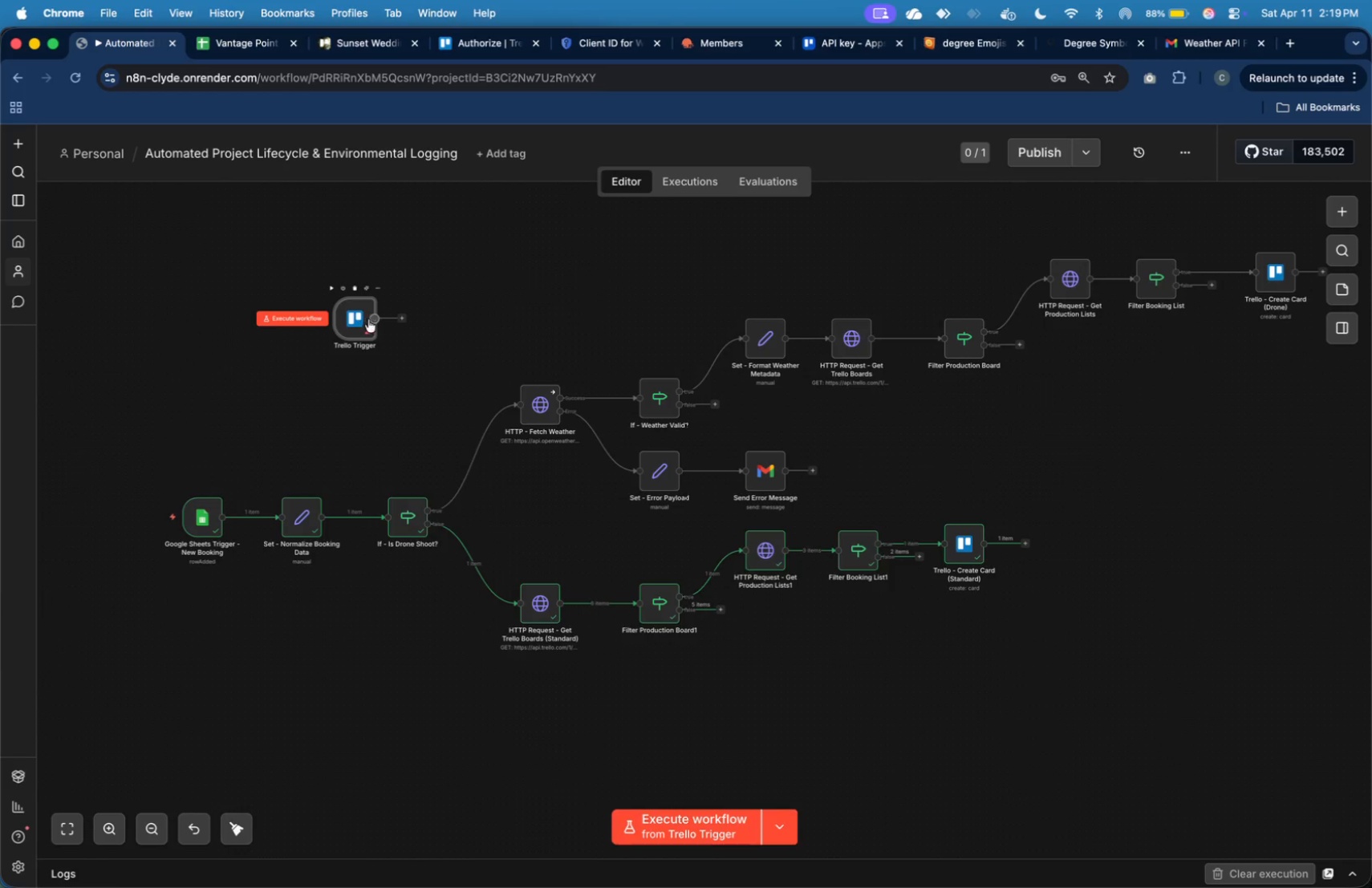 
left_click_drag(start_coordinate=[353, 314], to_coordinate=[225, 710])
 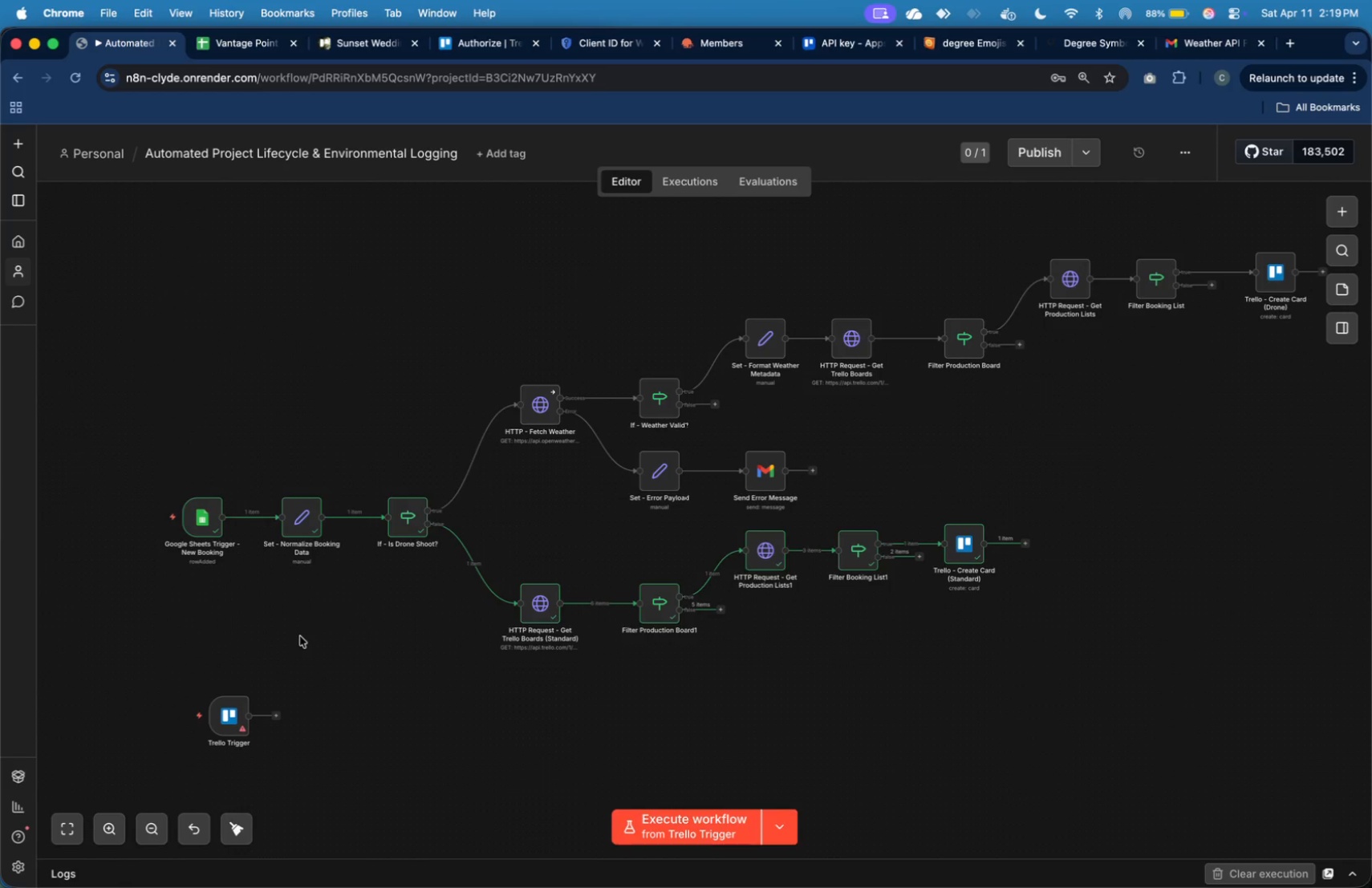 
scroll: coordinate [335, 585], scroll_direction: none, amount: 0.0
 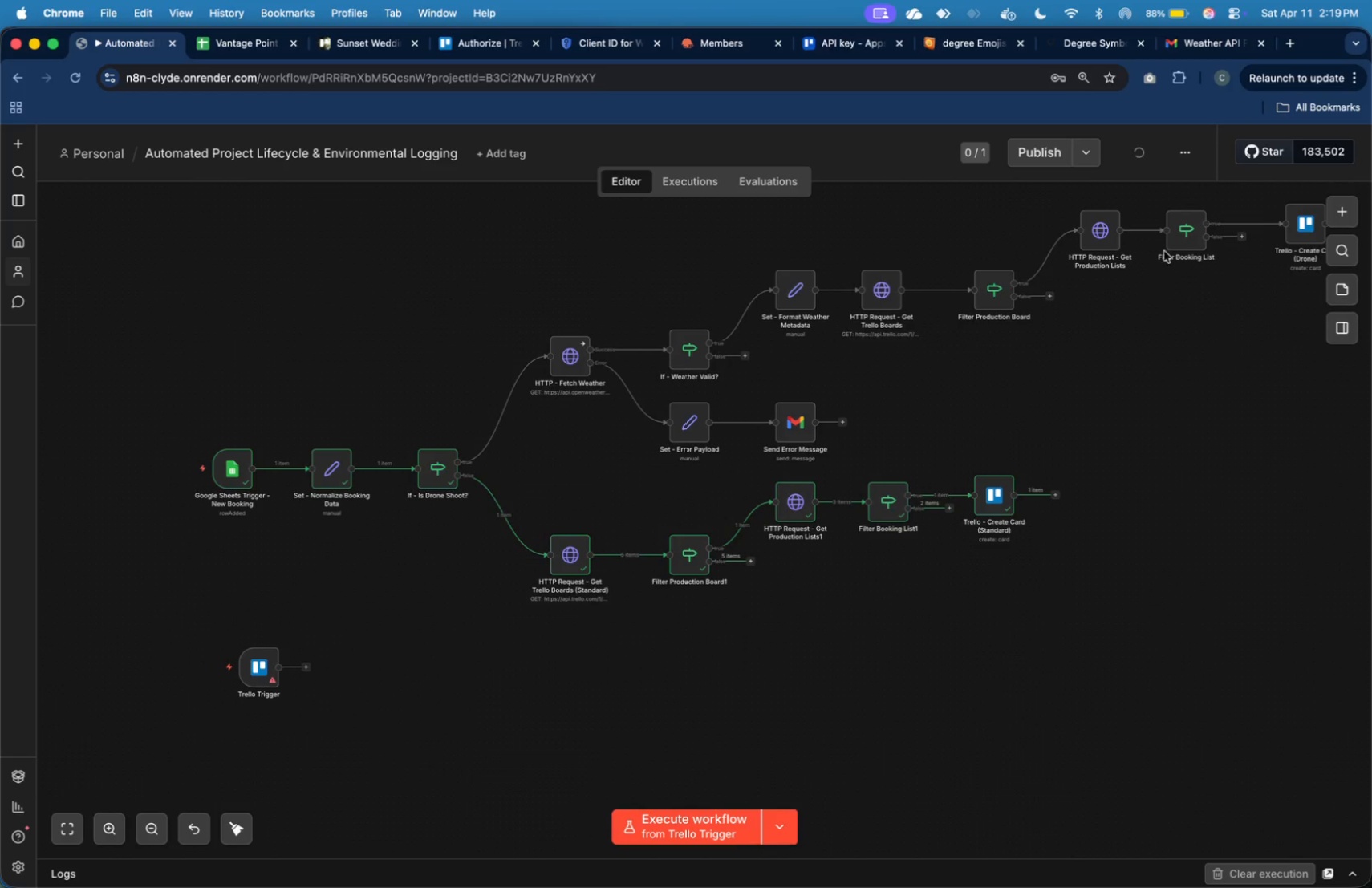 
double_click([1182, 229])
 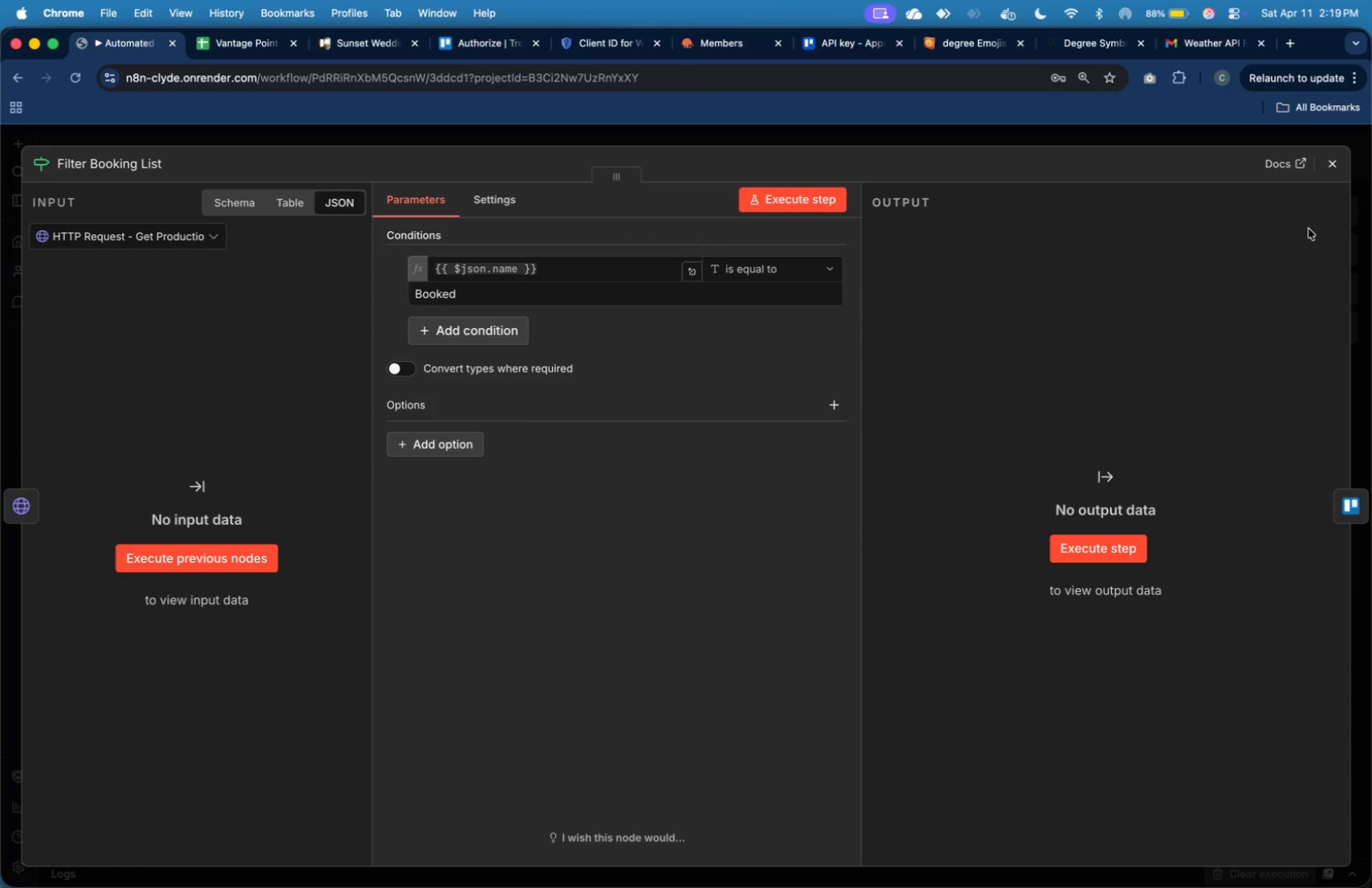 
left_click([1342, 172])
 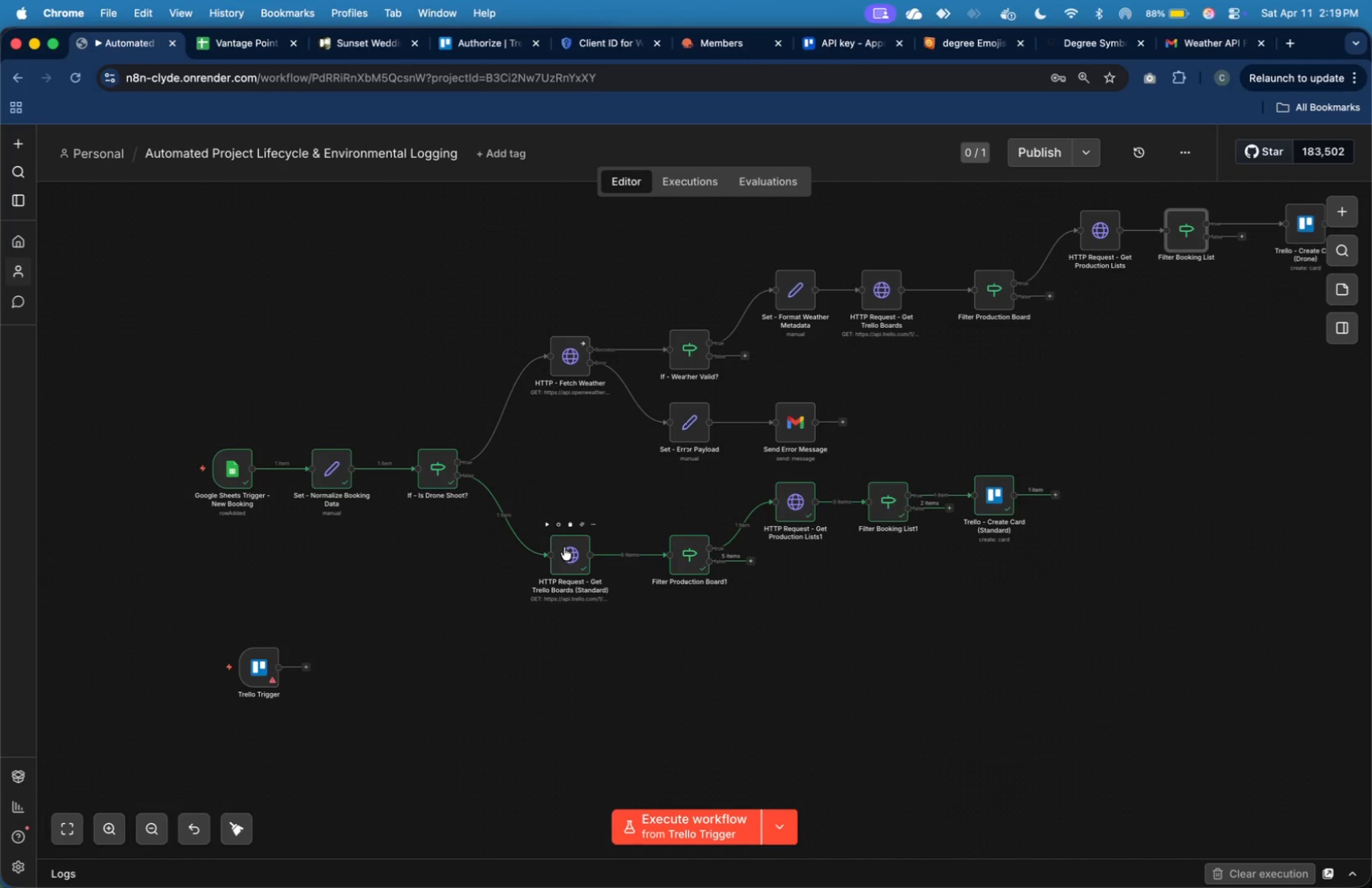 
double_click([680, 552])
 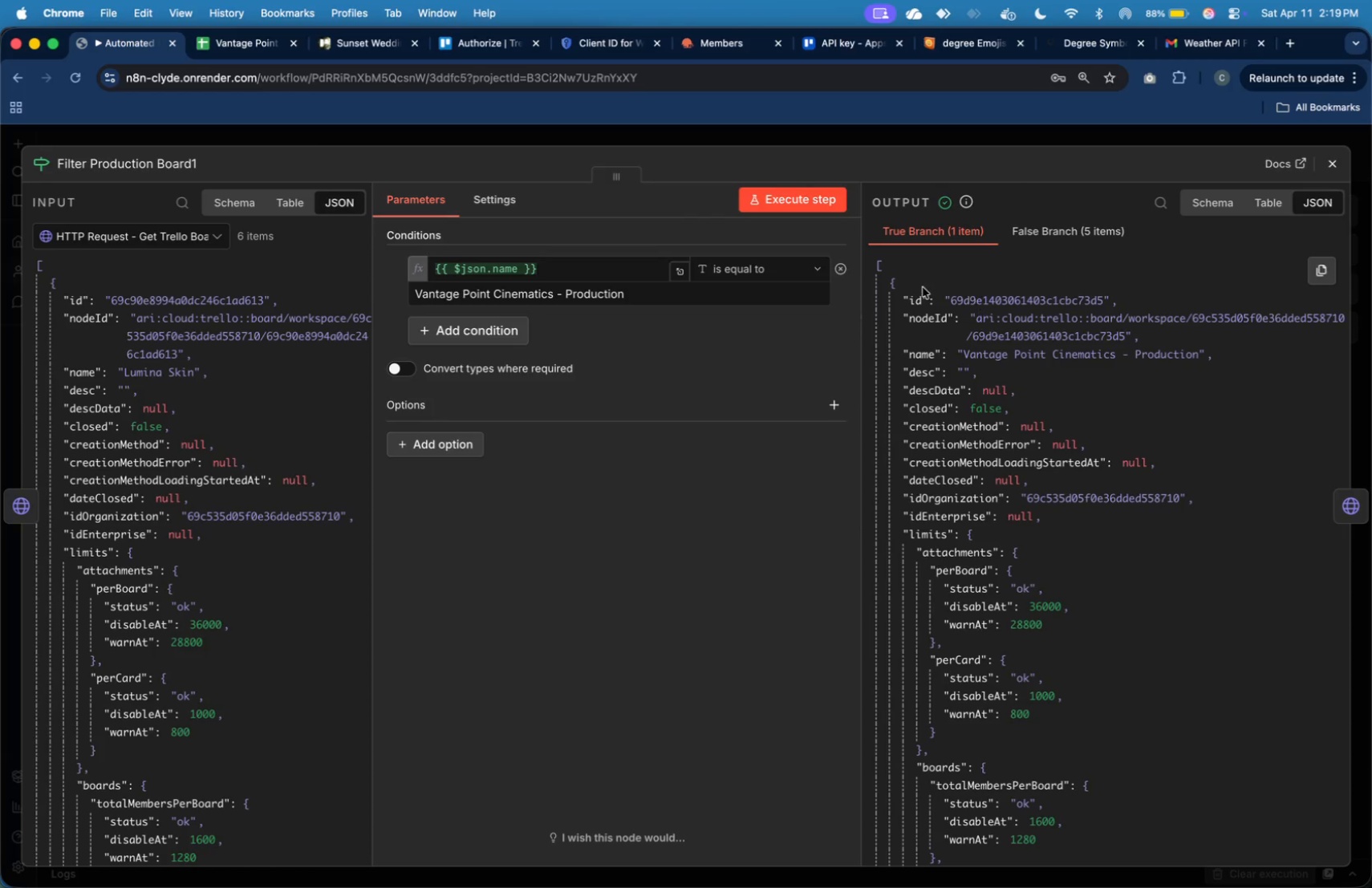 
left_click_drag(start_coordinate=[953, 301], to_coordinate=[1102, 303])
 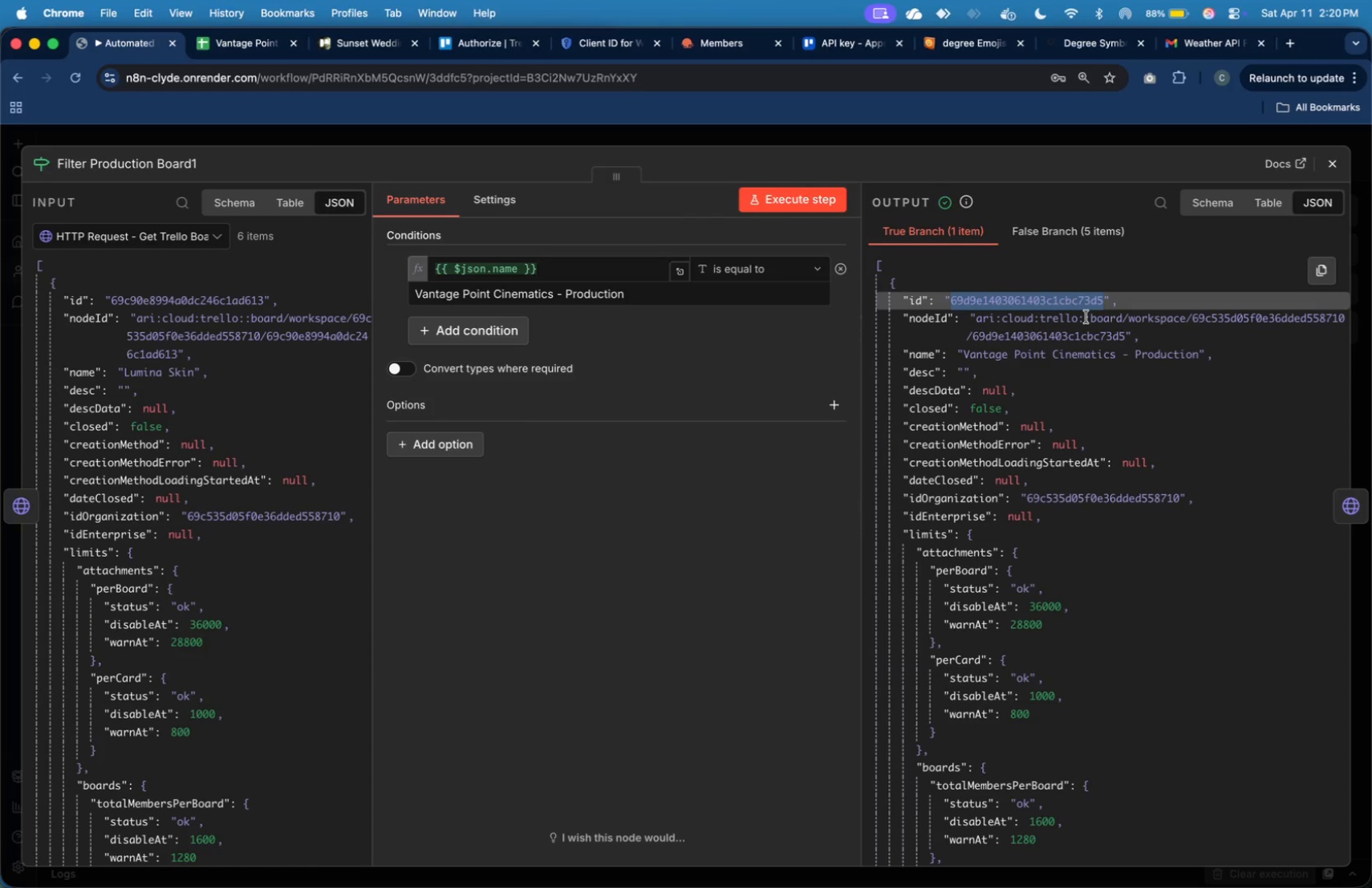 
key(Meta+C)
 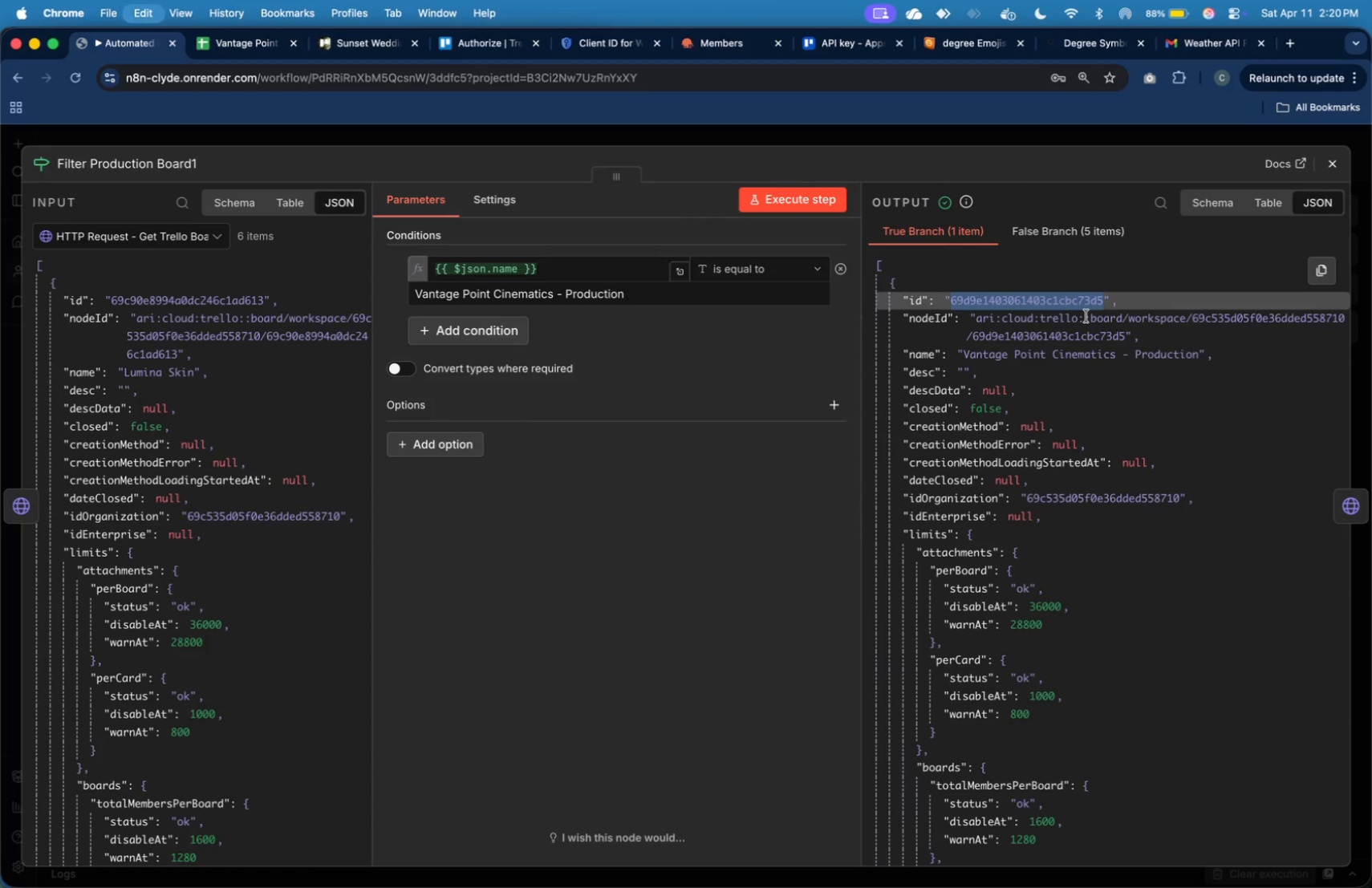 
key(Meta+C)
 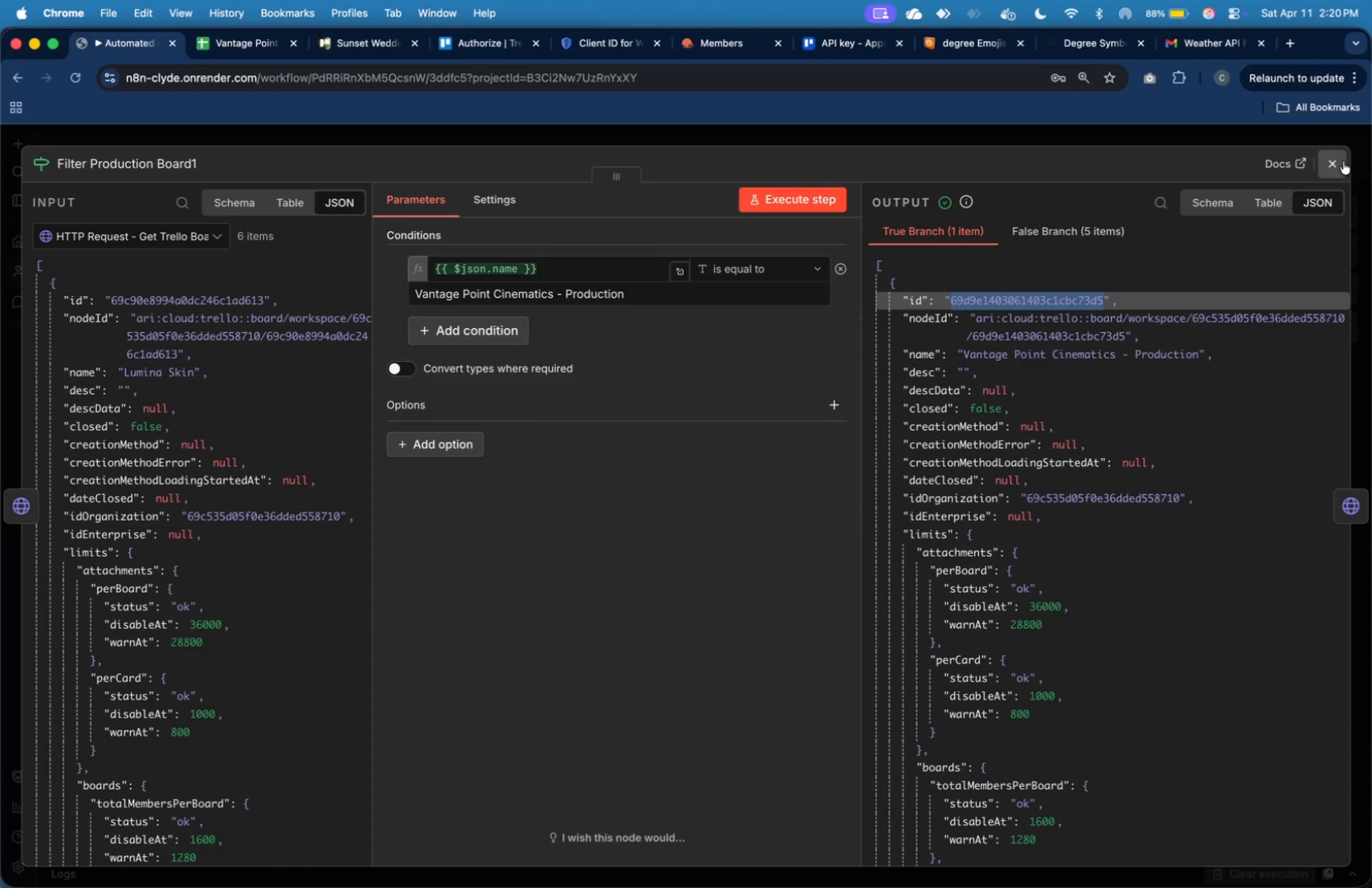 
left_click([1336, 165])
 